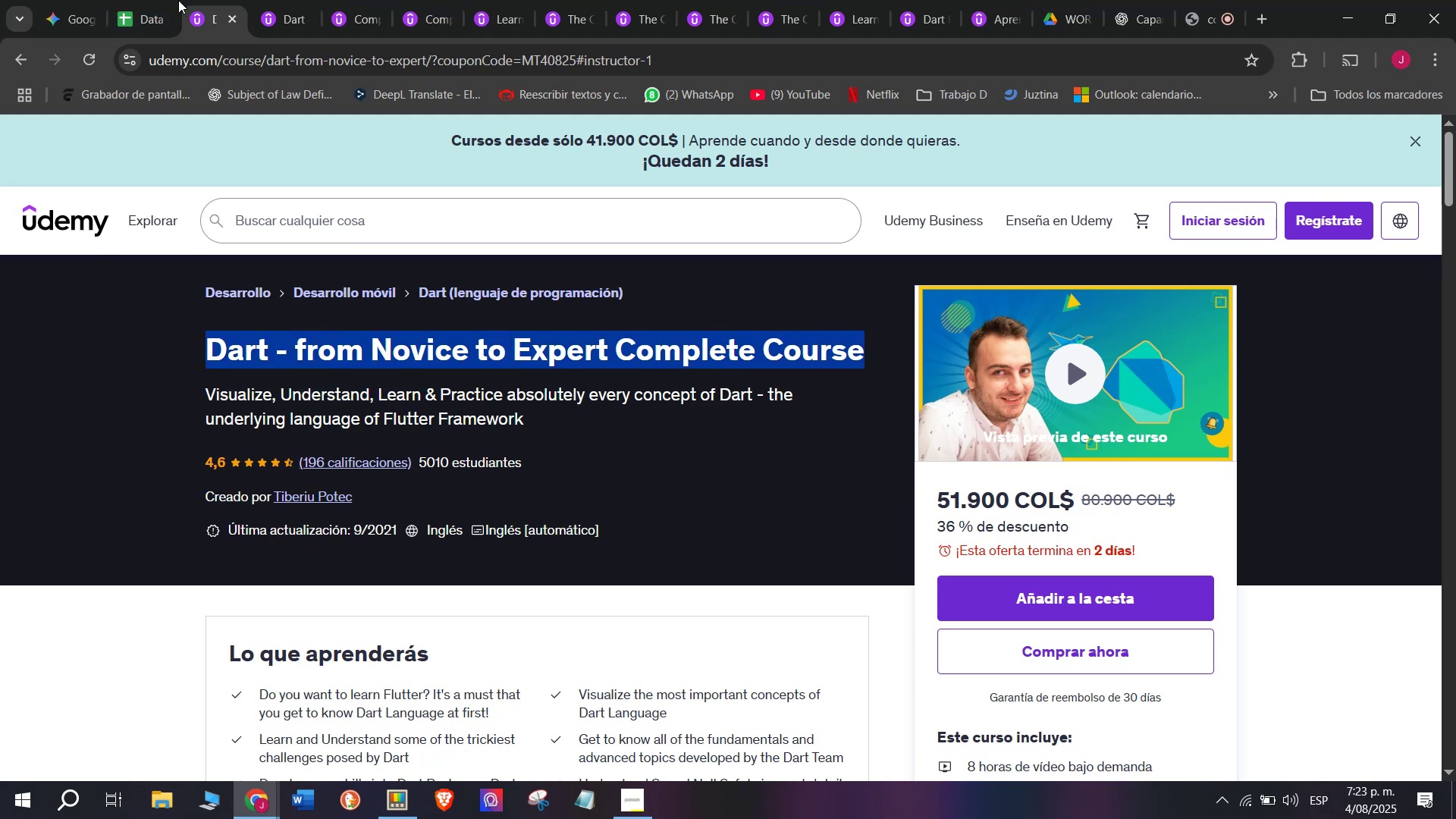 
left_click([154, 0])
 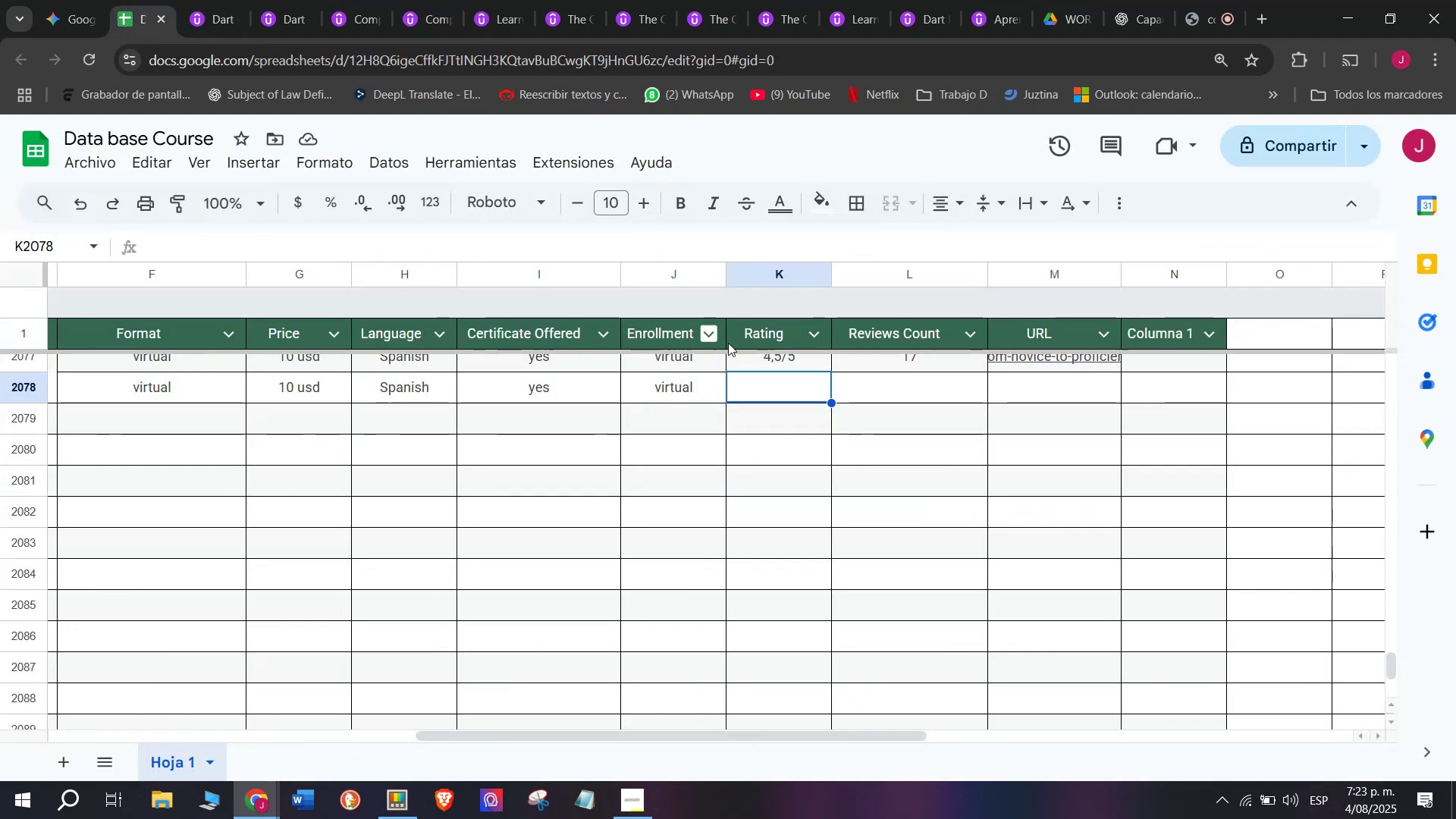 
left_click([750, 367])
 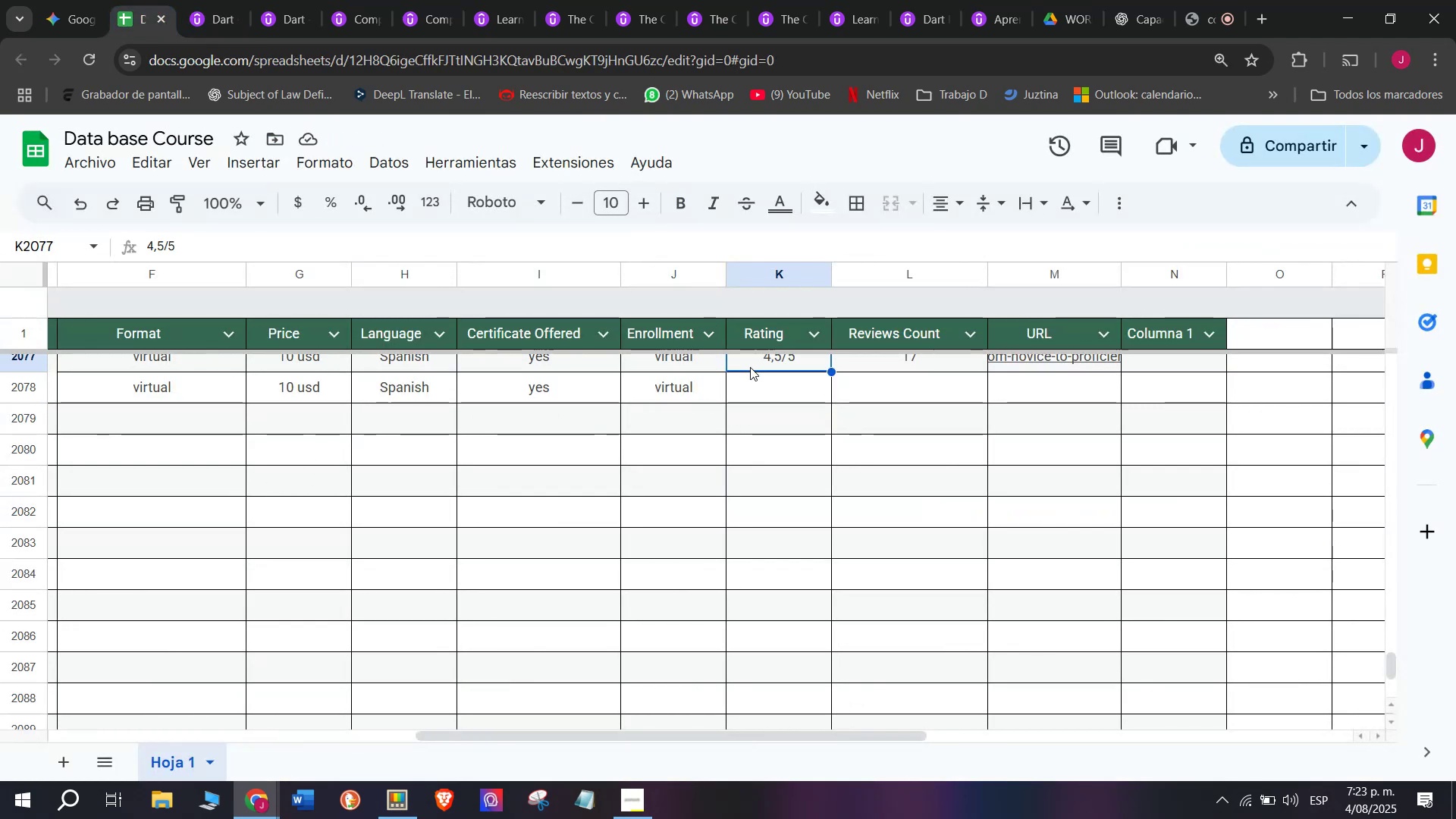 
key(Break)
 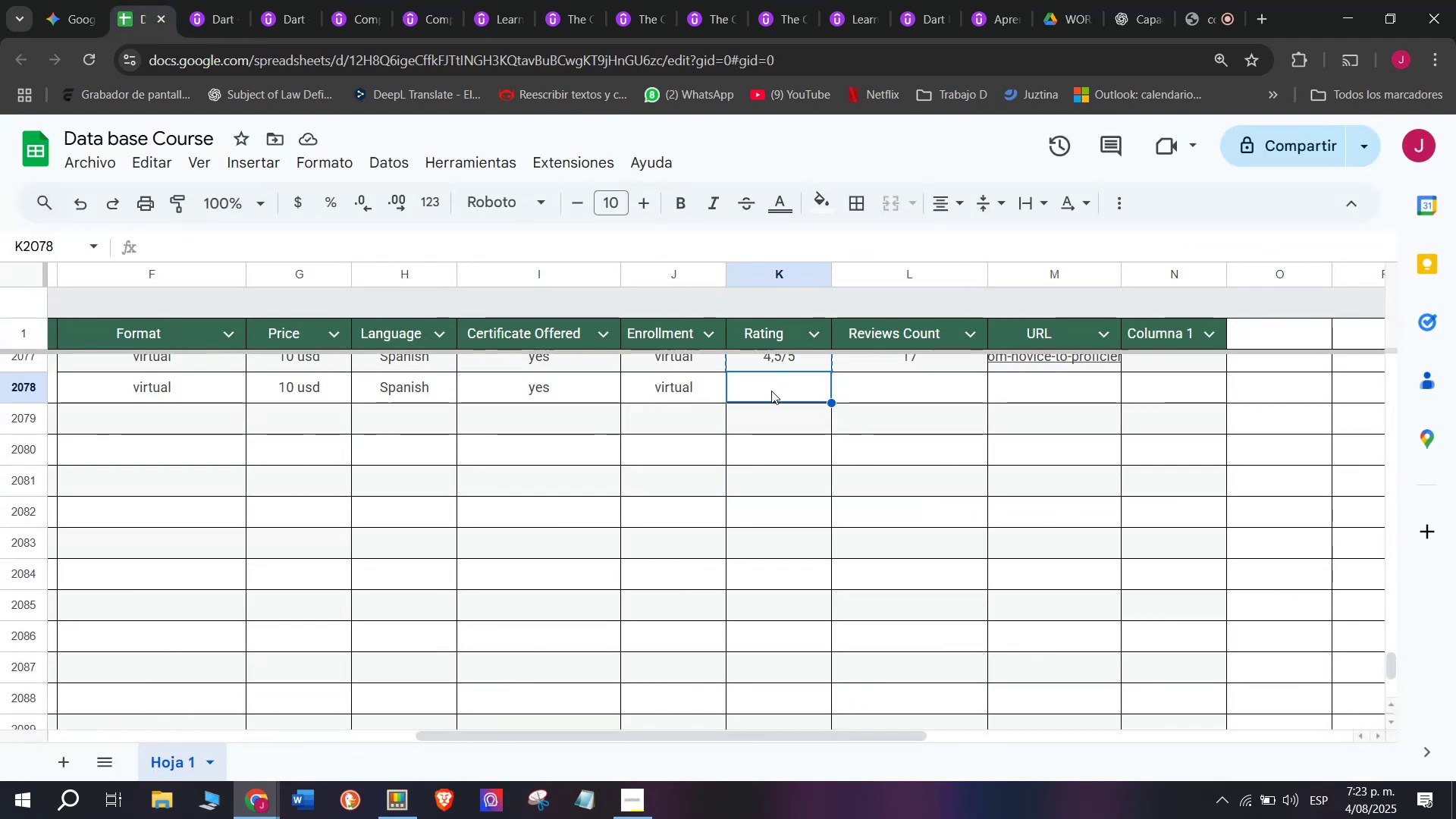 
key(Control+ControlLeft)
 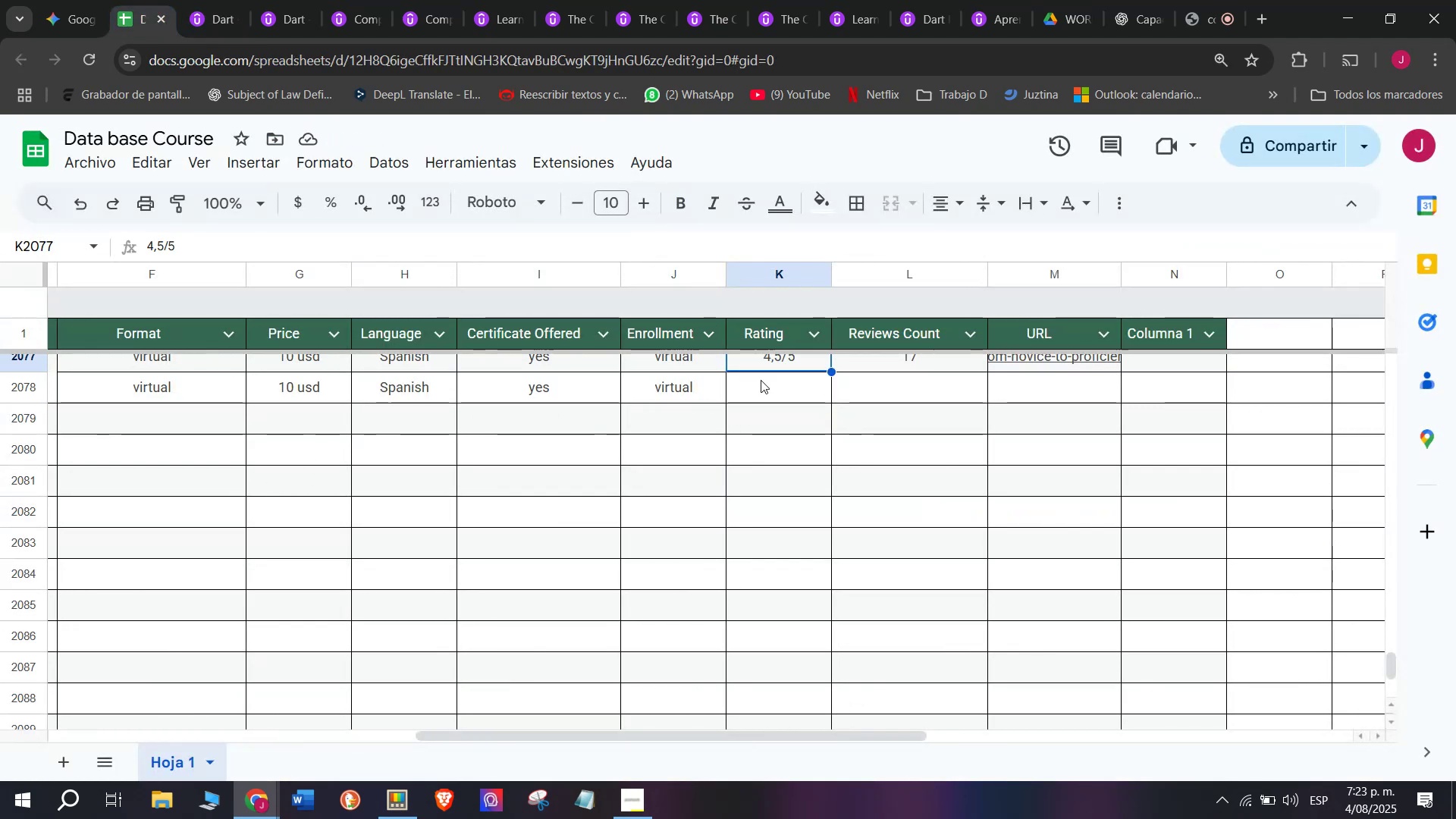 
key(Control+C)
 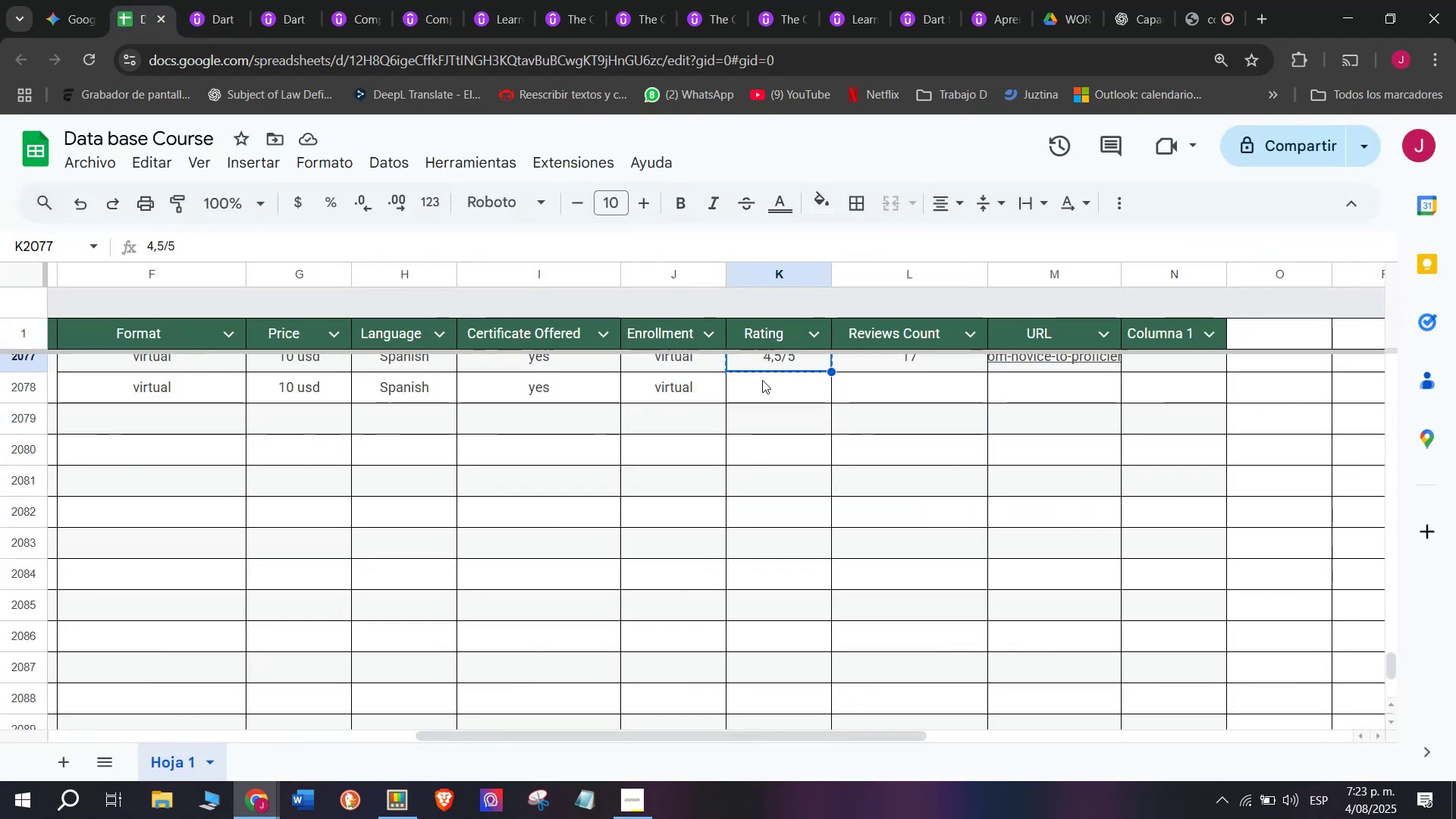 
double_click([762, 380])
 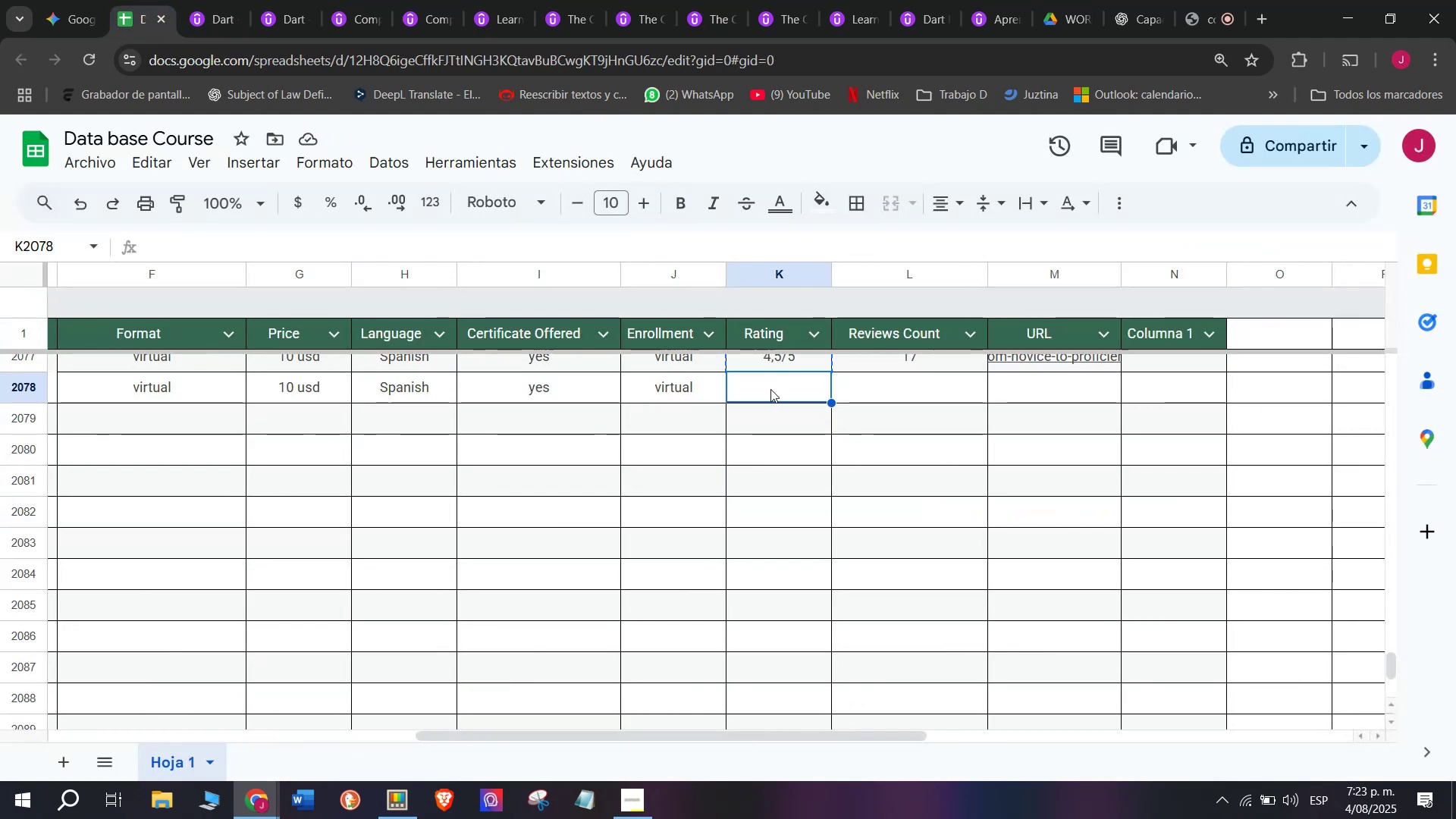 
key(Control+ControlLeft)
 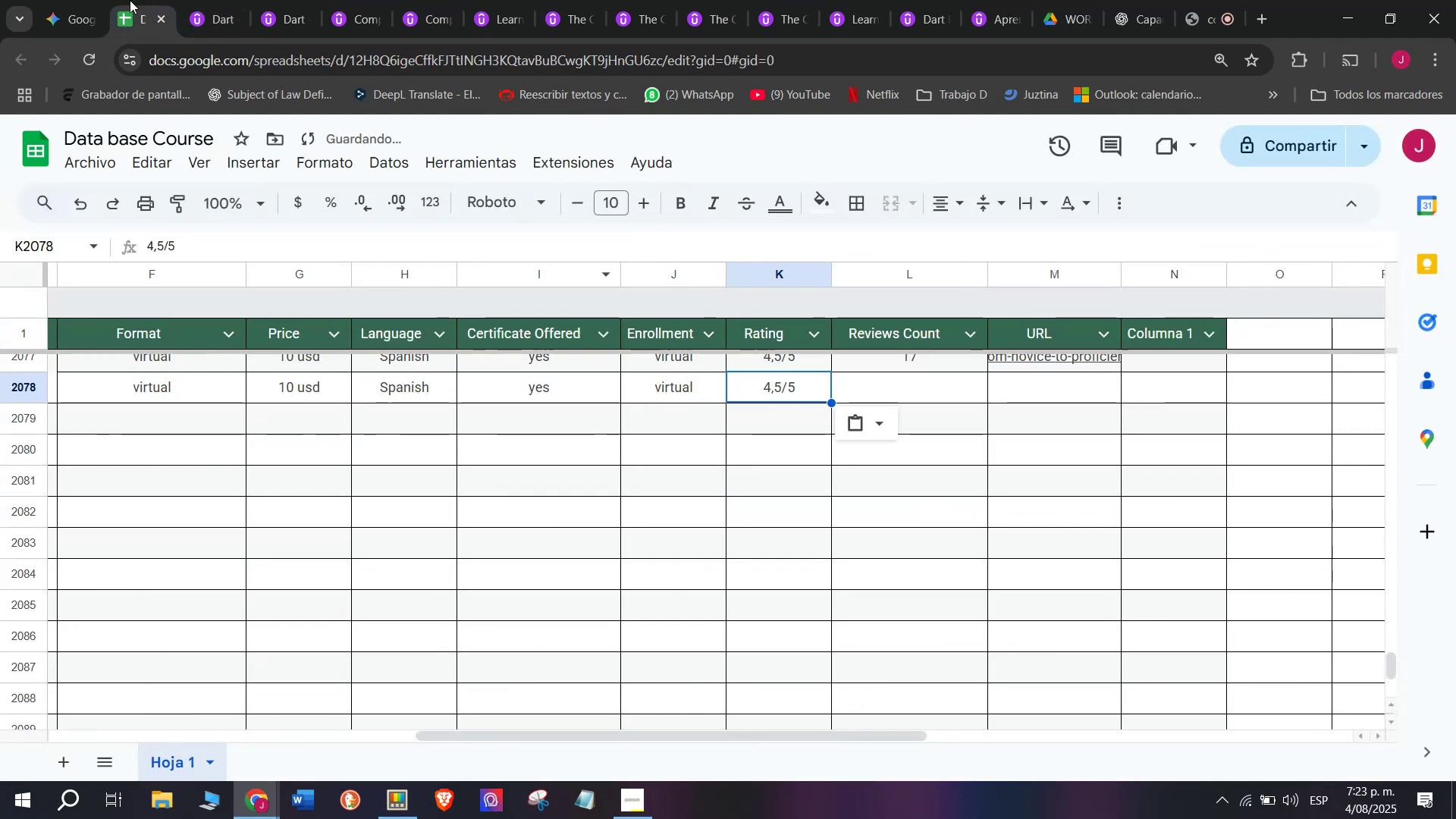 
key(Z)
 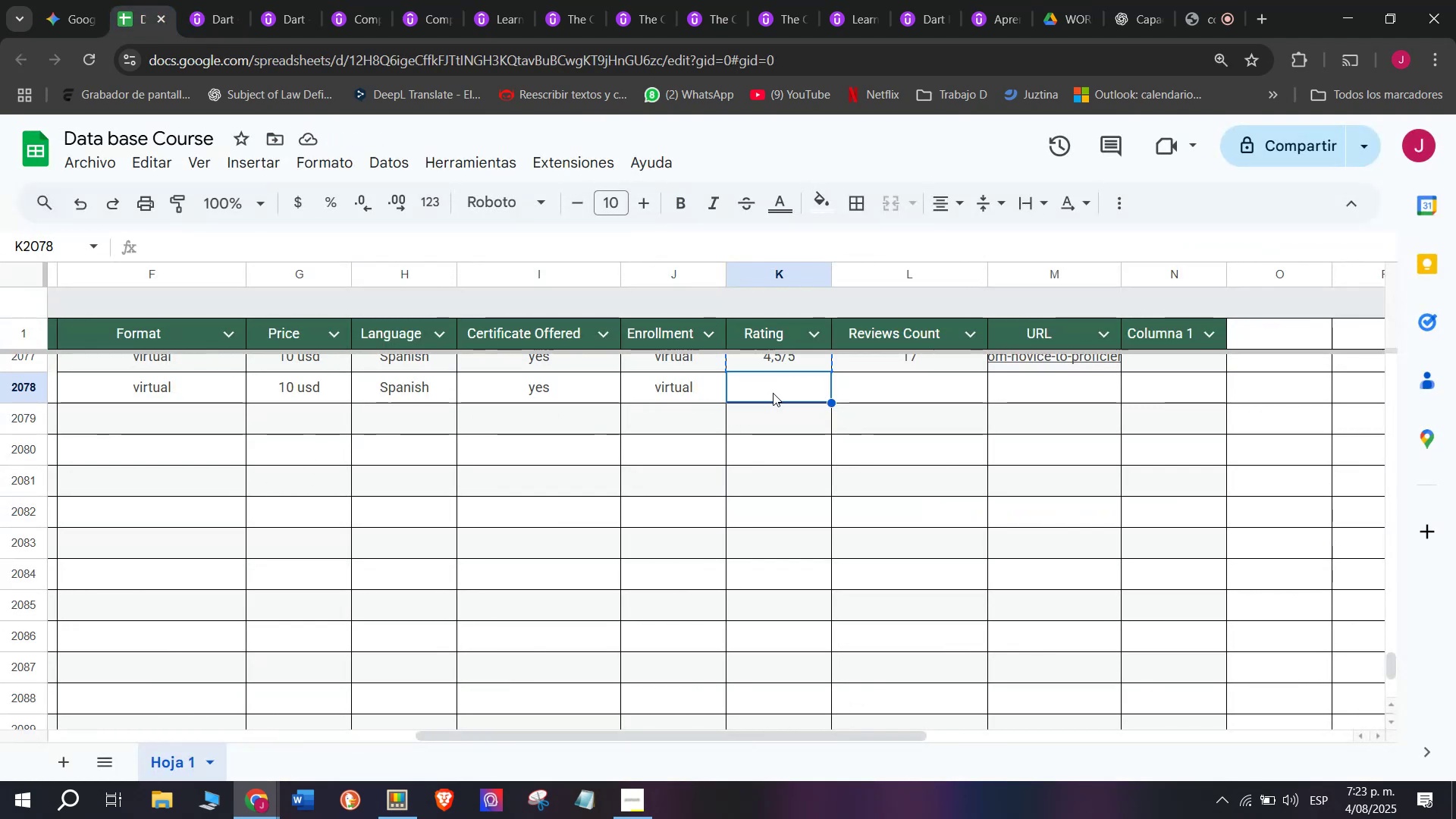 
key(Control+V)
 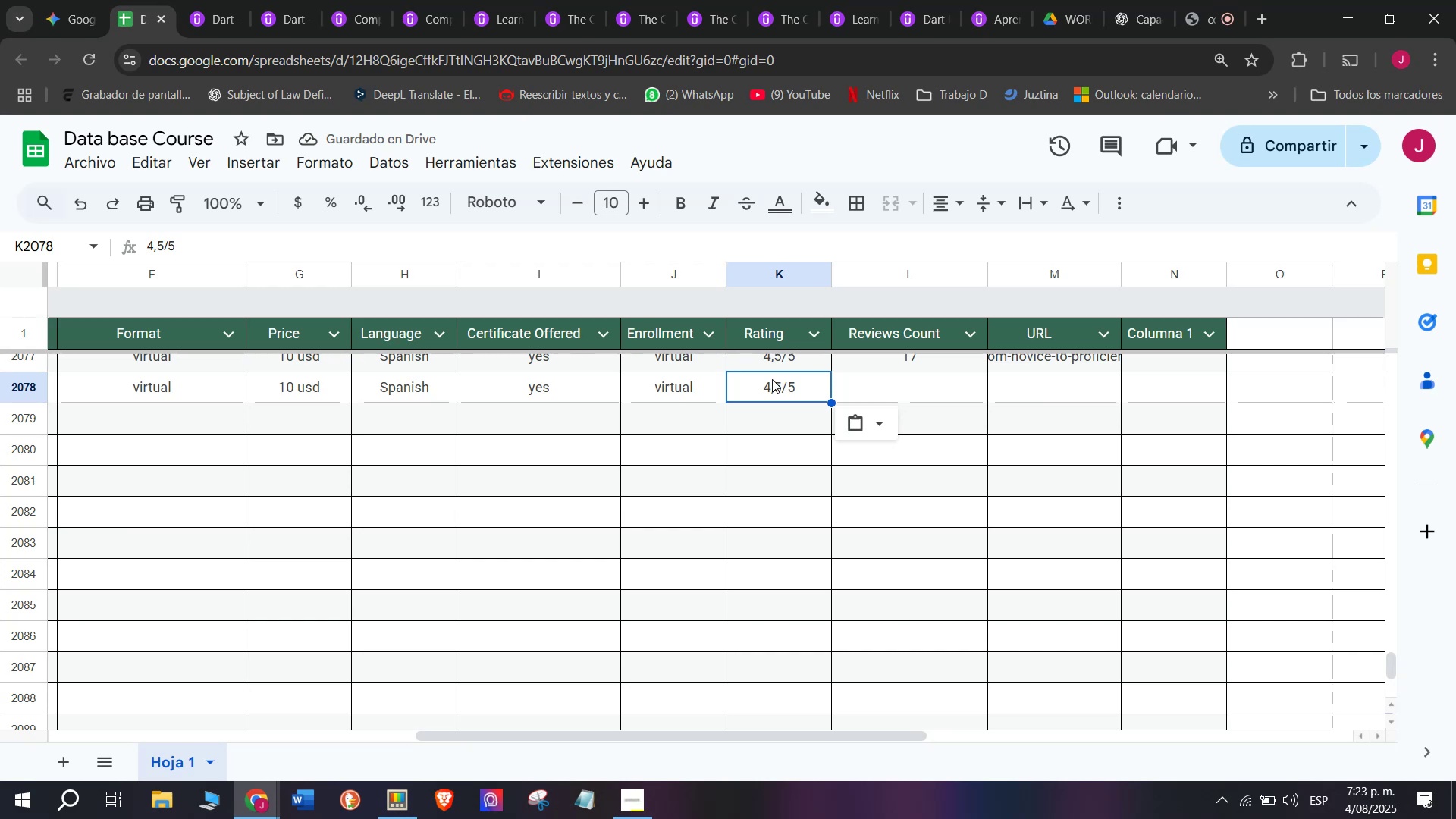 
wait(10.01)
 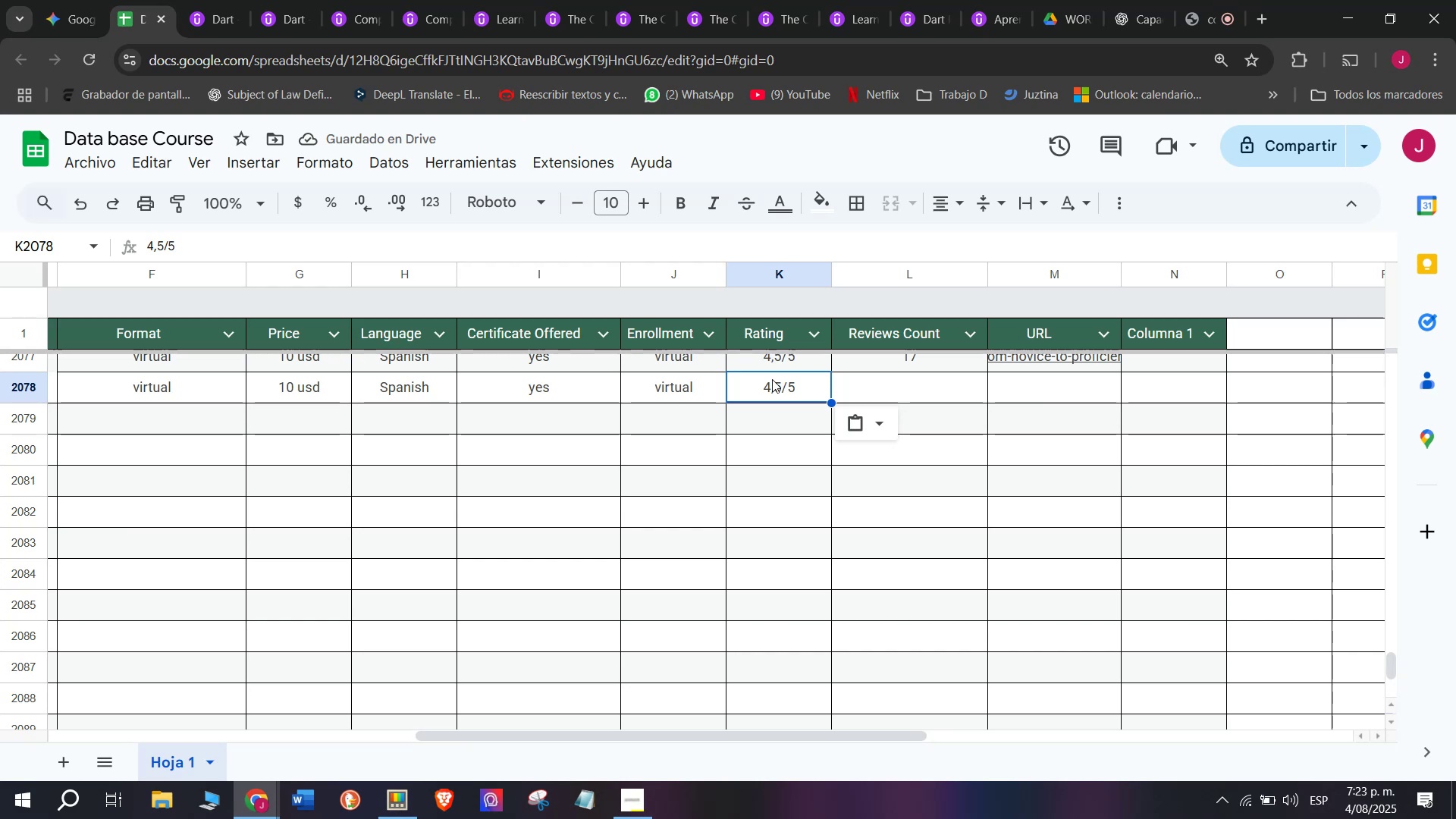 
double_click([762, 386])
 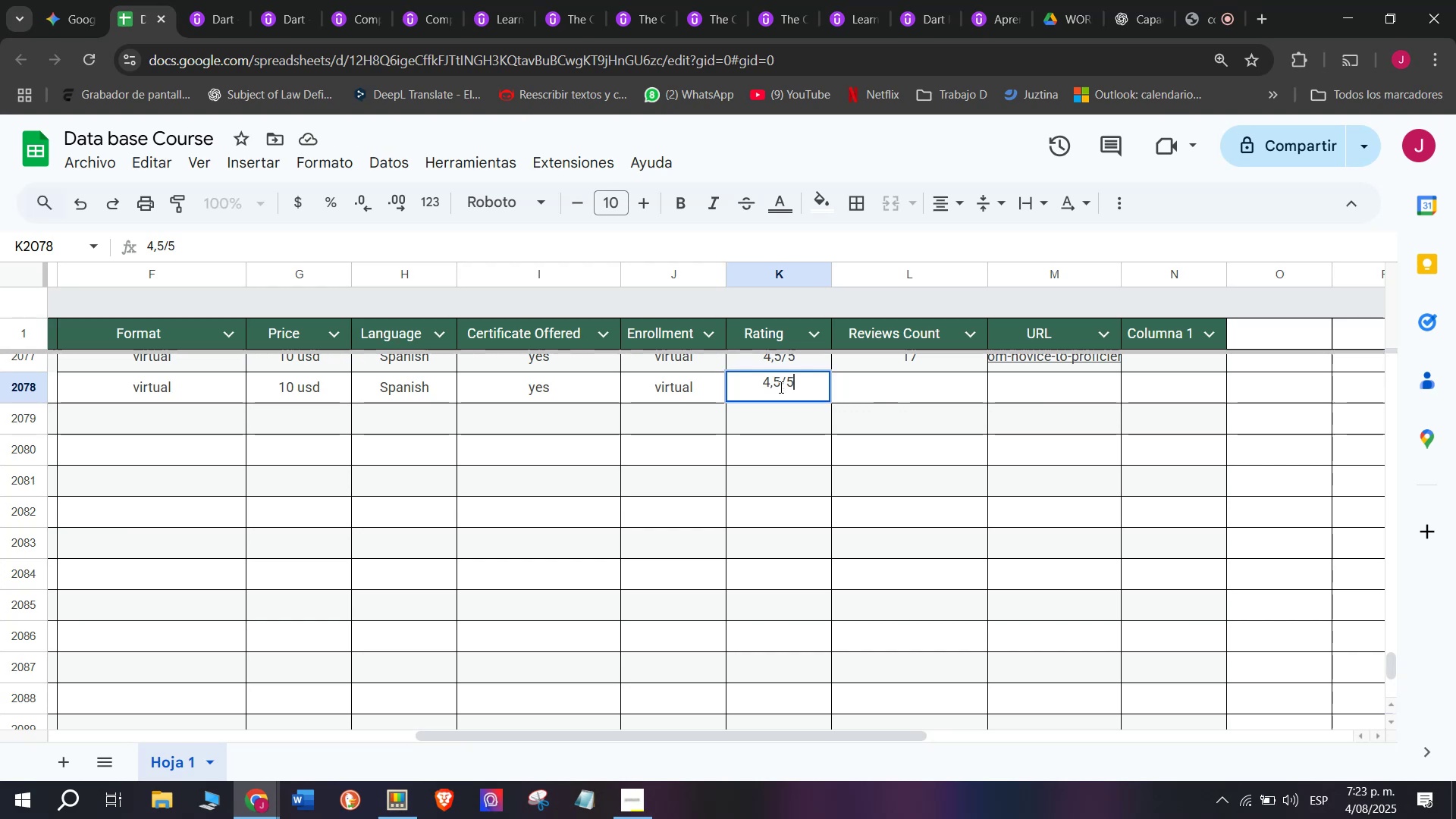 
left_click([780, 387])
 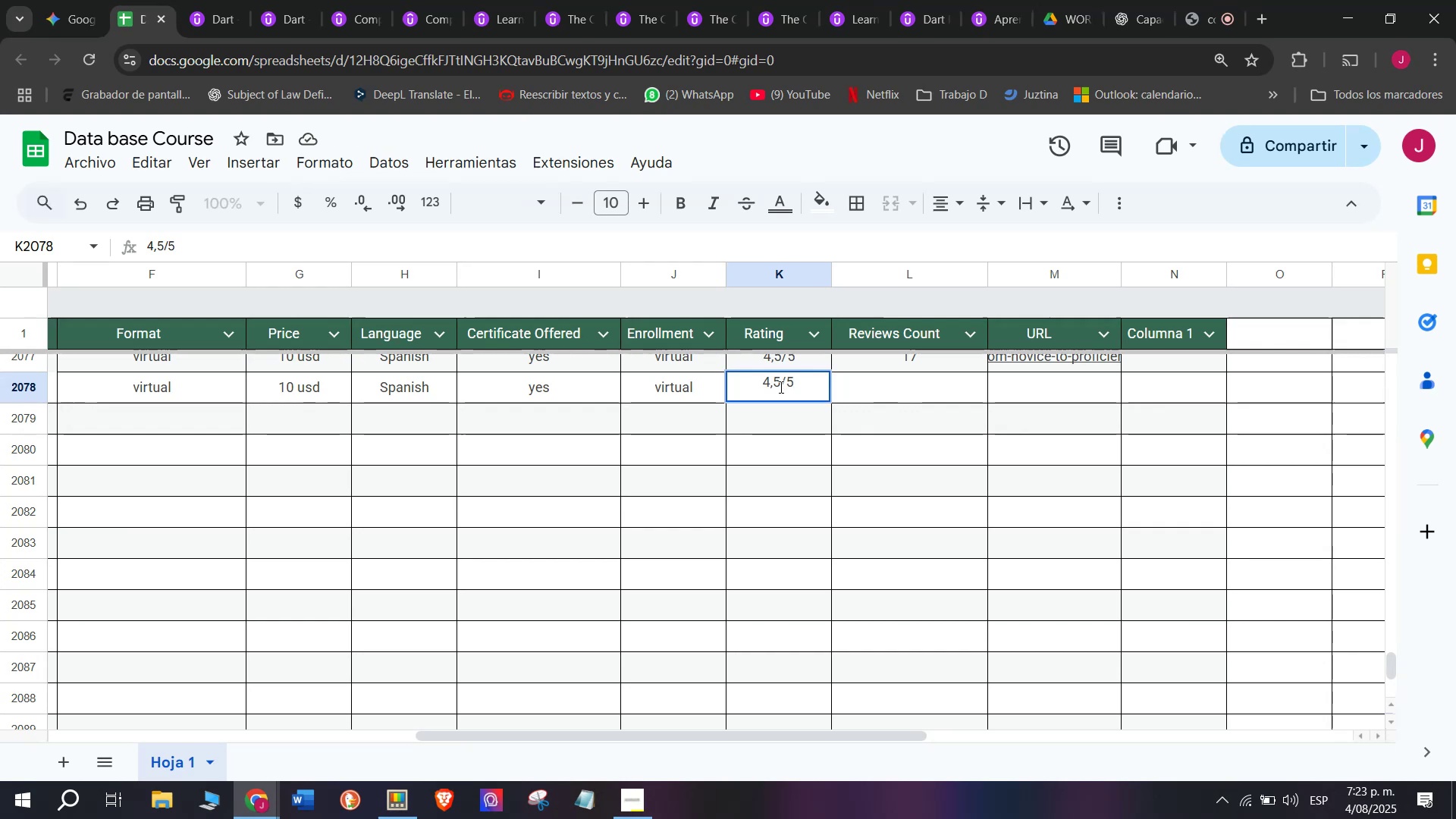 
key(Backspace)
type(q6)
 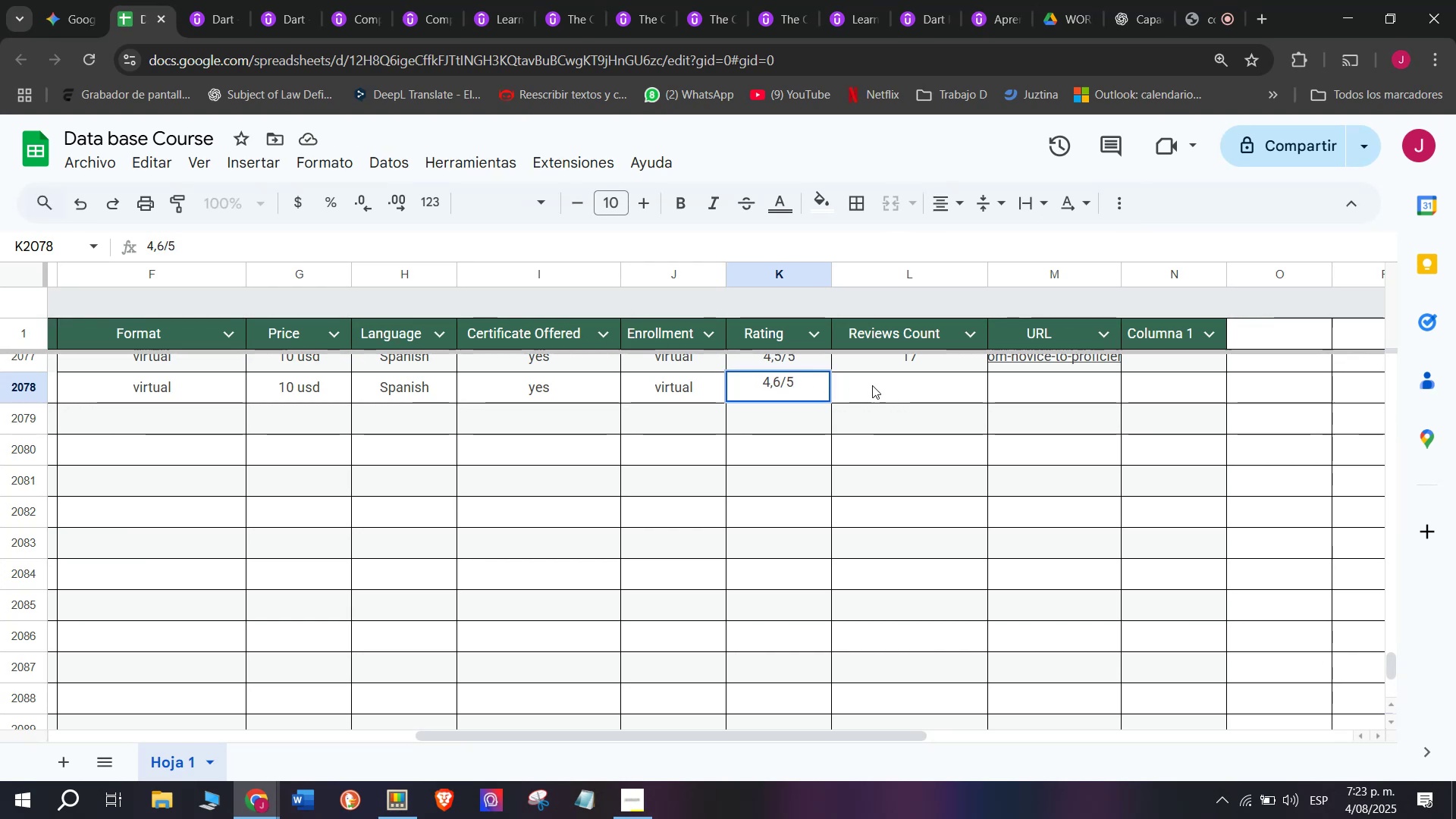 
left_click([874, 387])
 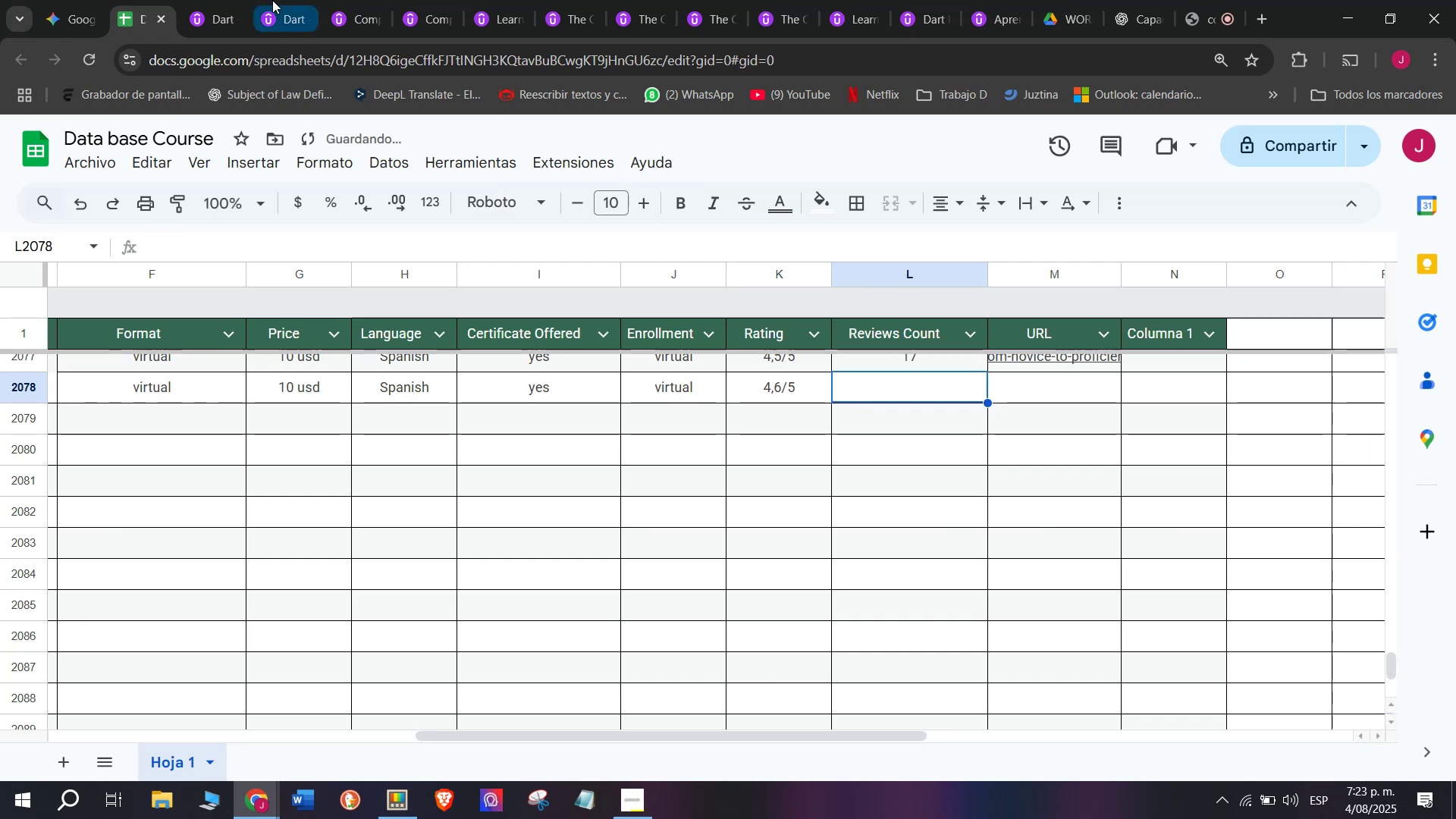 
left_click([241, 0])
 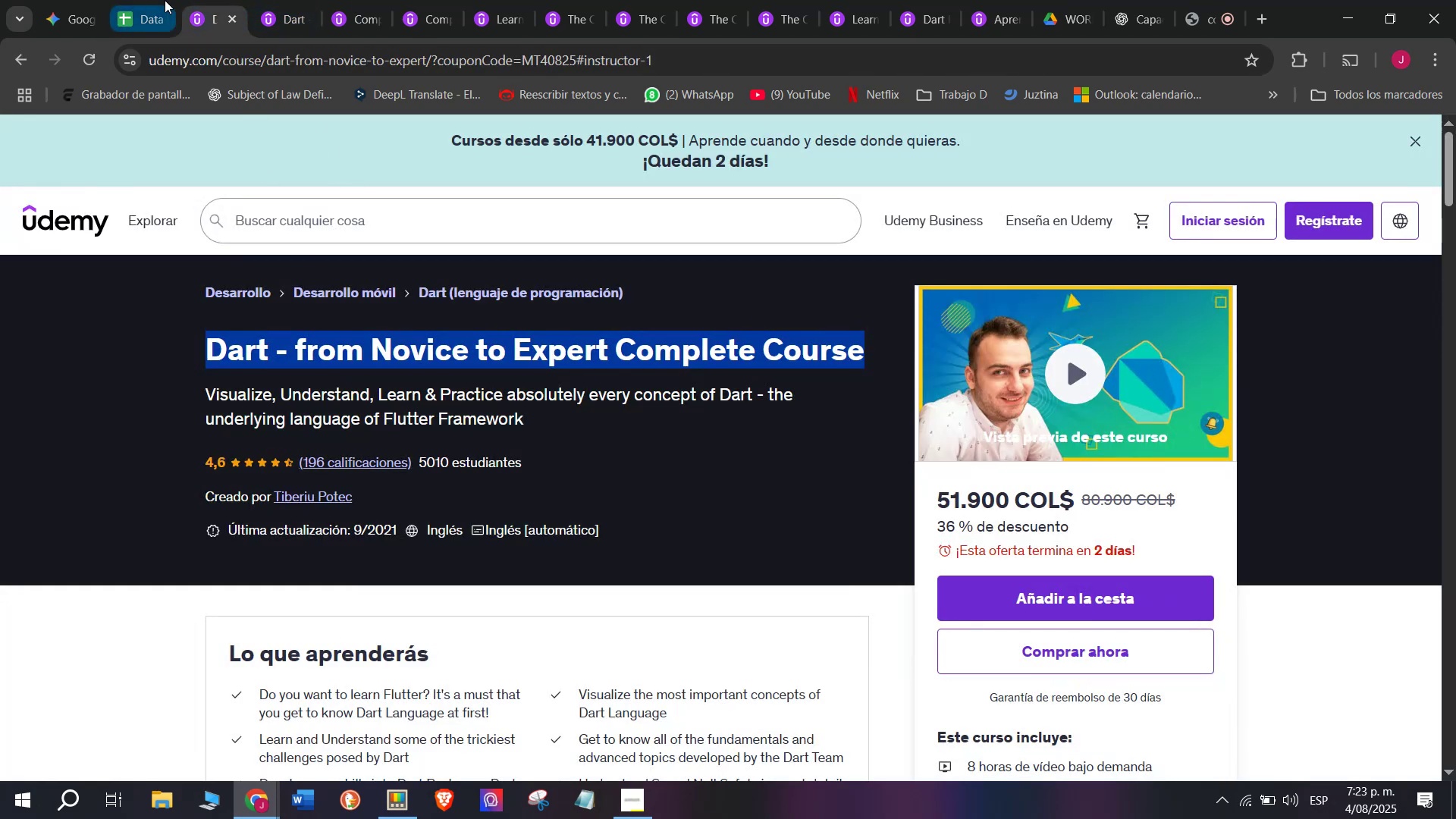 
left_click([165, 0])
 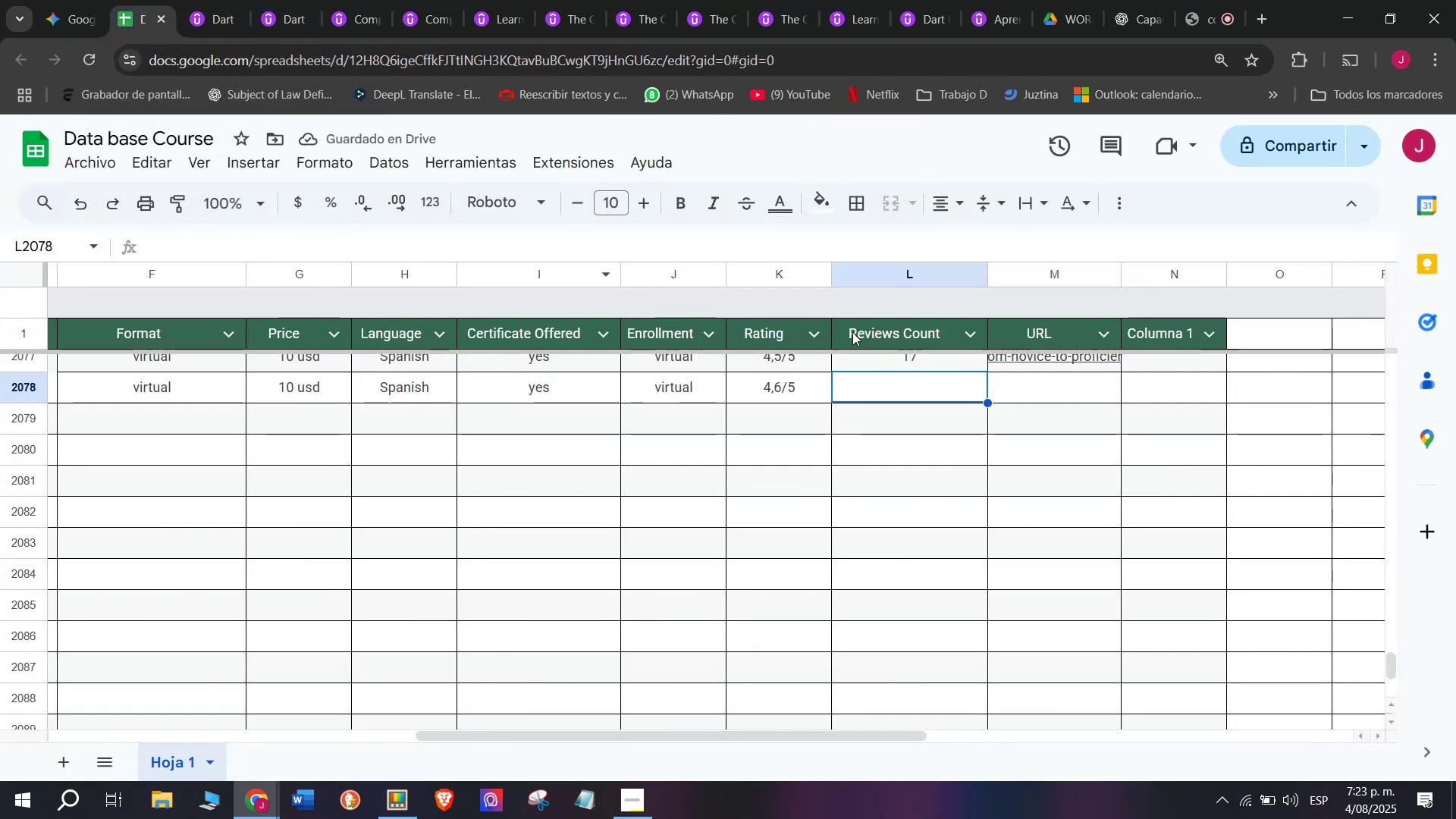 
type(196)
 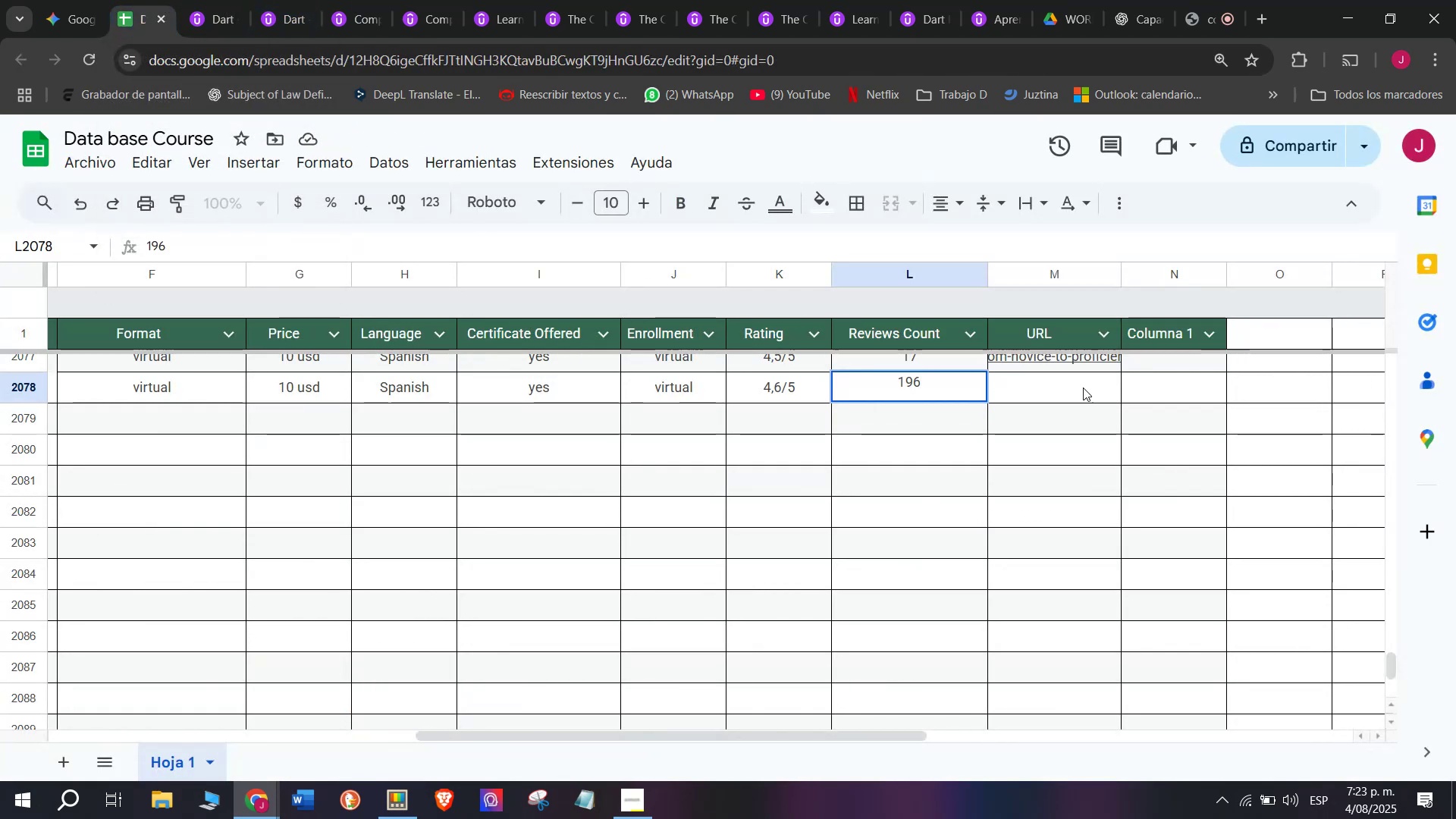 
left_click([1062, 379])
 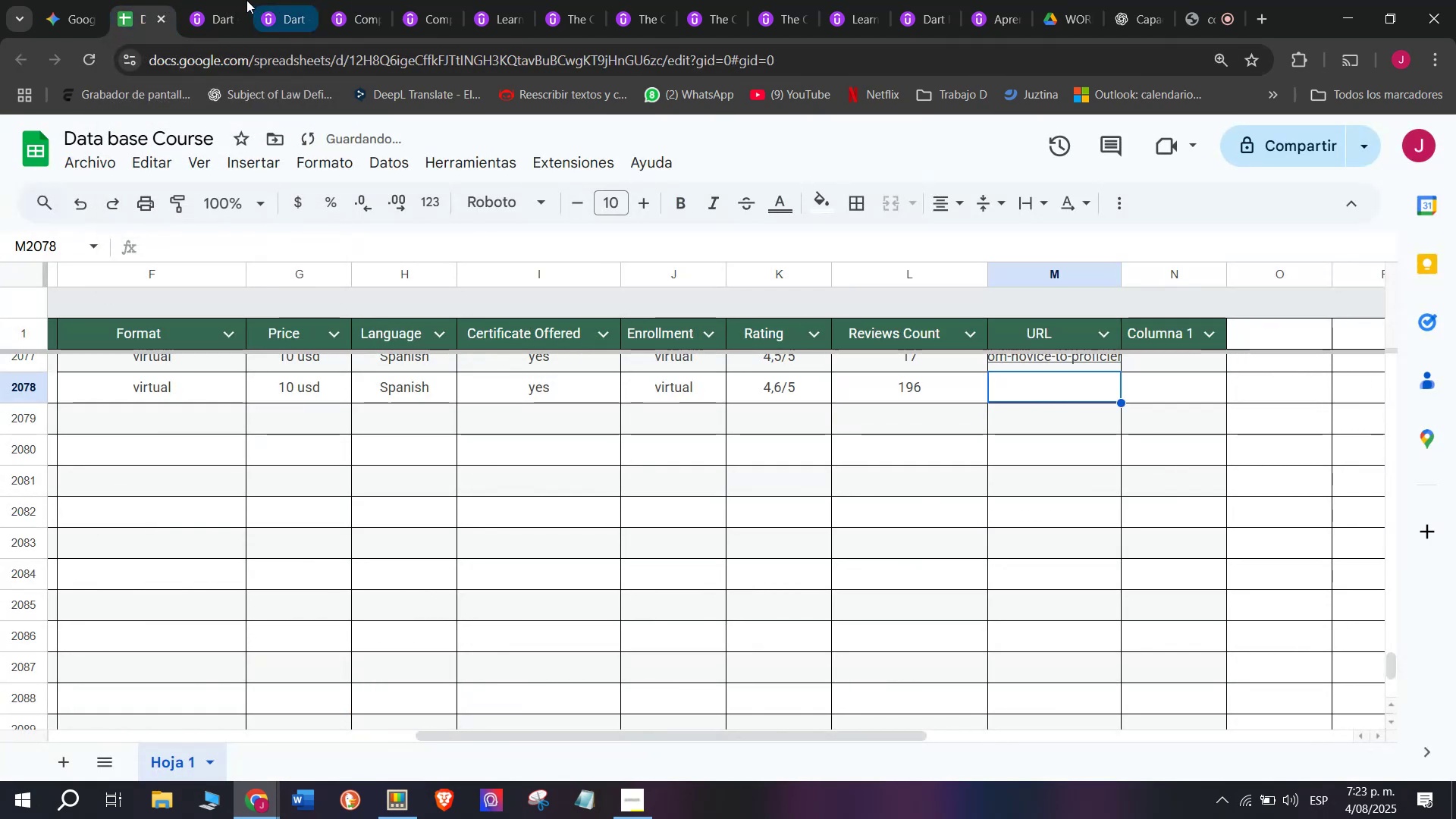 
left_click([209, 0])
 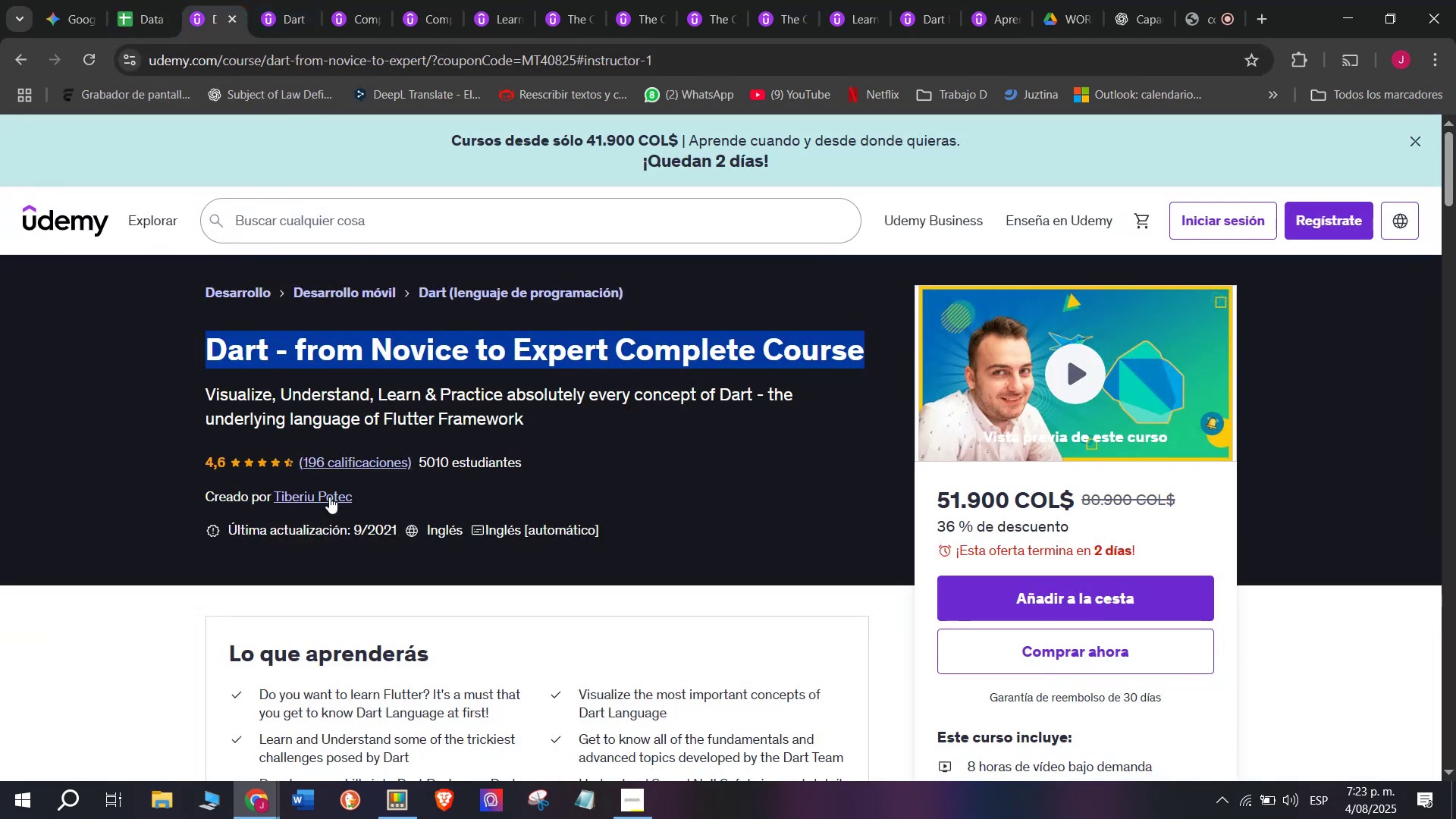 
left_click([308, 504])
 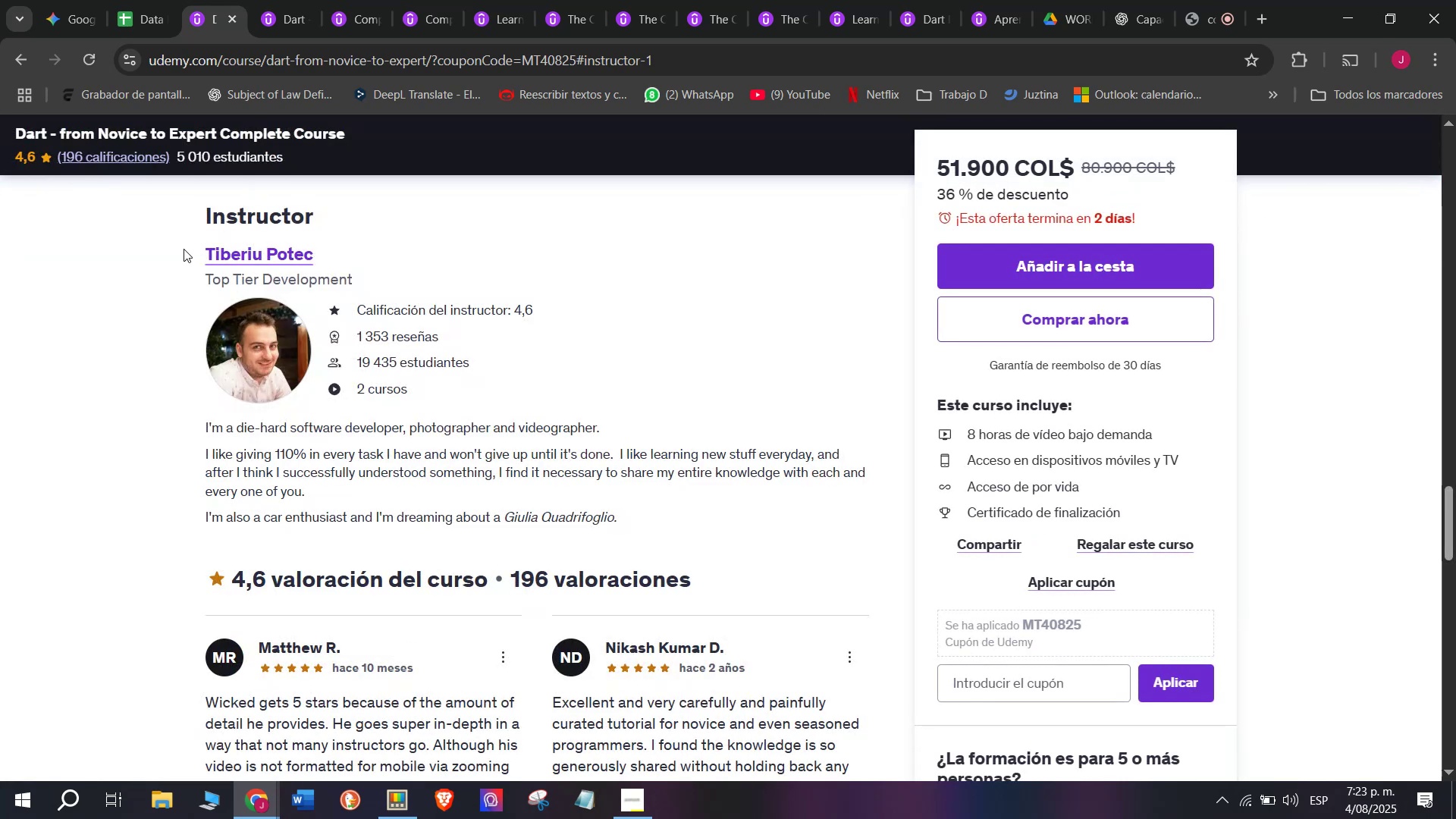 
key(Control+ControlLeft)
 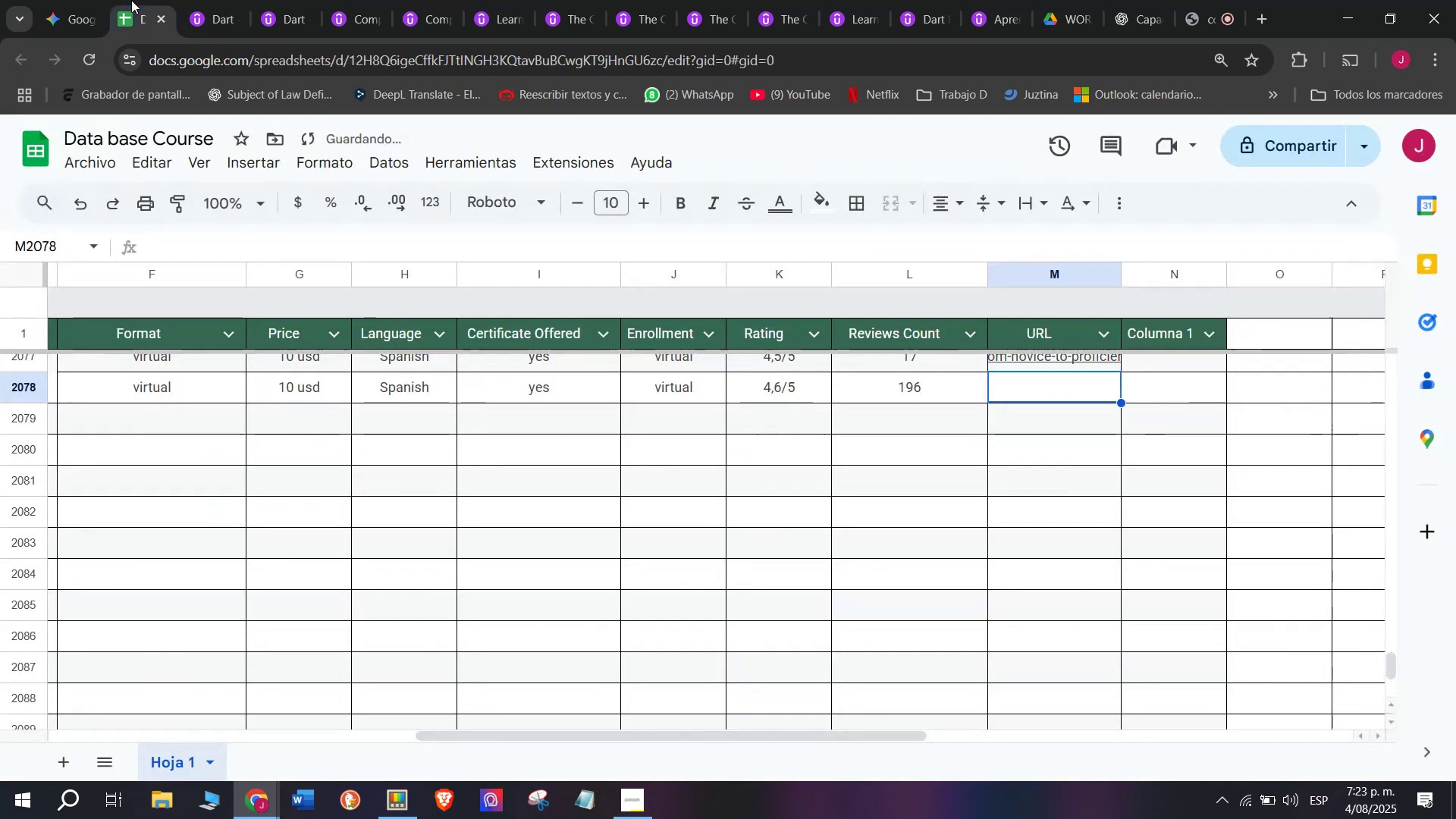 
key(Break)
 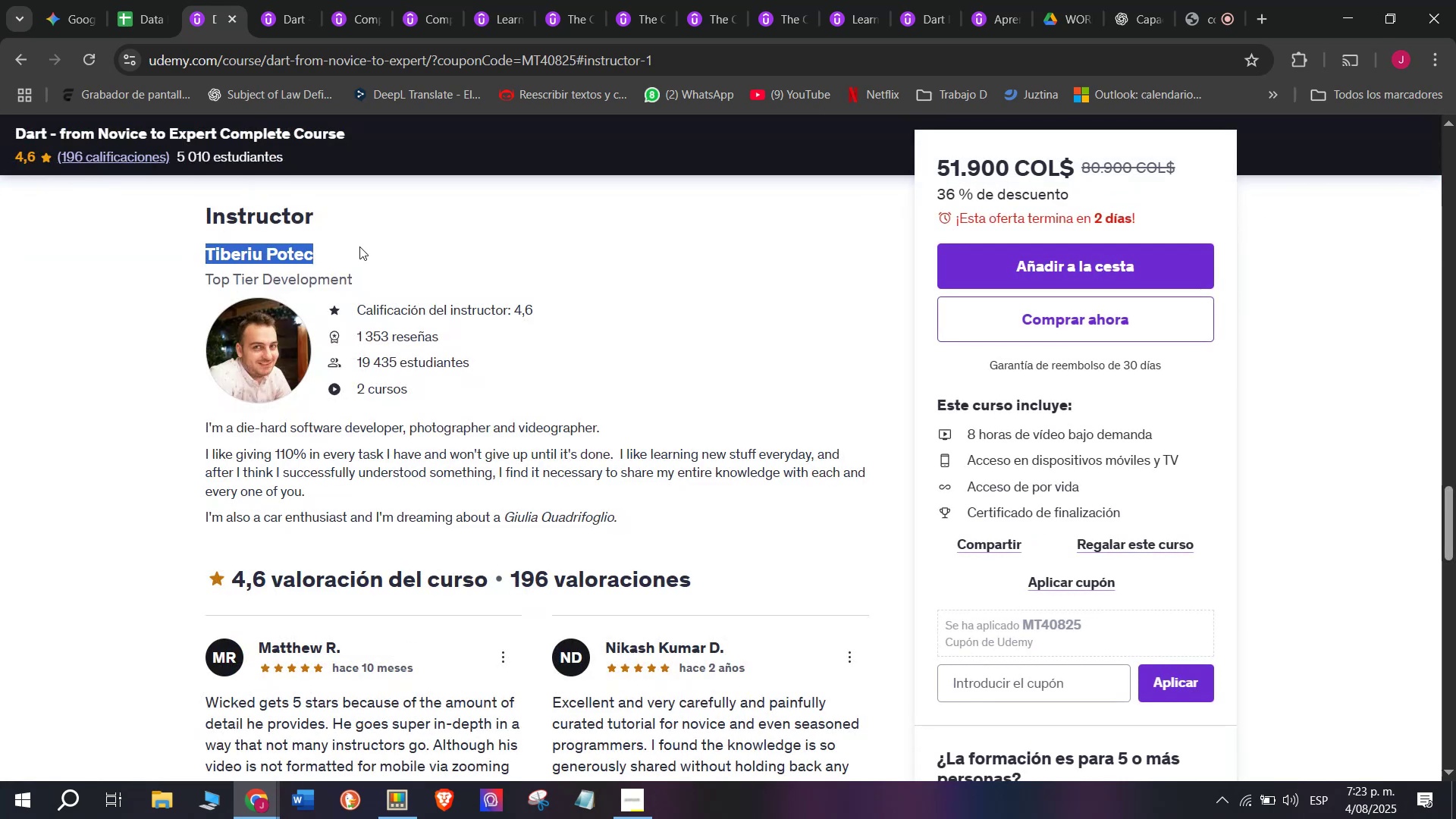 
key(Control+C)
 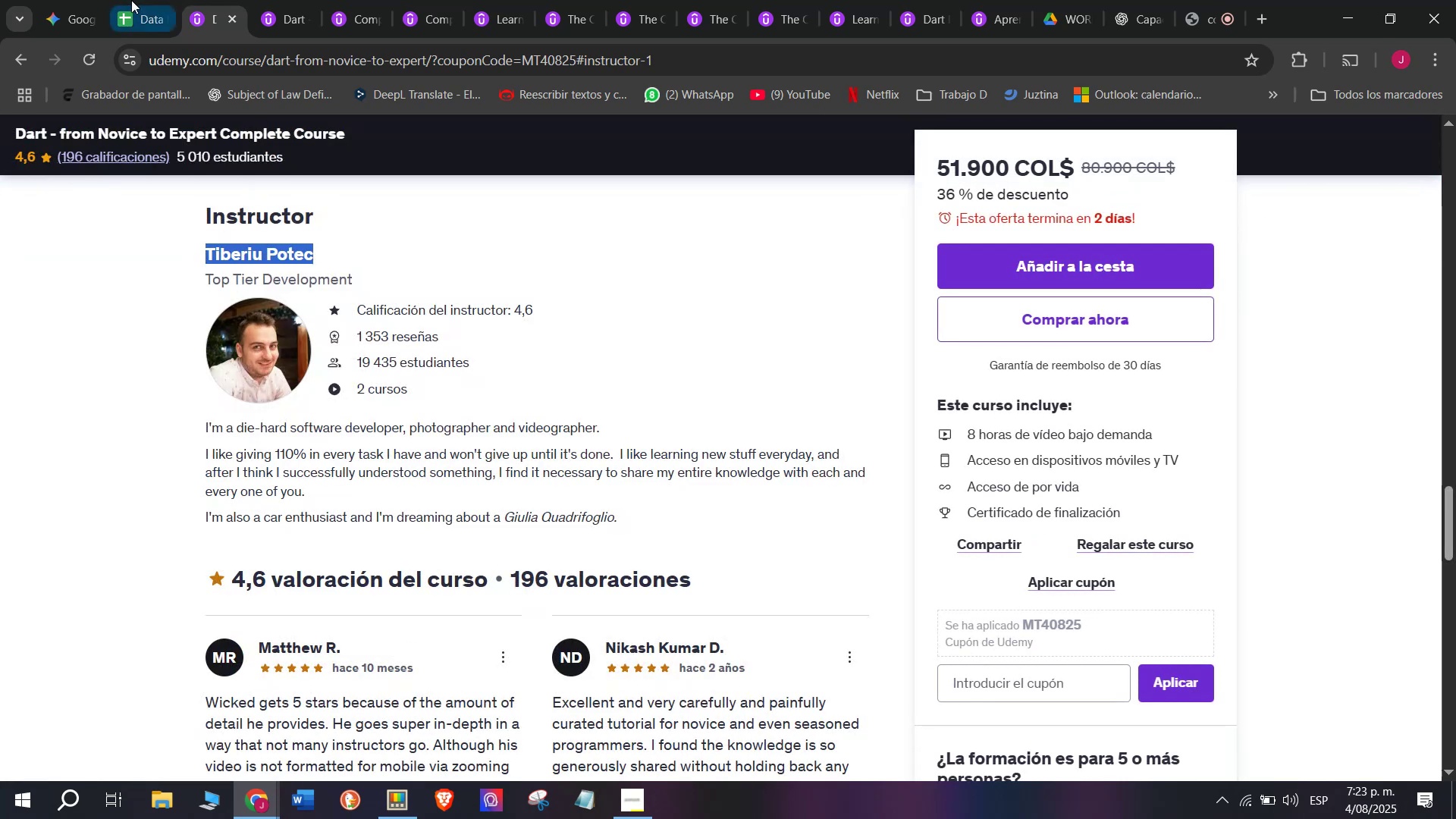 
left_click([131, 0])
 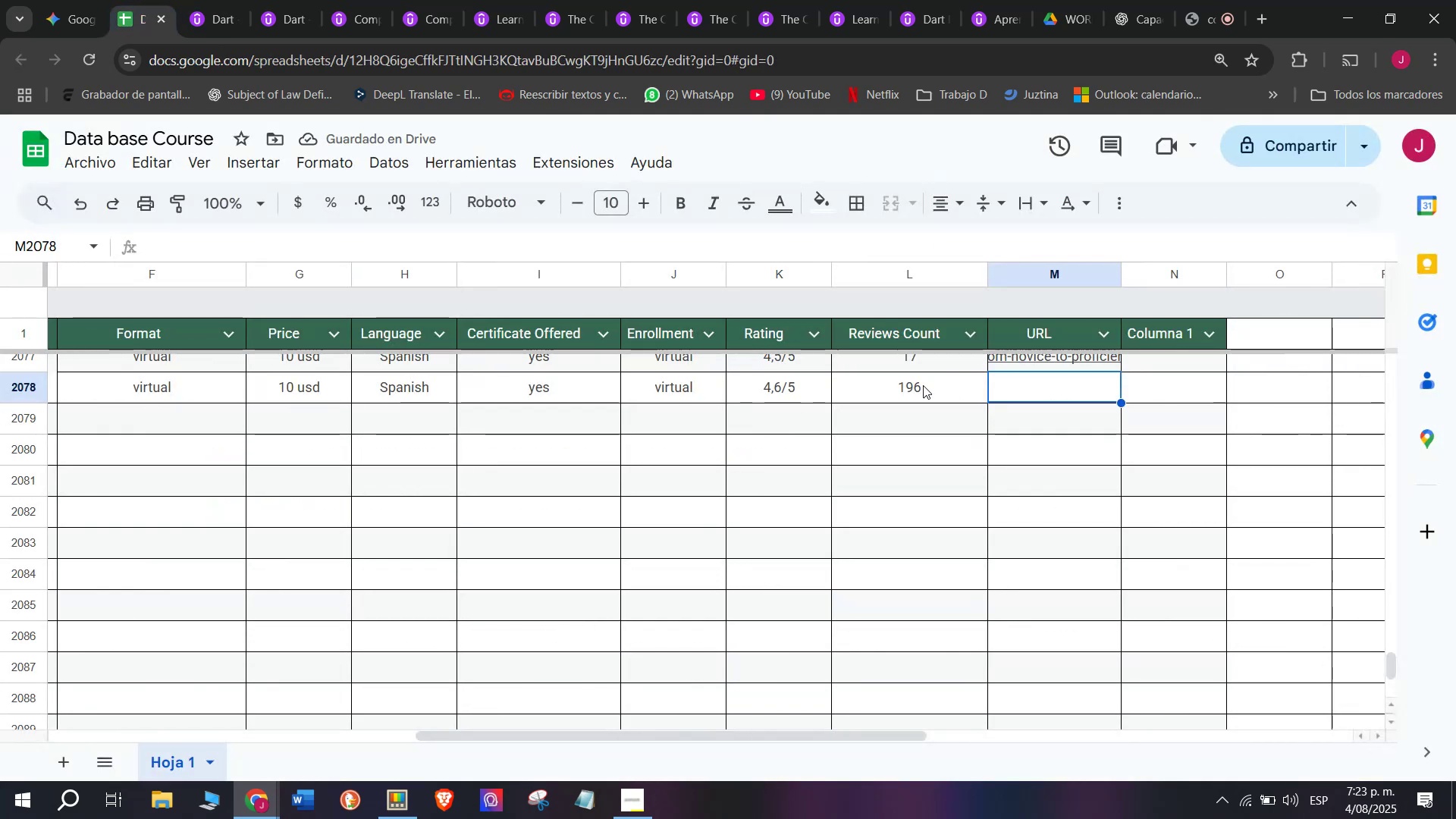 
key(Control+ControlLeft)
 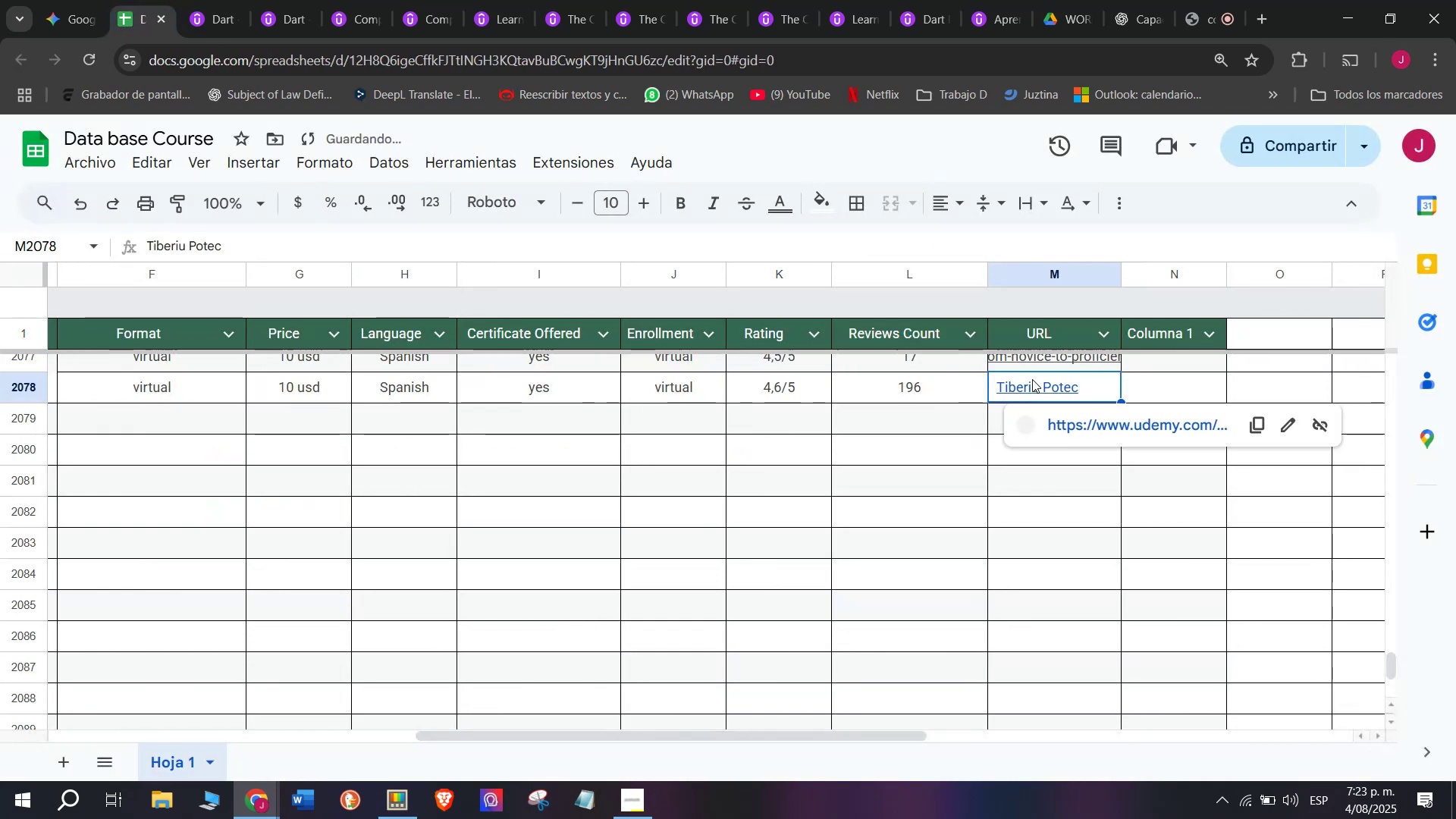 
key(Z)
 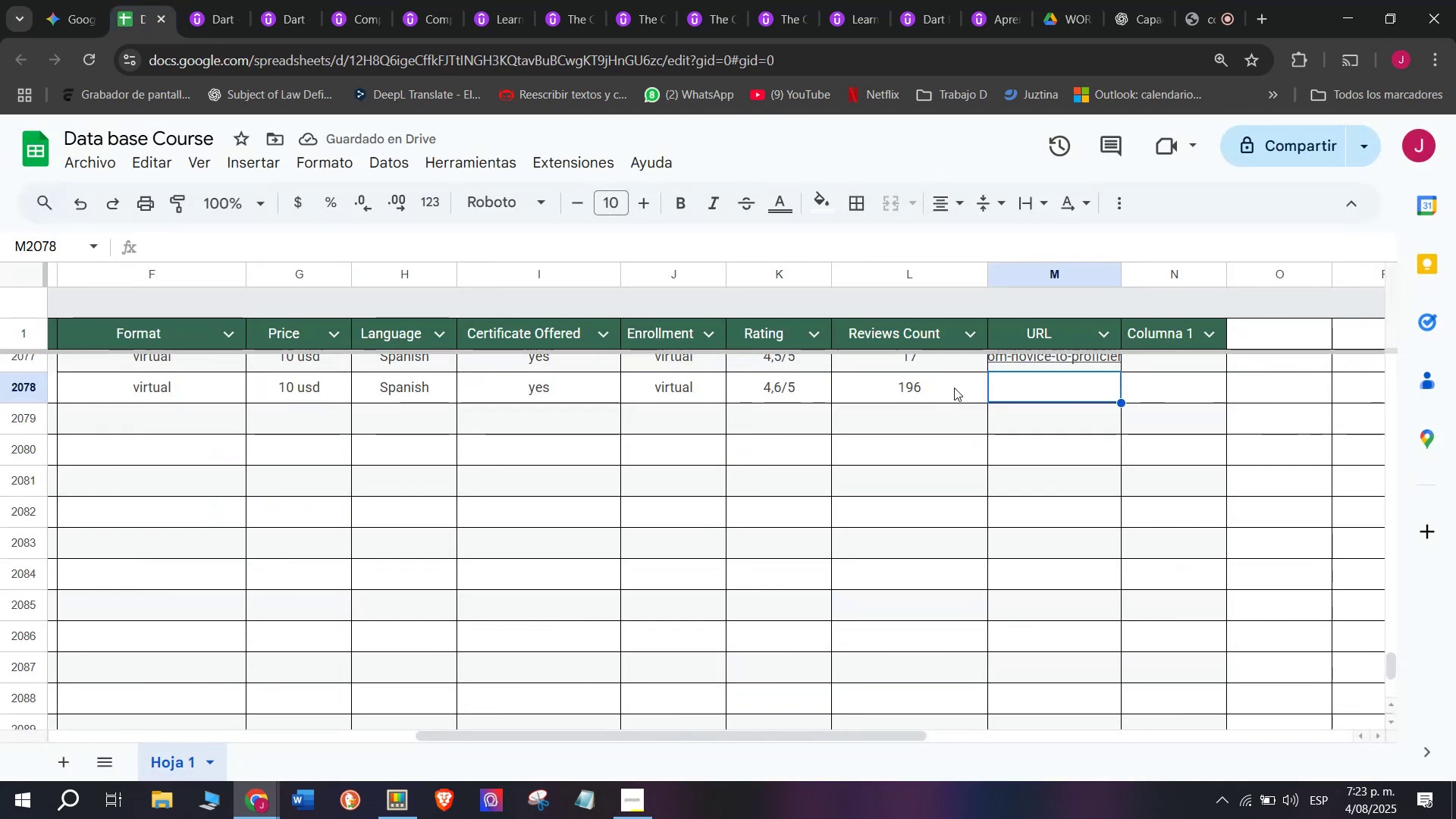 
key(Control+V)
 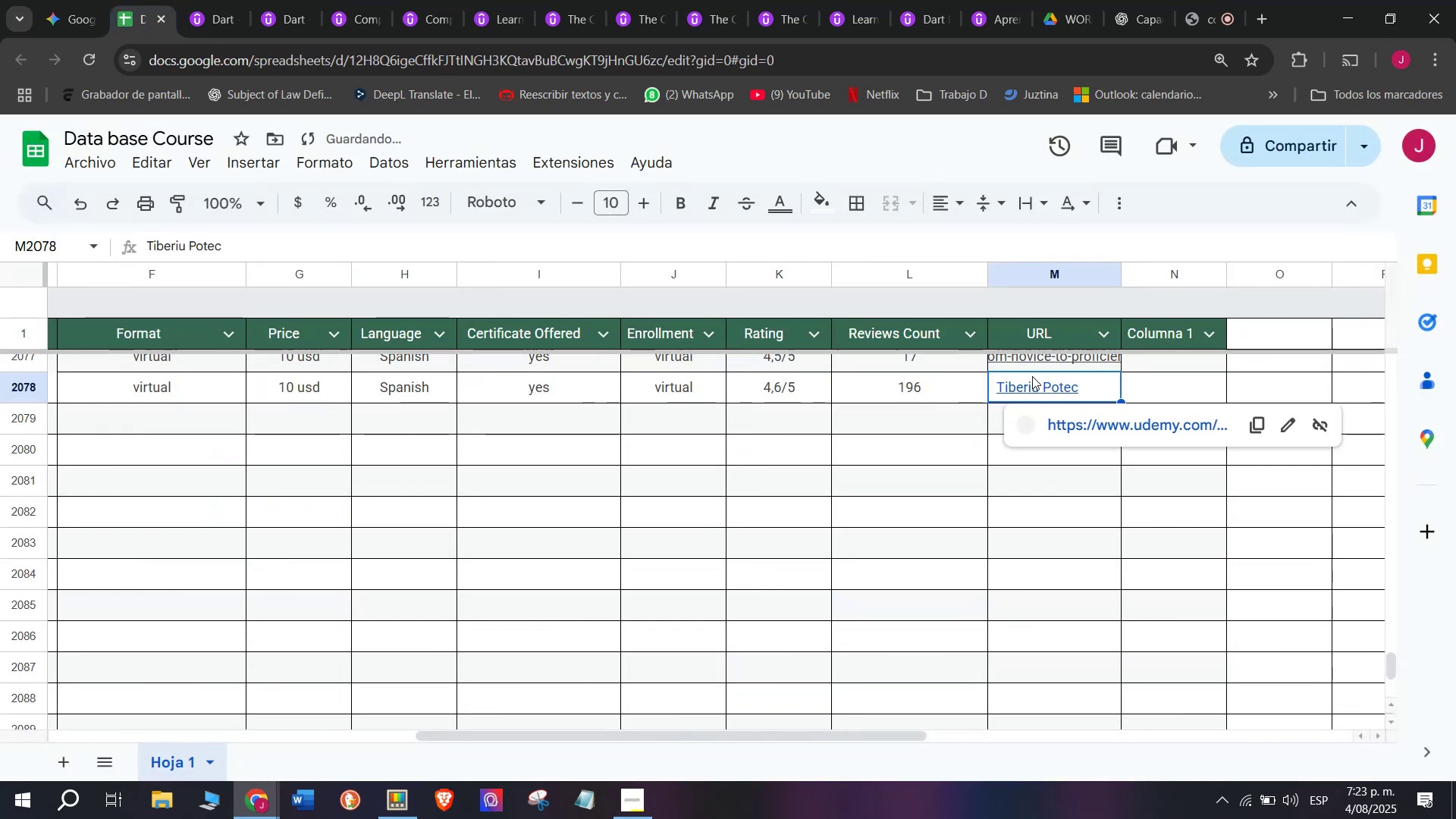 
key(Shift+ShiftLeft)
 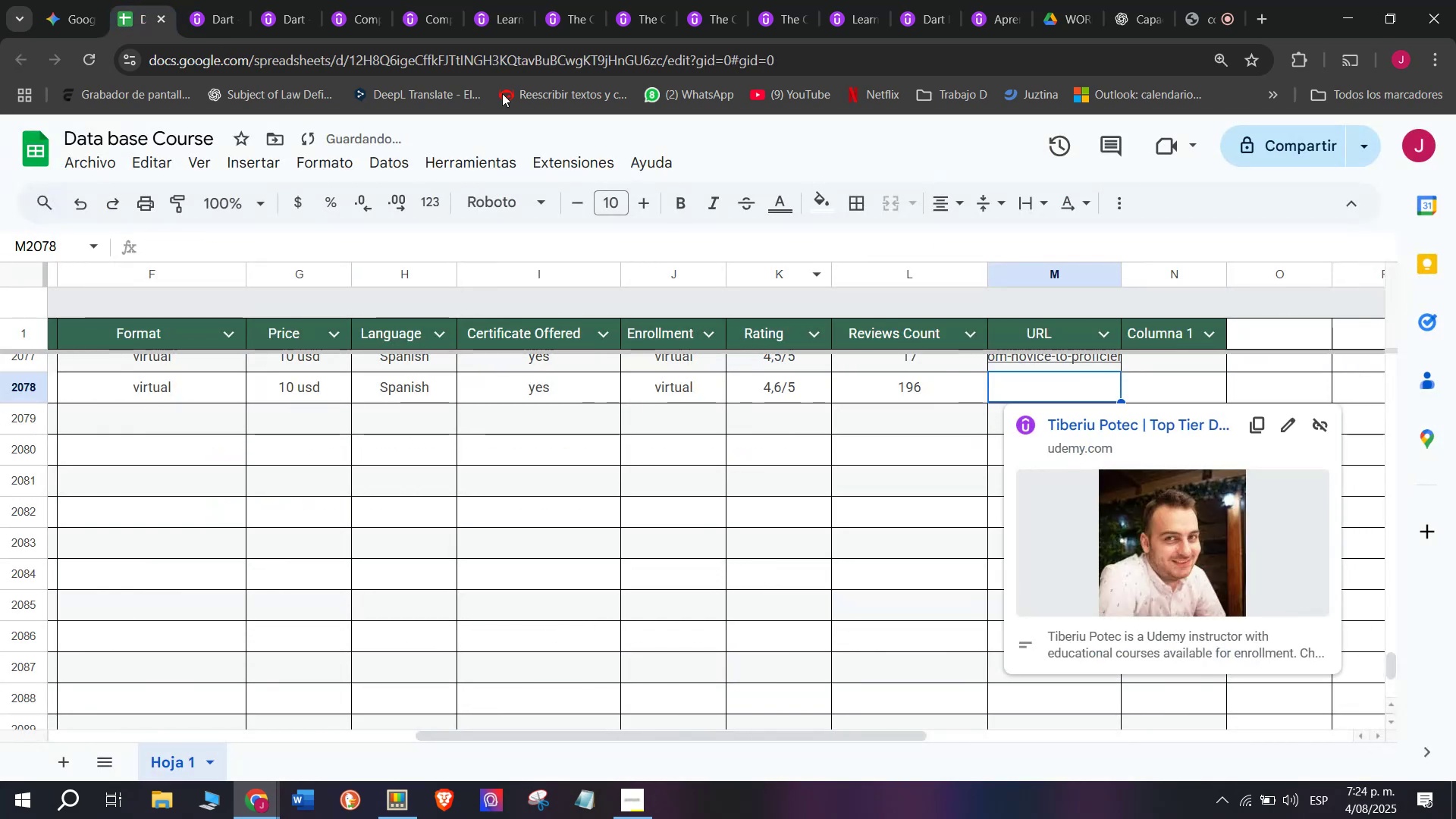 
key(Control+Shift+Z)
 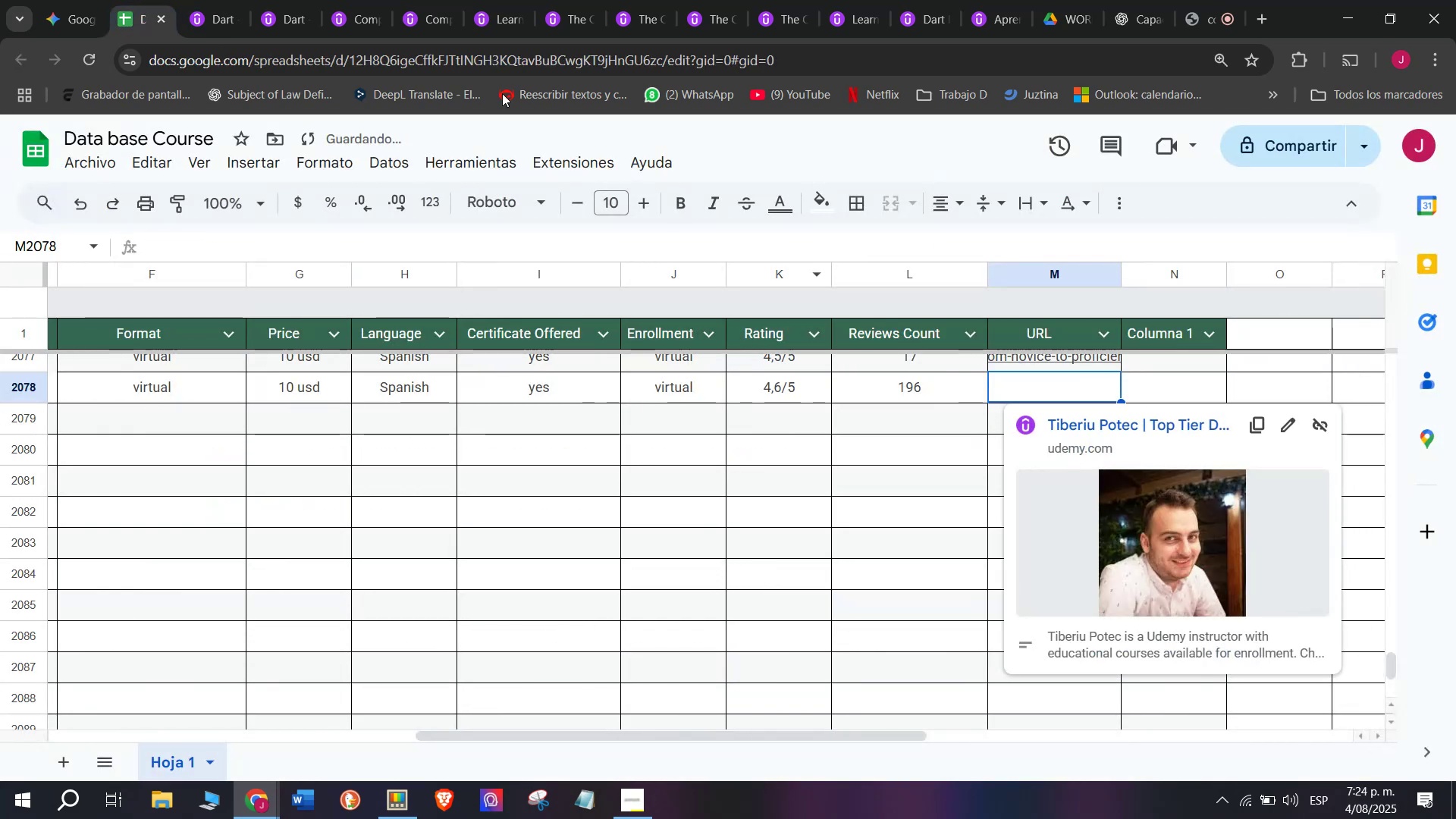 
key(Control+Shift+ControlLeft)
 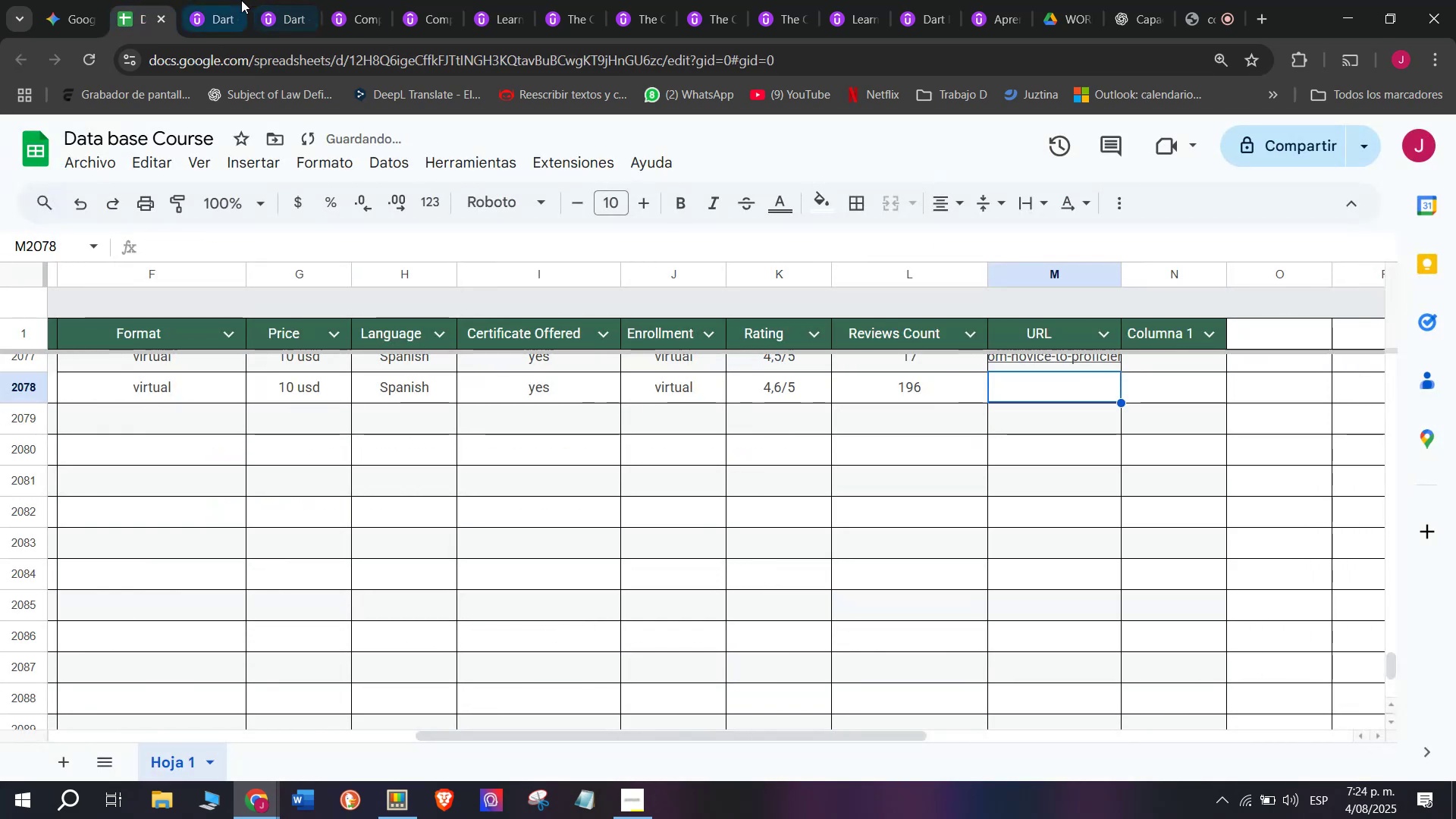 
left_click([209, 0])
 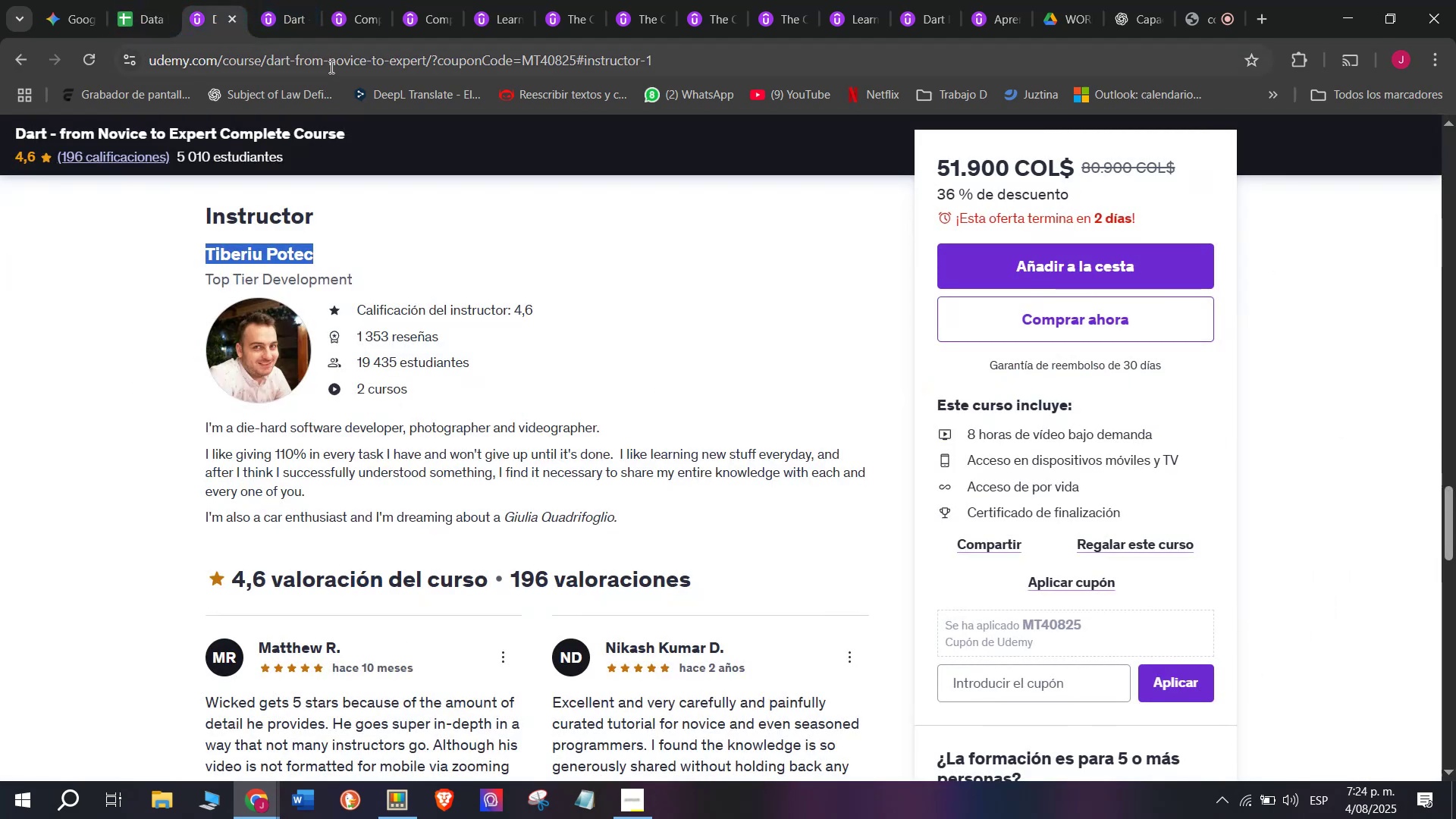 
double_click([330, 67])
 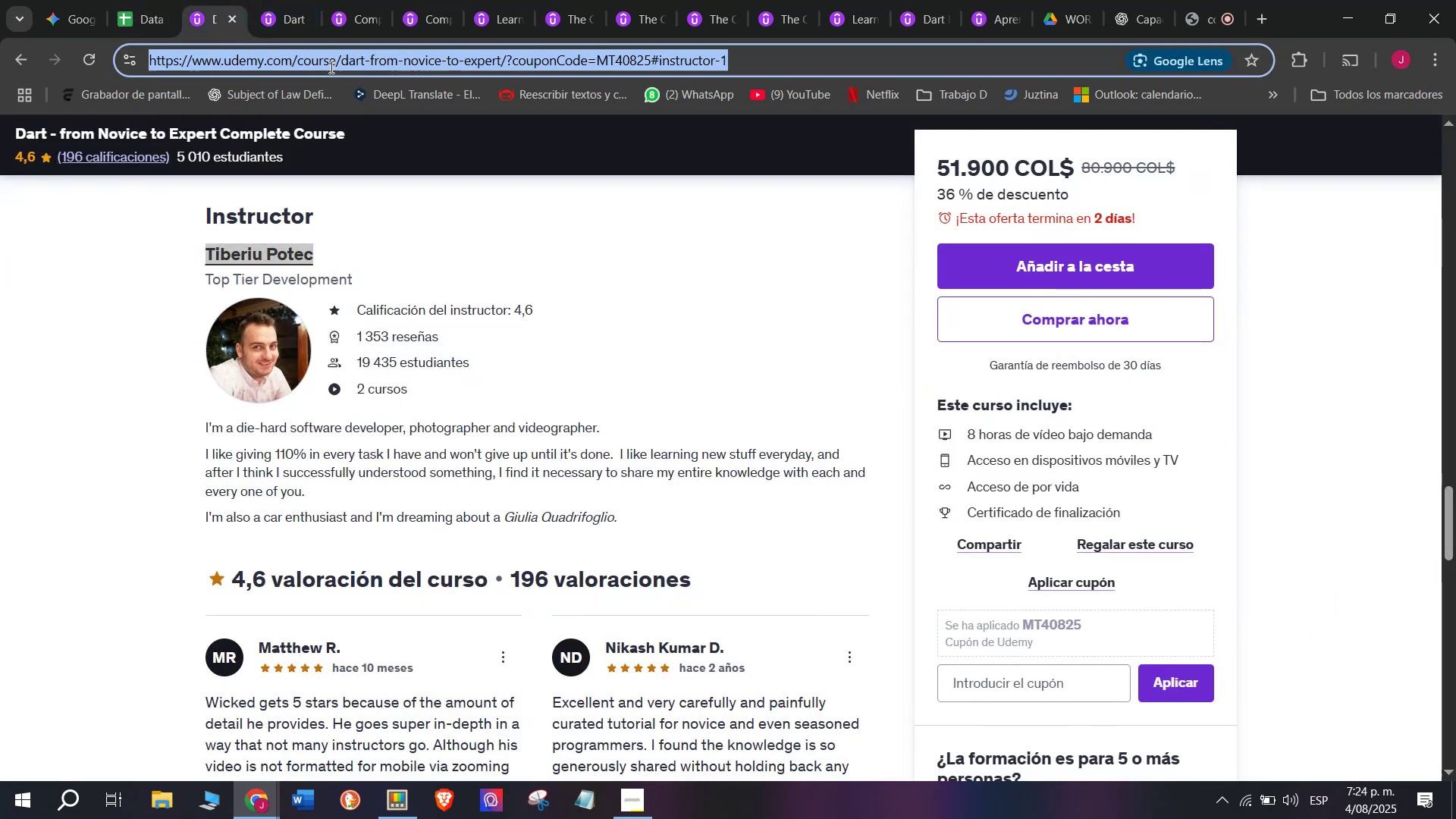 
triple_click([330, 67])
 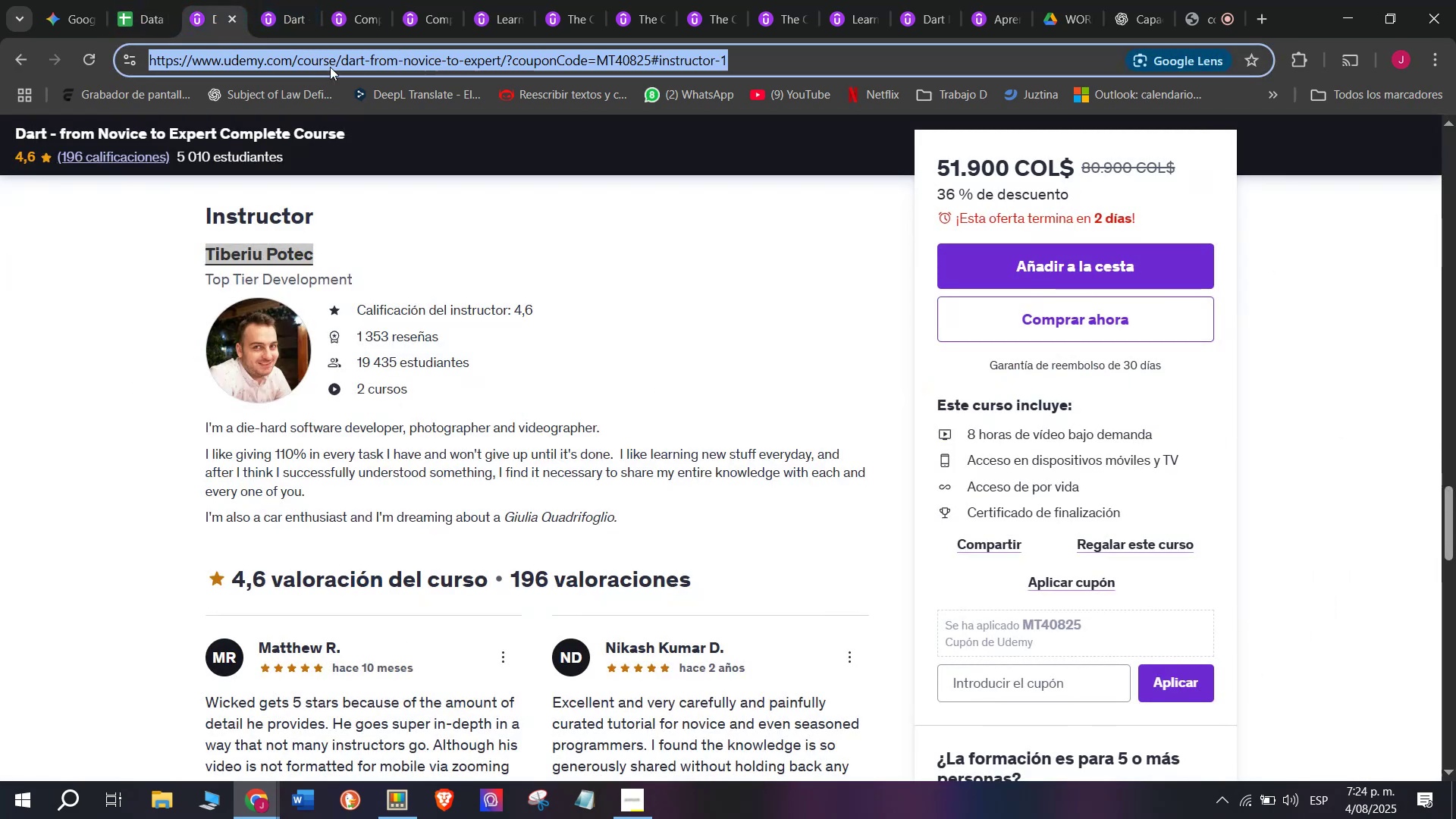 
key(Control+ControlLeft)
 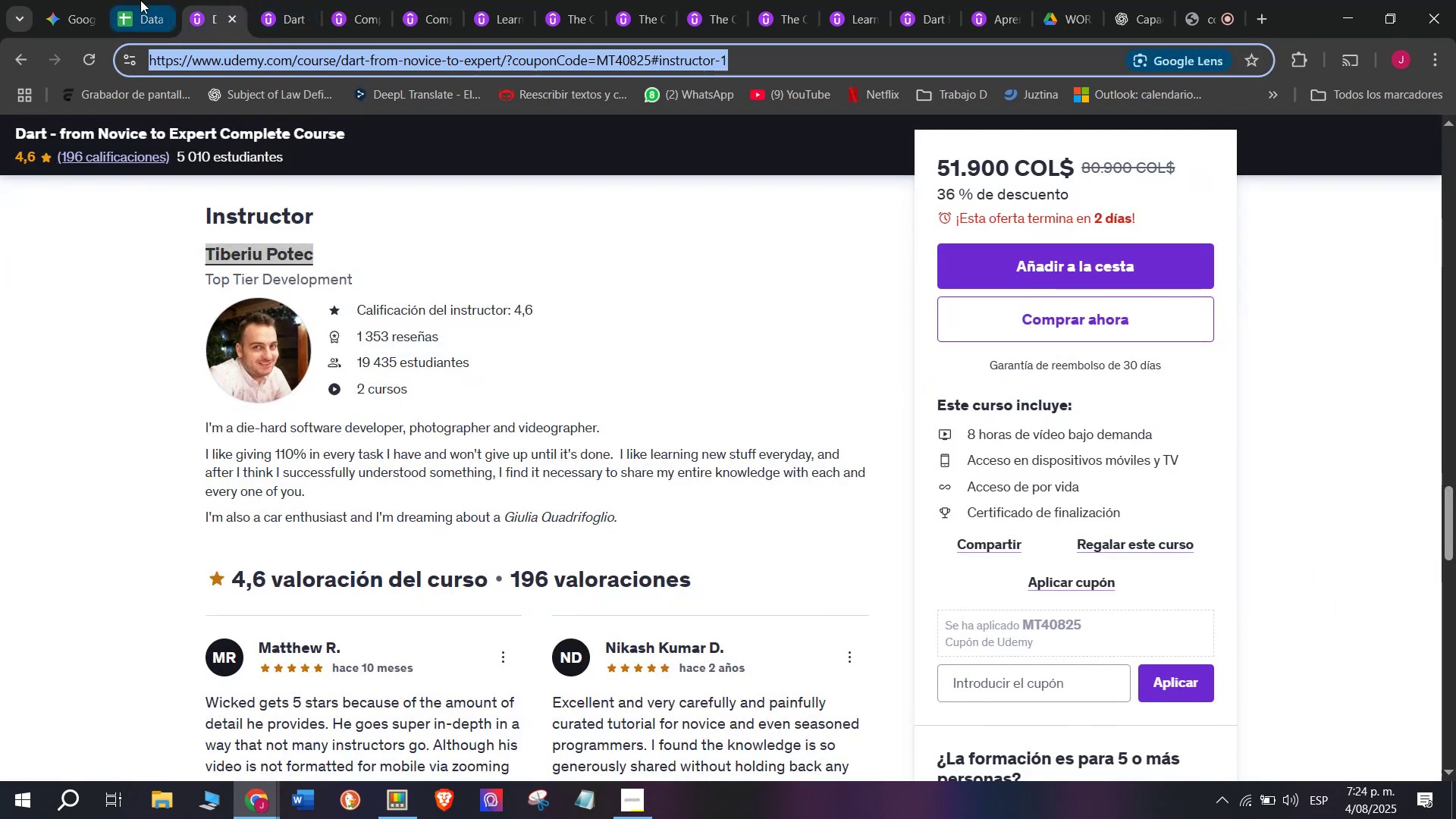 
key(Break)
 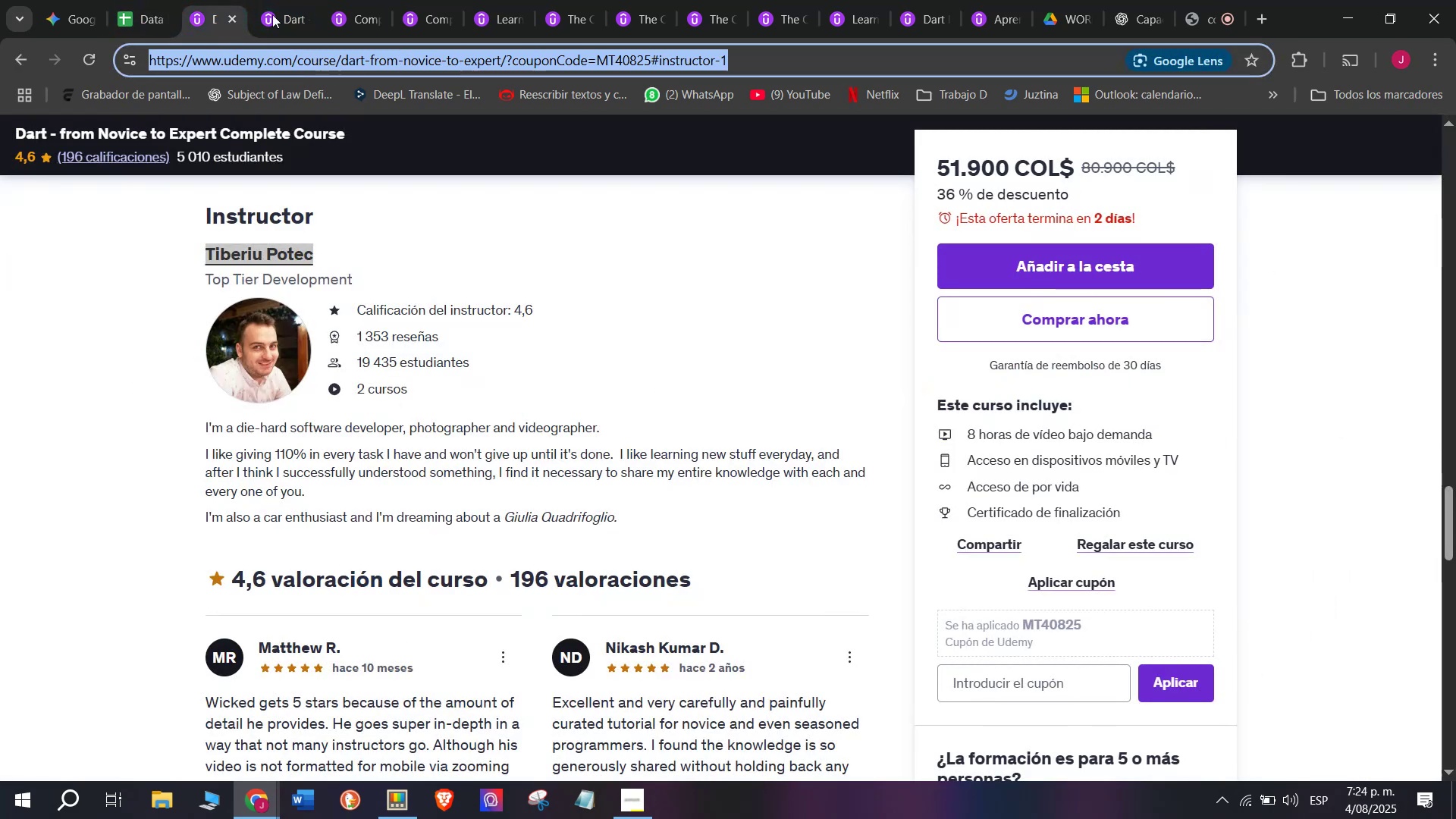 
key(Control+C)
 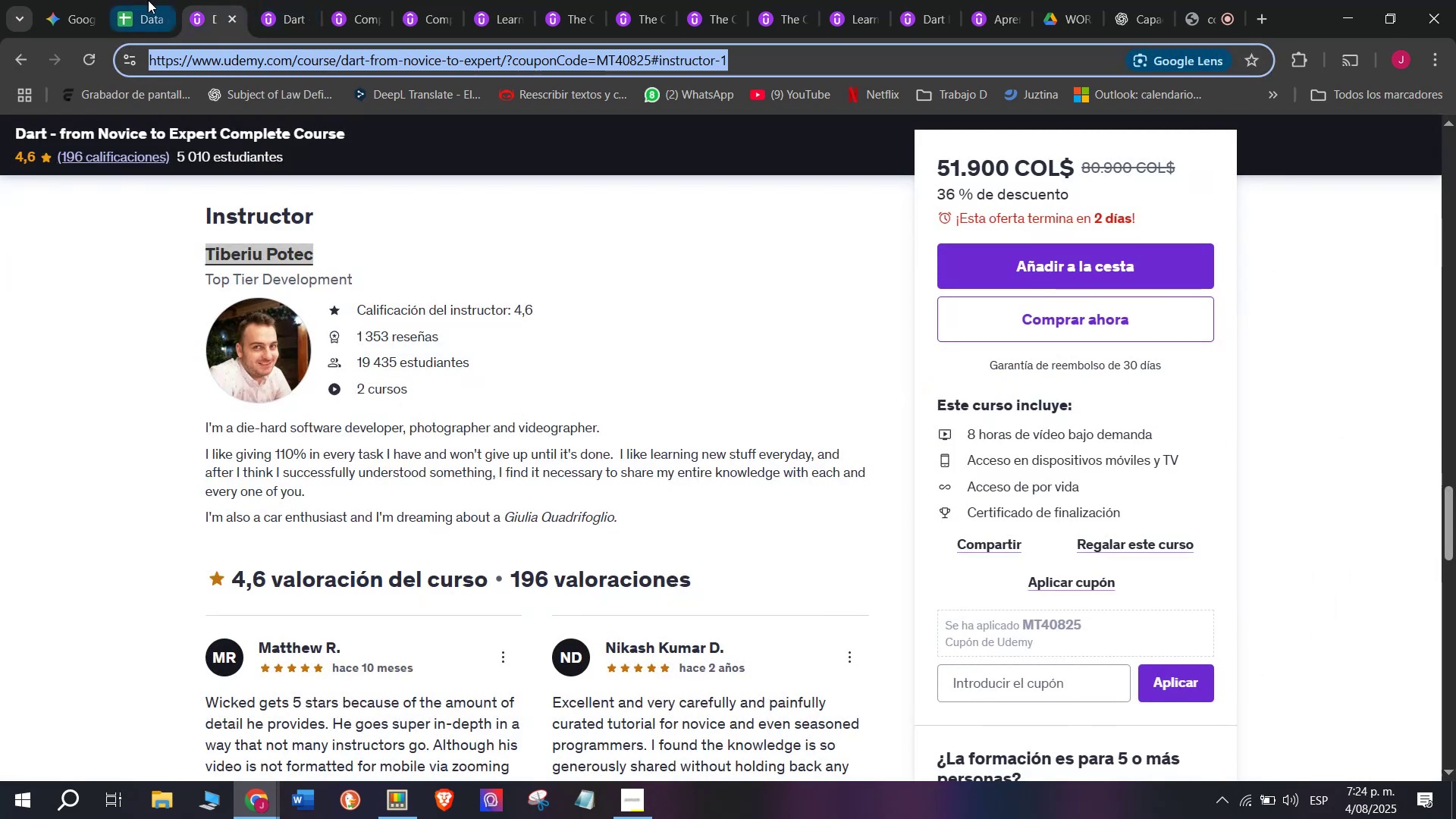 
left_click([140, 0])
 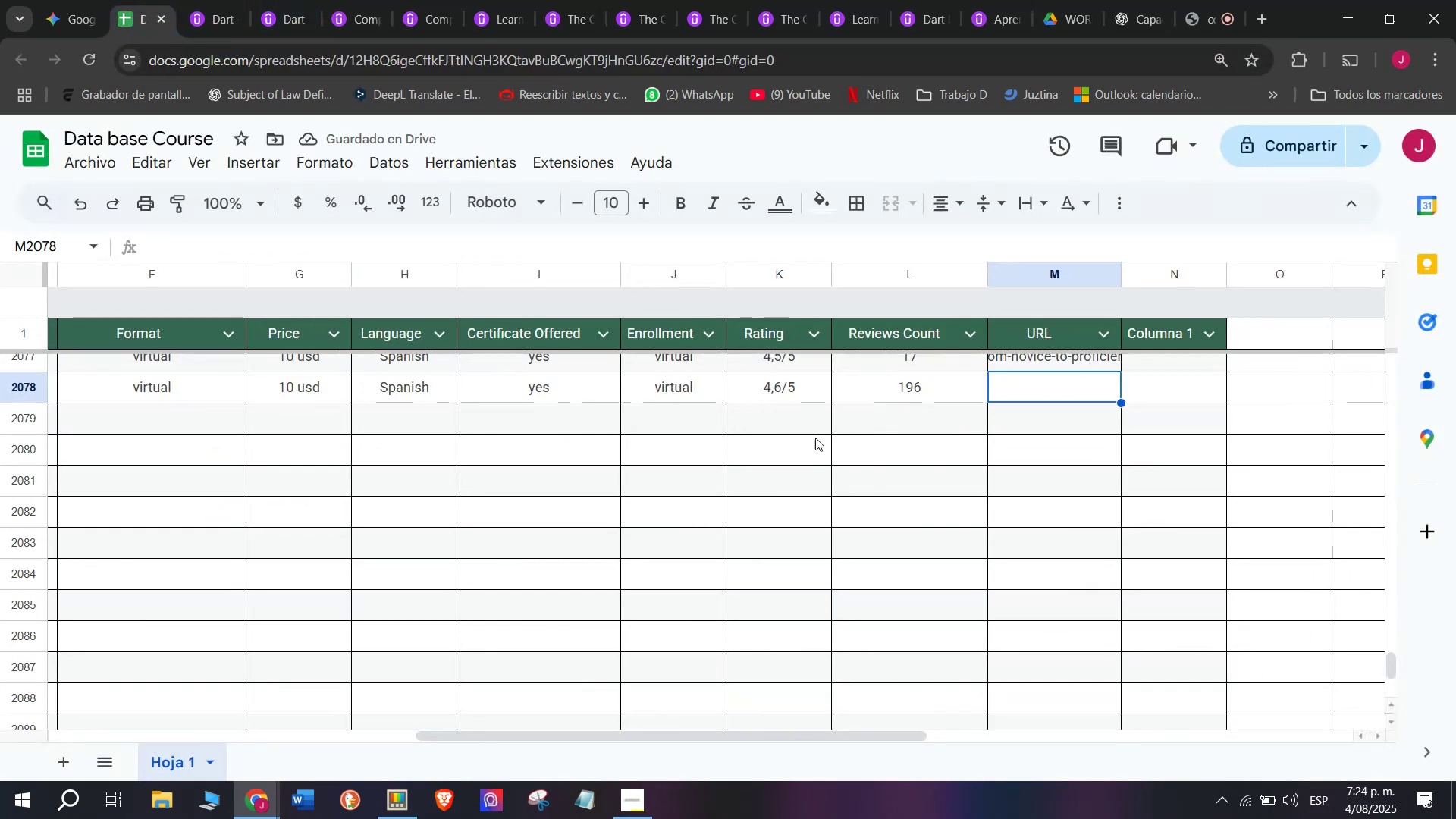 
key(Control+ControlLeft)
 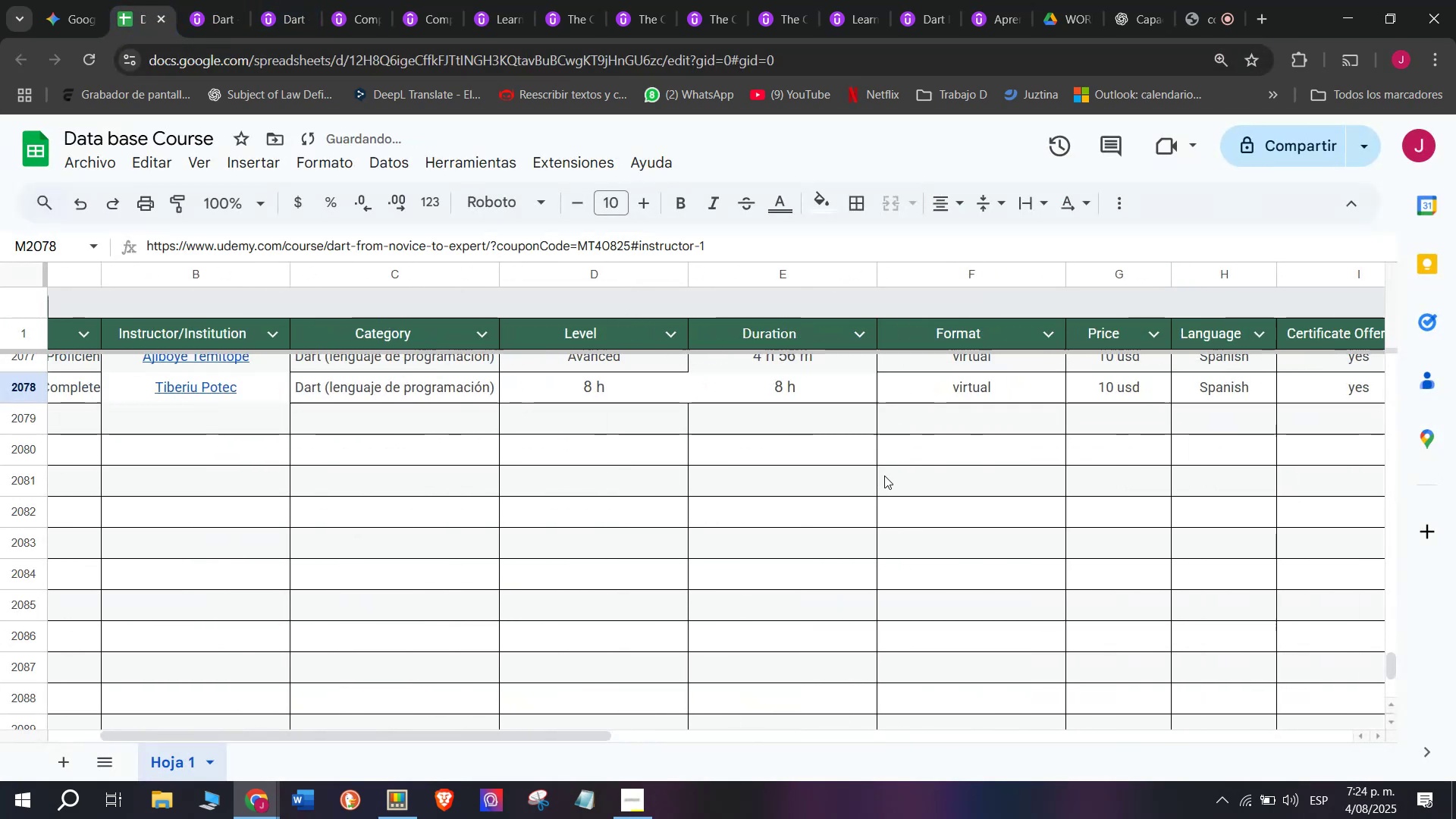 
key(Z)
 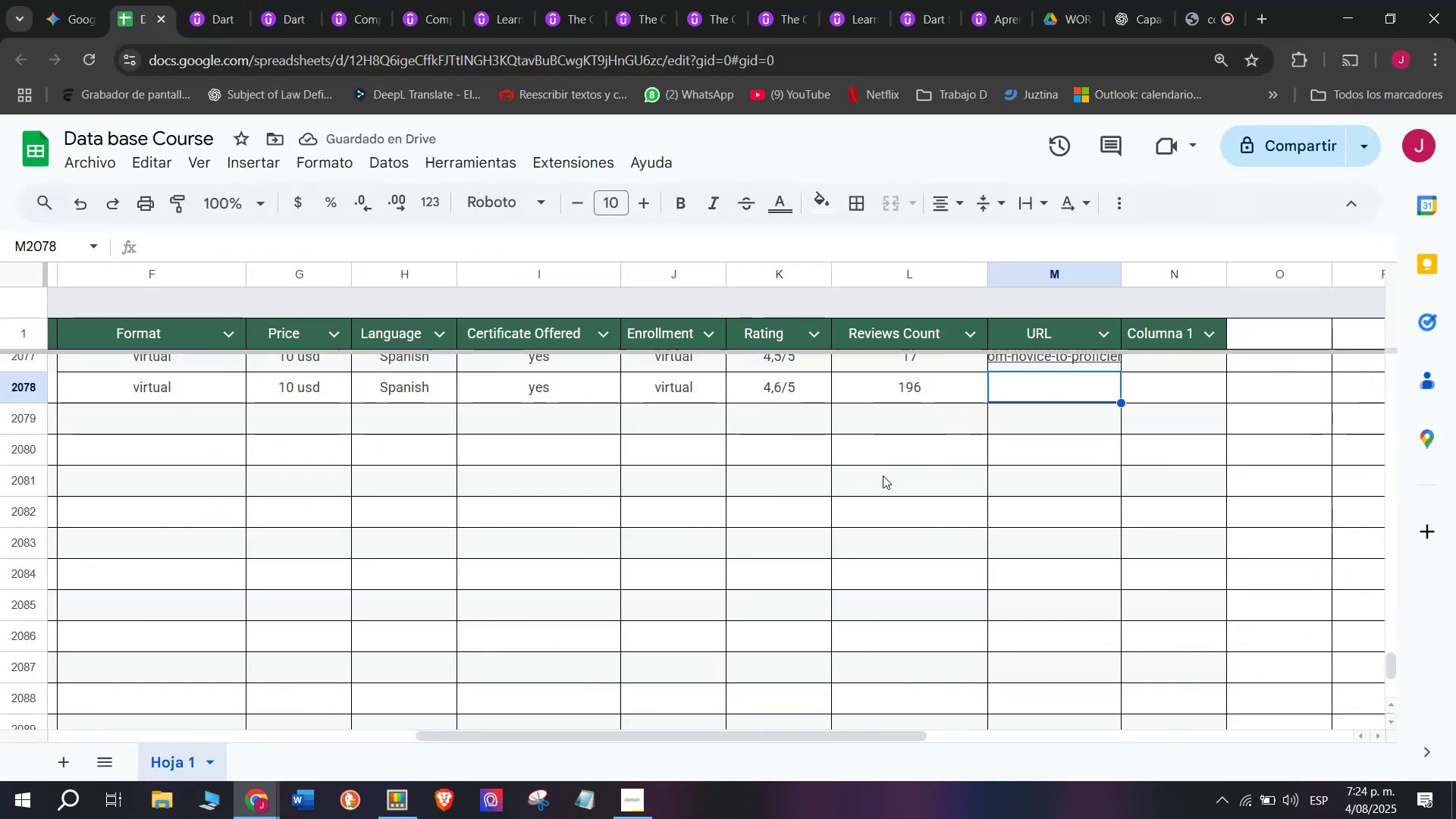 
key(Control+V)
 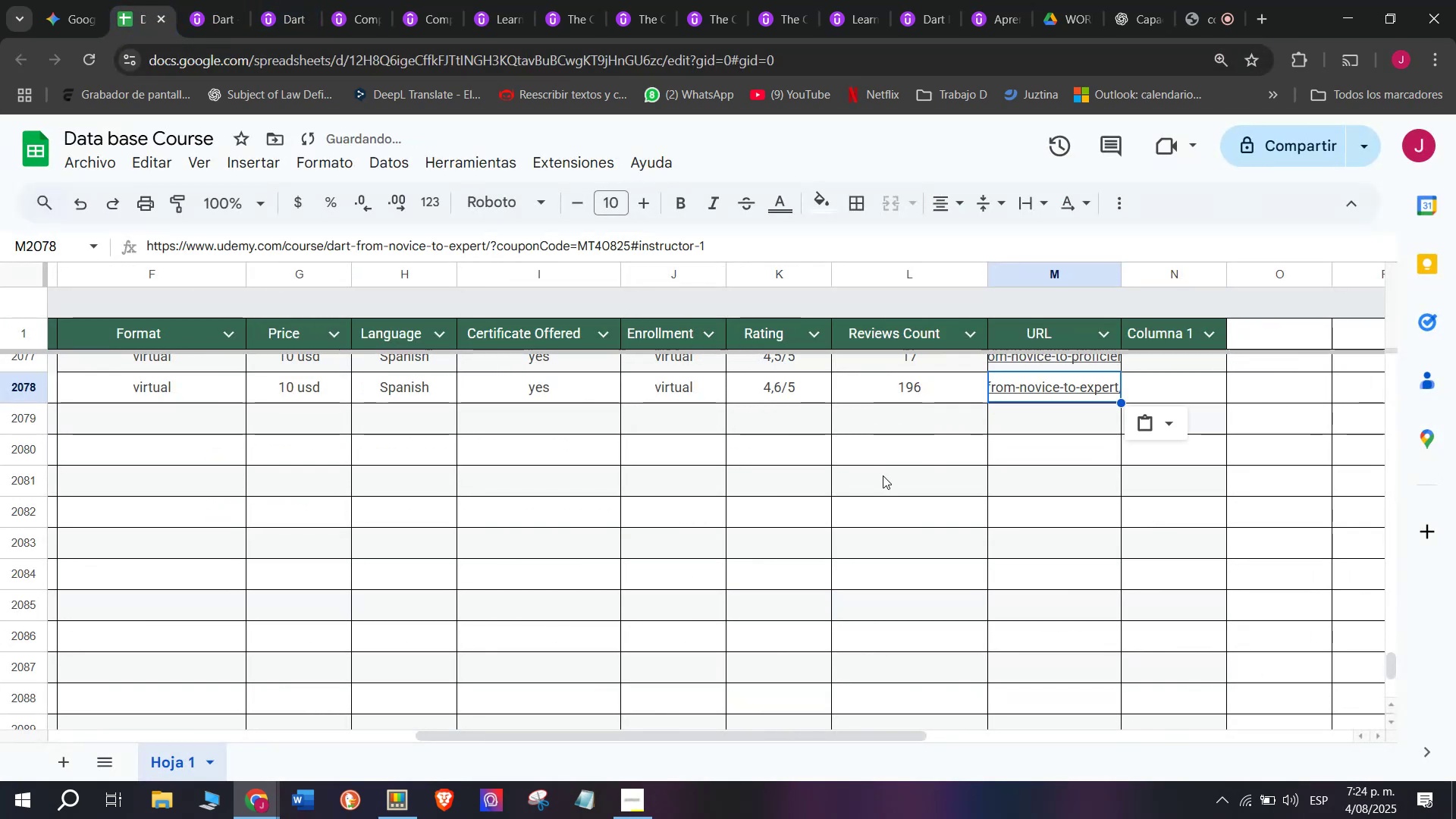 
scroll: coordinate [570, 407], scroll_direction: up, amount: 4.0
 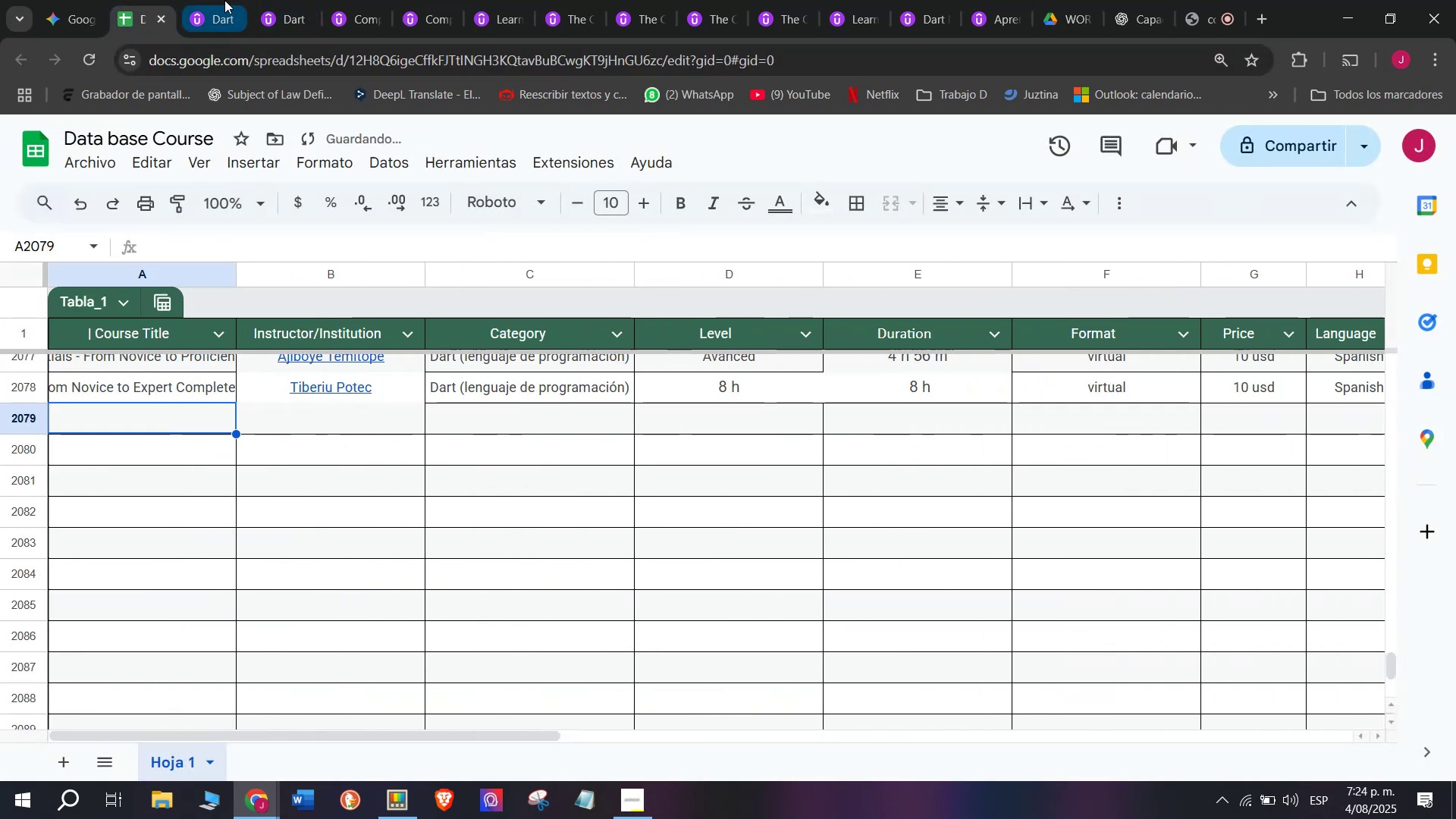 
double_click([231, 25])
 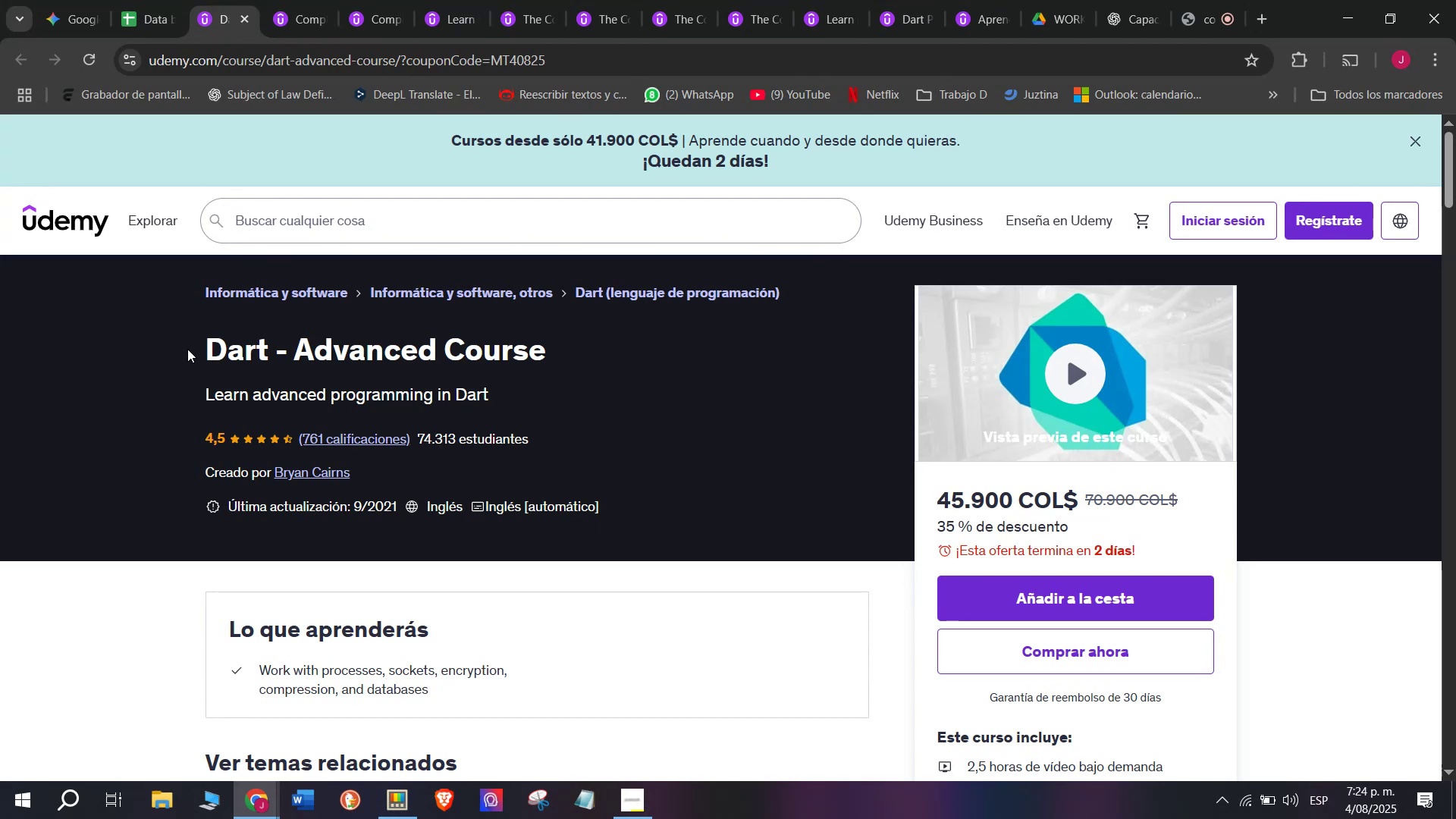 
key(Control+ControlLeft)
 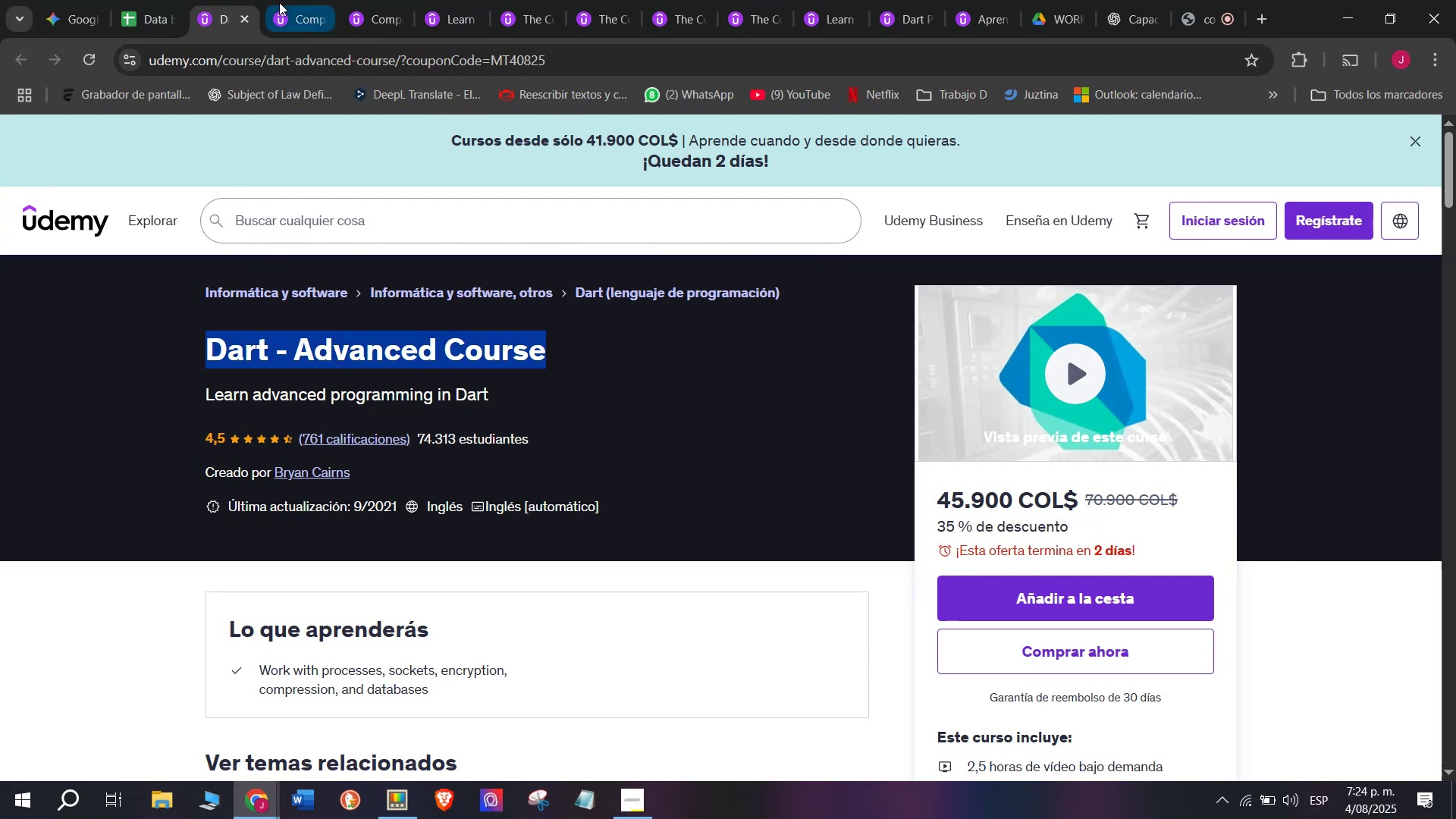 
key(Break)
 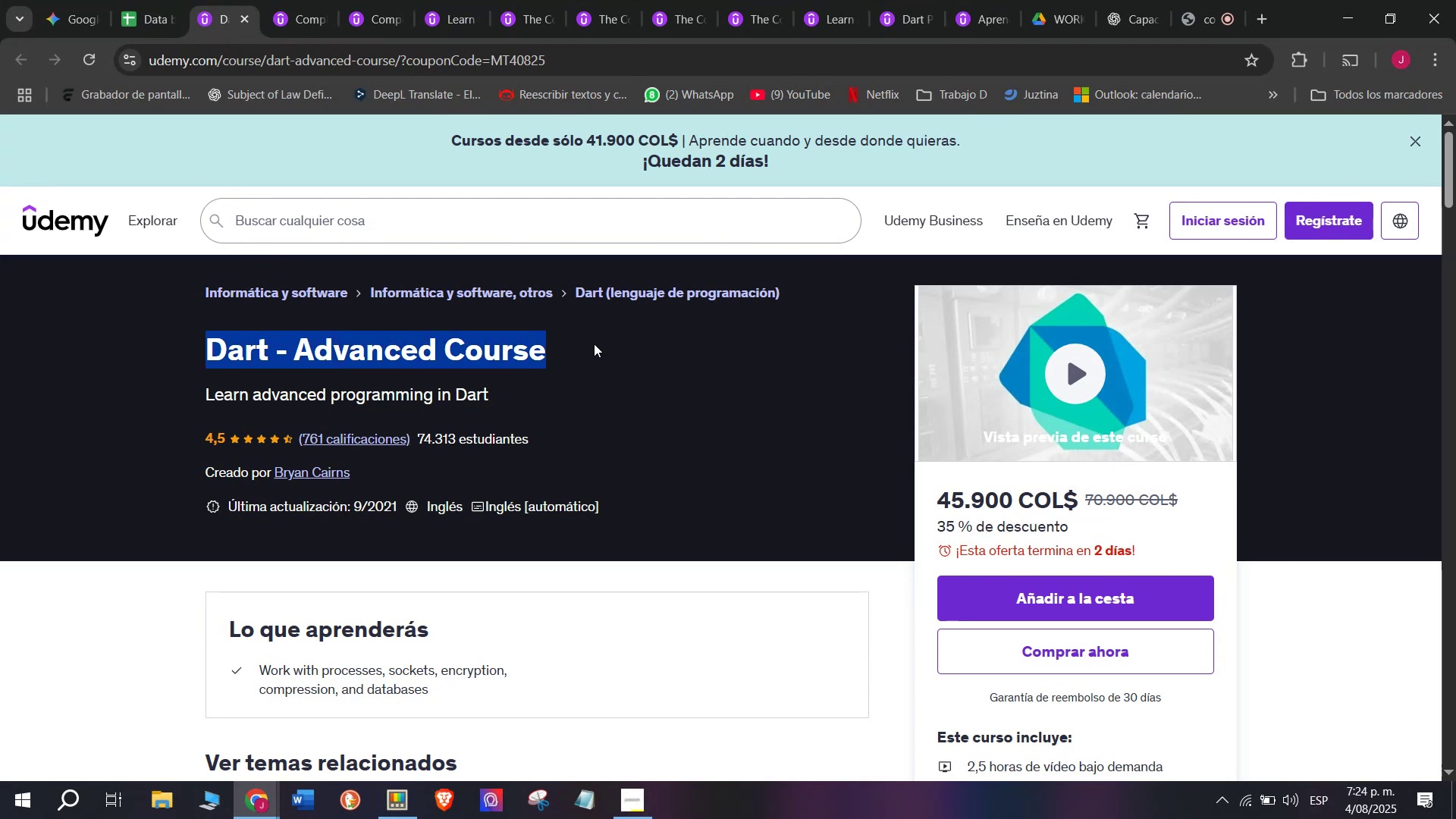 
key(Control+C)
 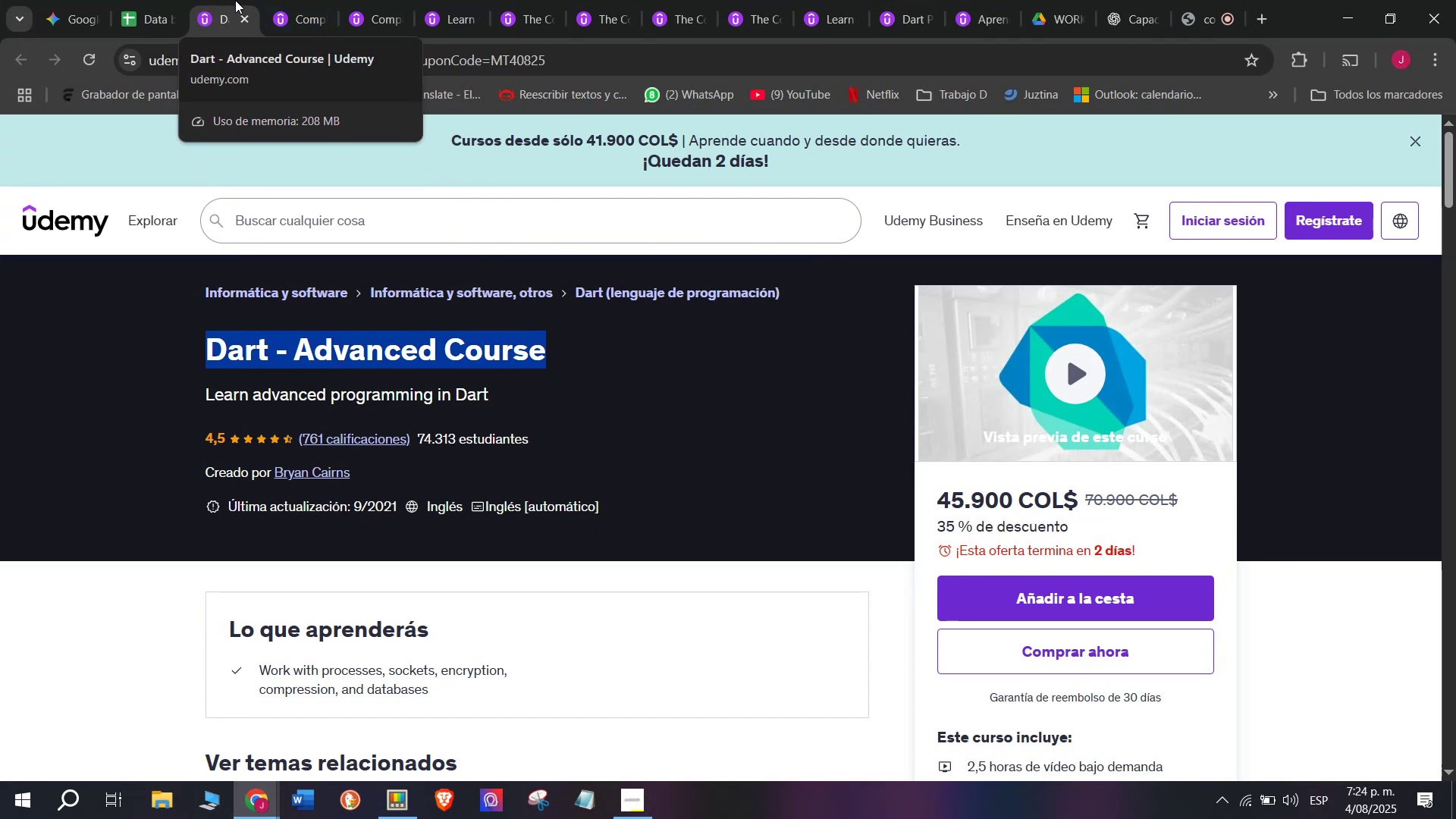 
left_click([142, 0])
 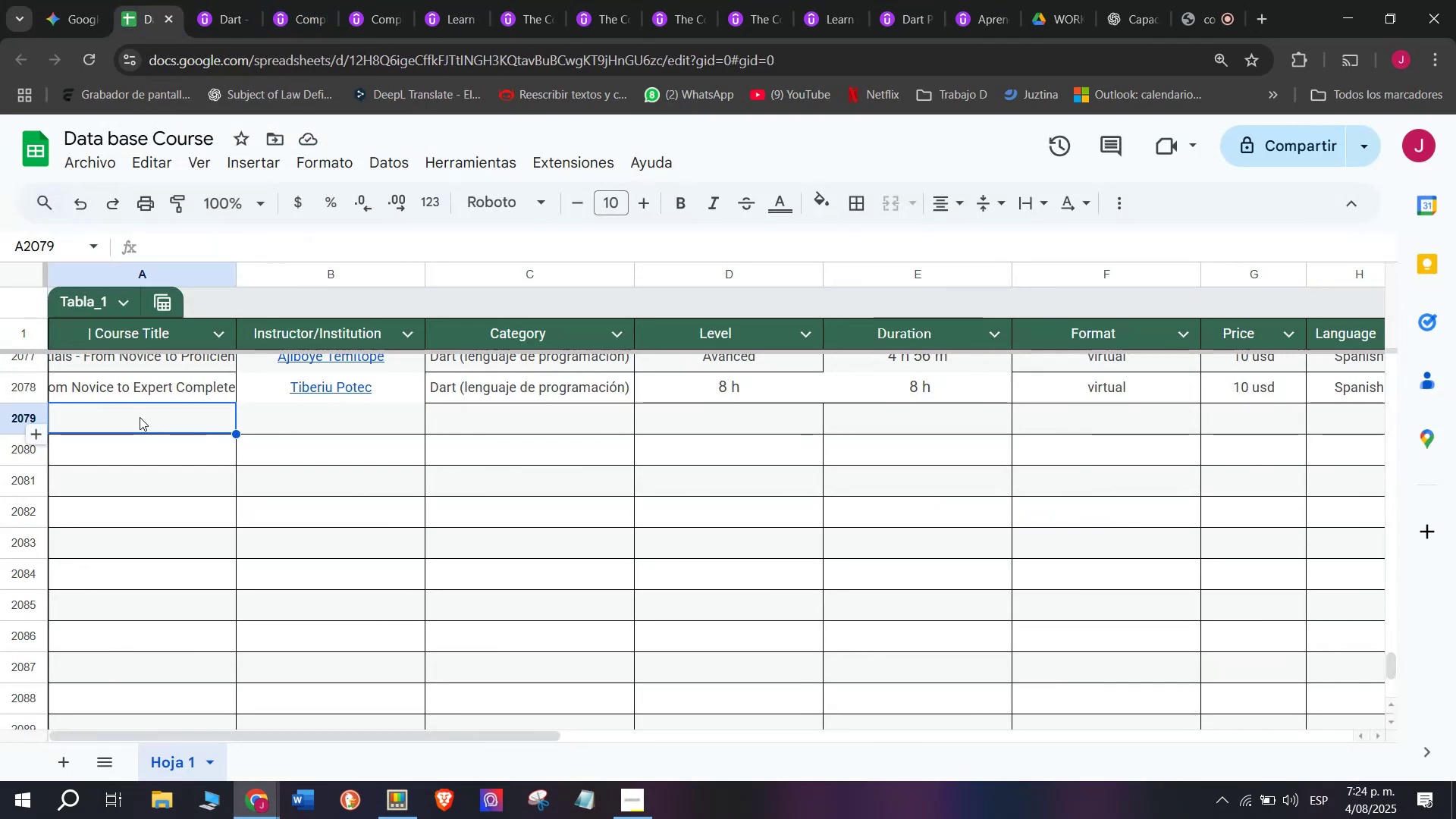 
double_click([140, 416])
 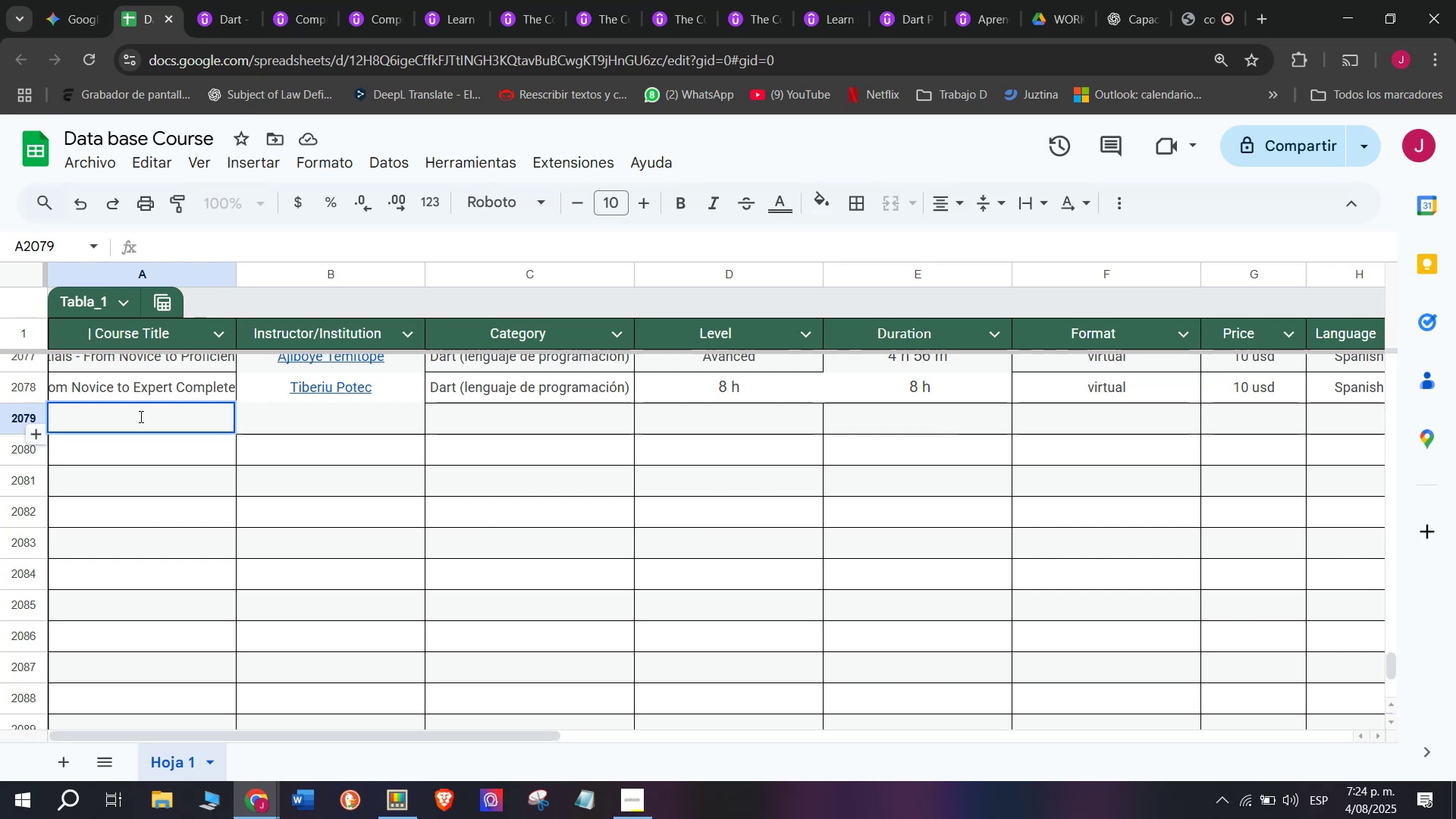 
wait(50.21)
 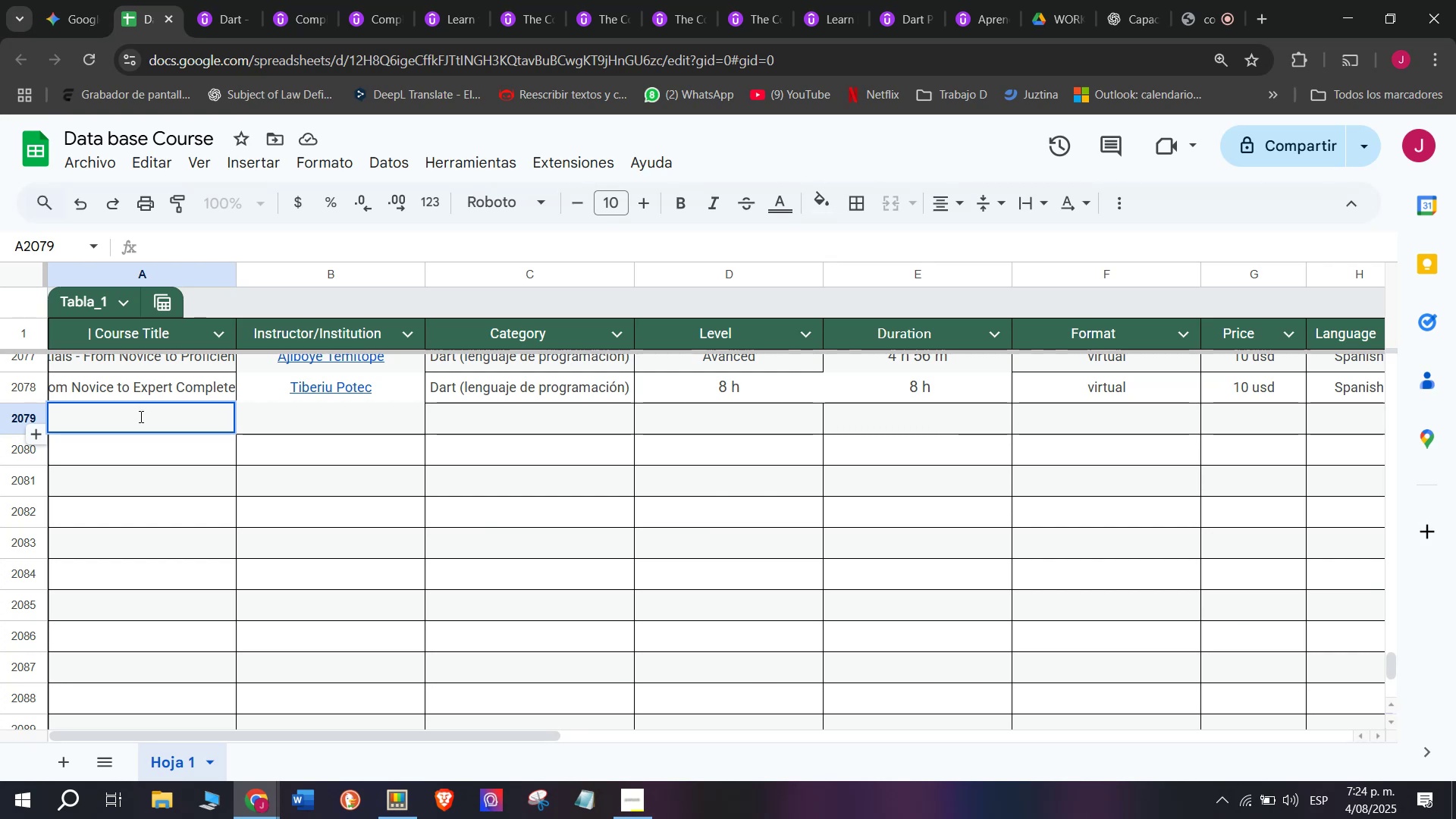 
scroll: coordinate [82, 178], scroll_direction: none, amount: 0.0
 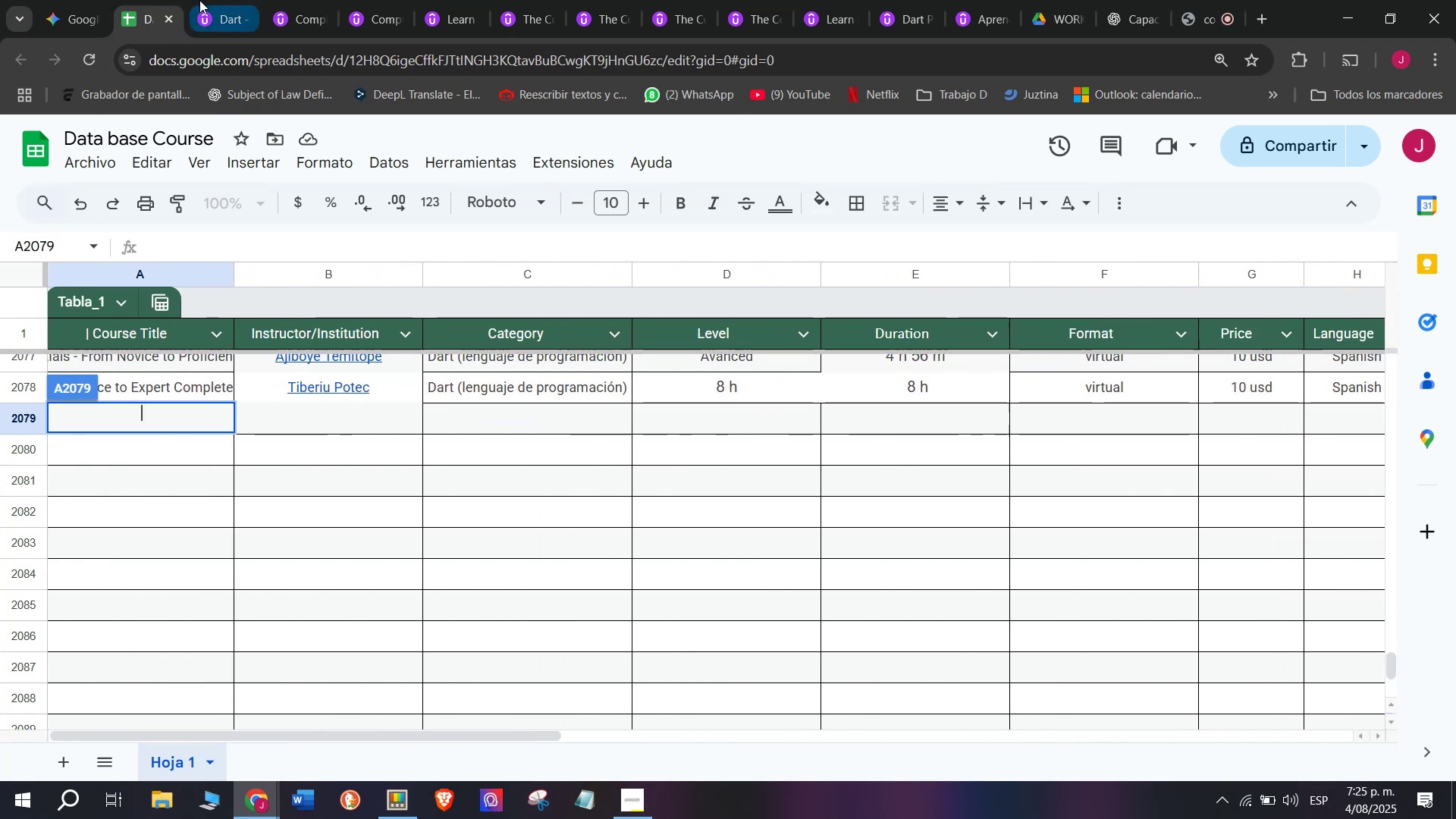 
left_click([221, 0])
 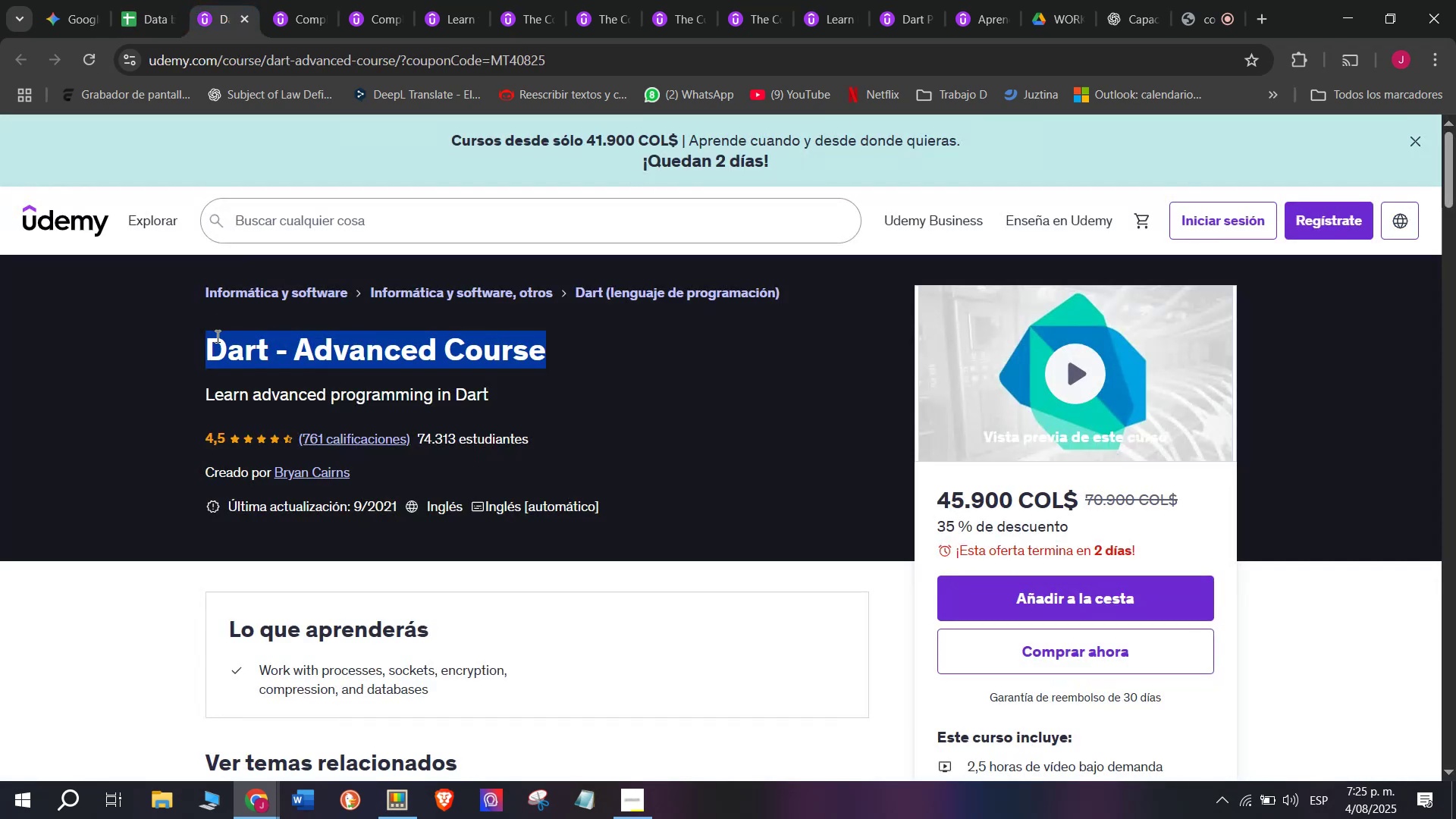 
key(Control+ControlLeft)
 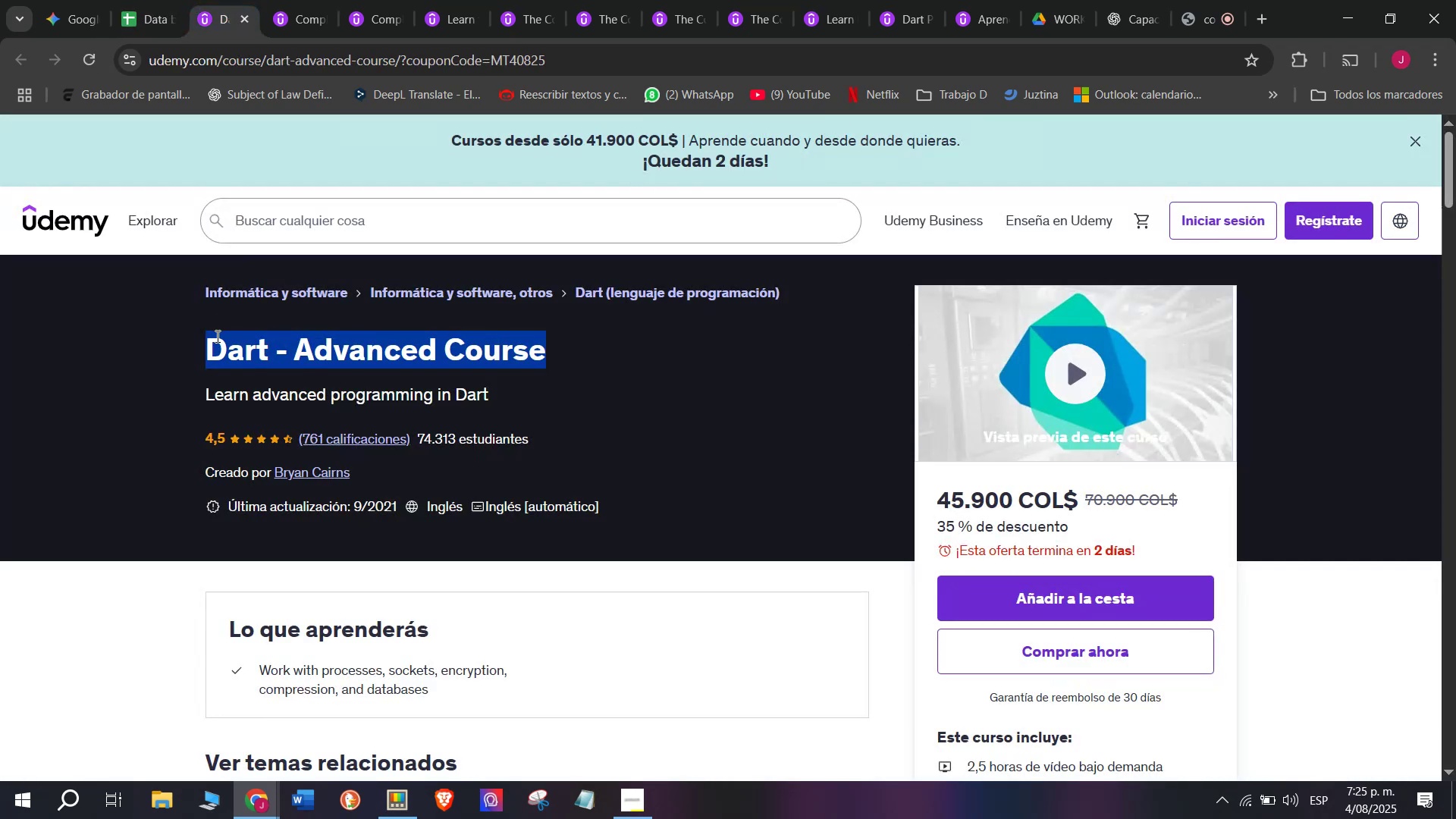 
key(Break)
 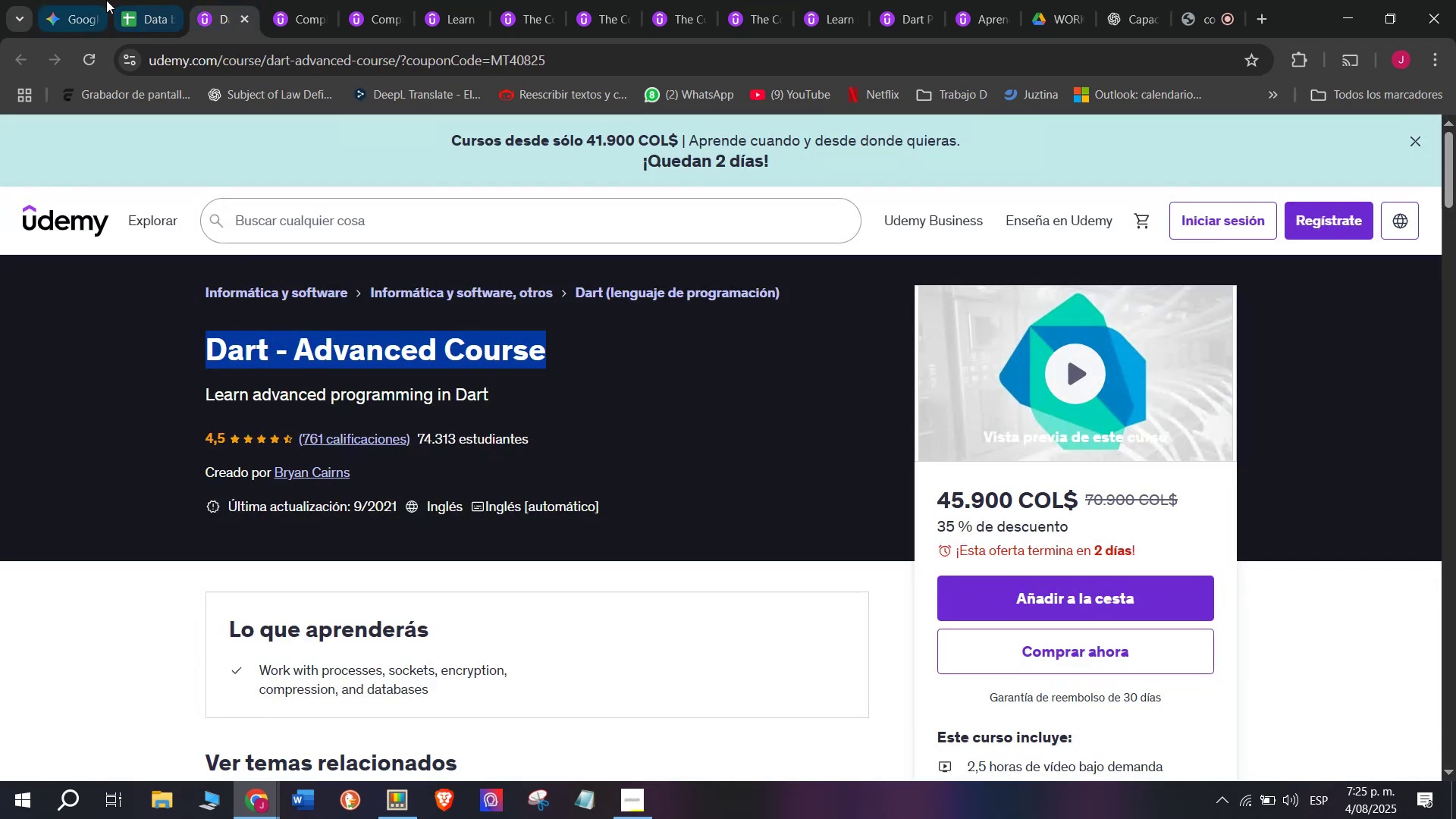 
key(Control+C)
 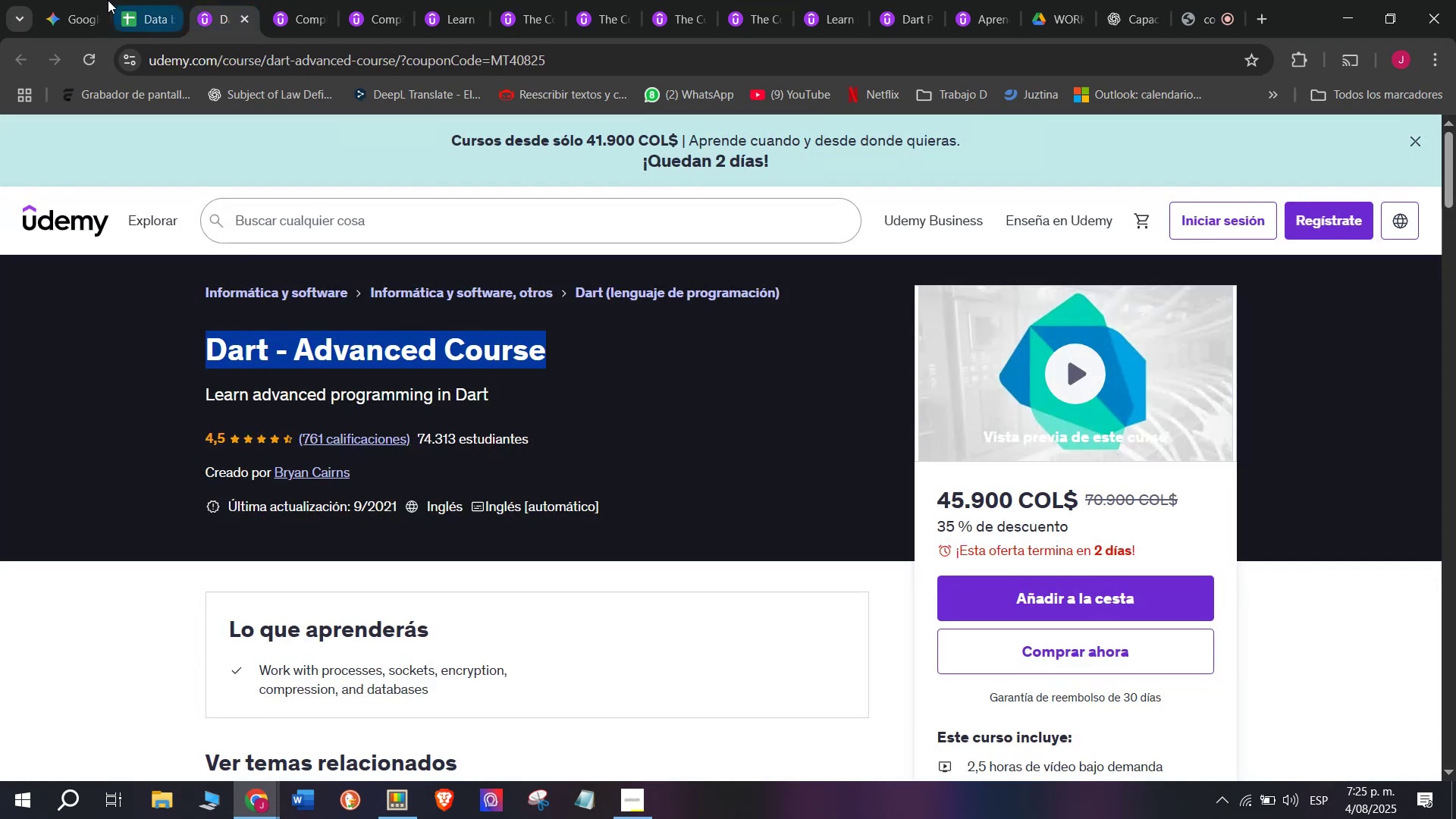 
left_click([106, 0])
 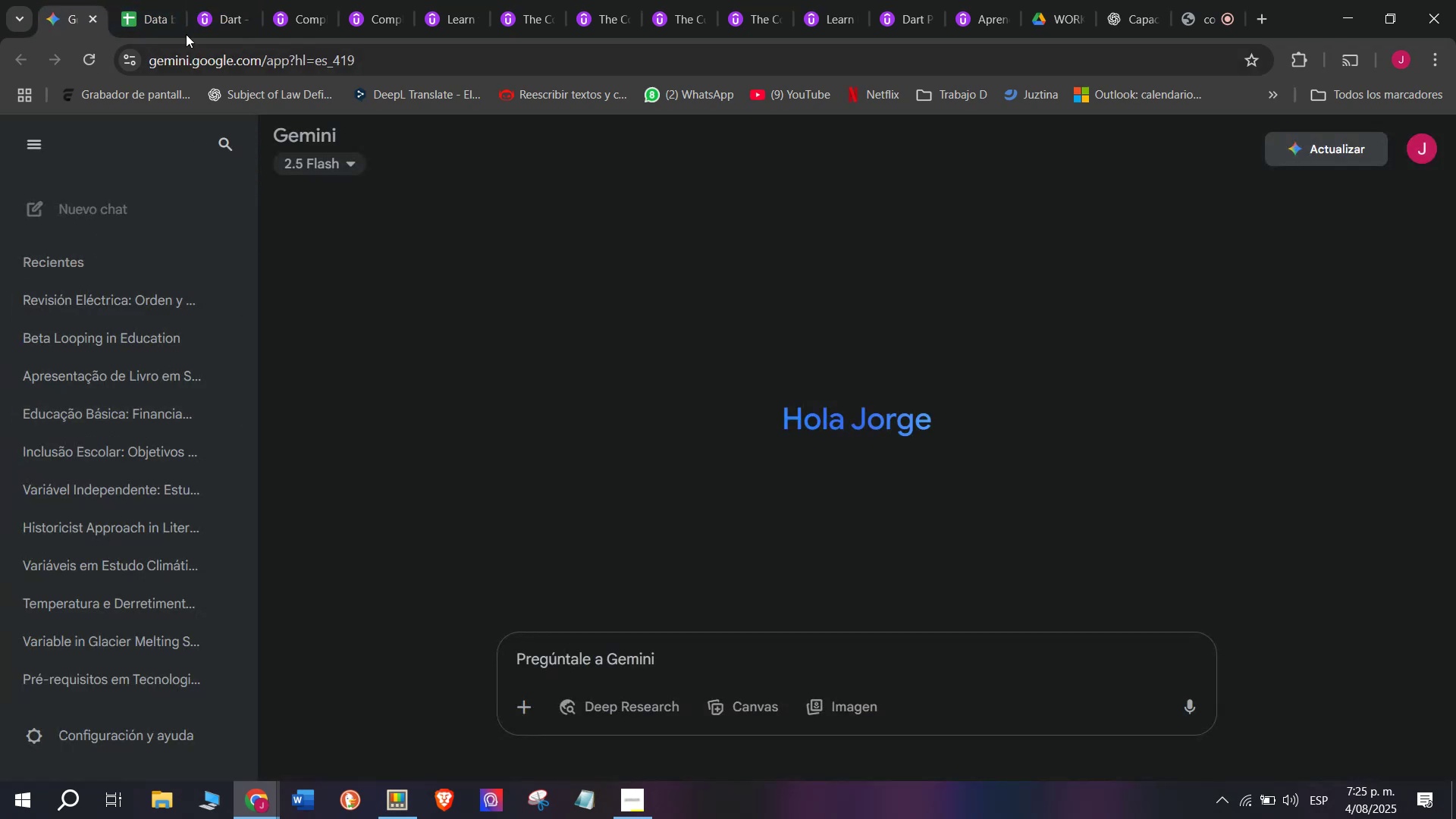 
left_click([135, 0])
 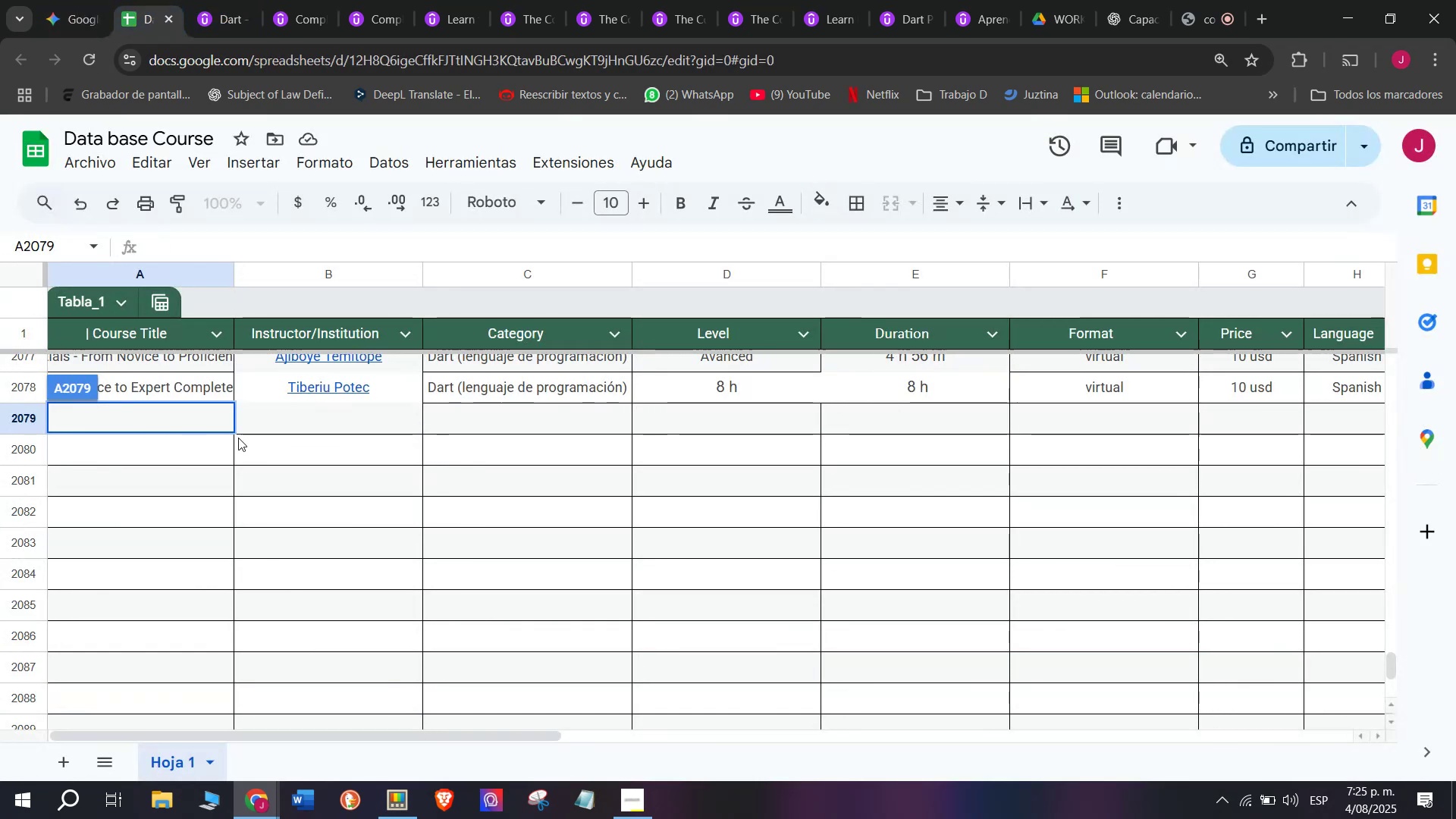 
left_click([292, 420])
 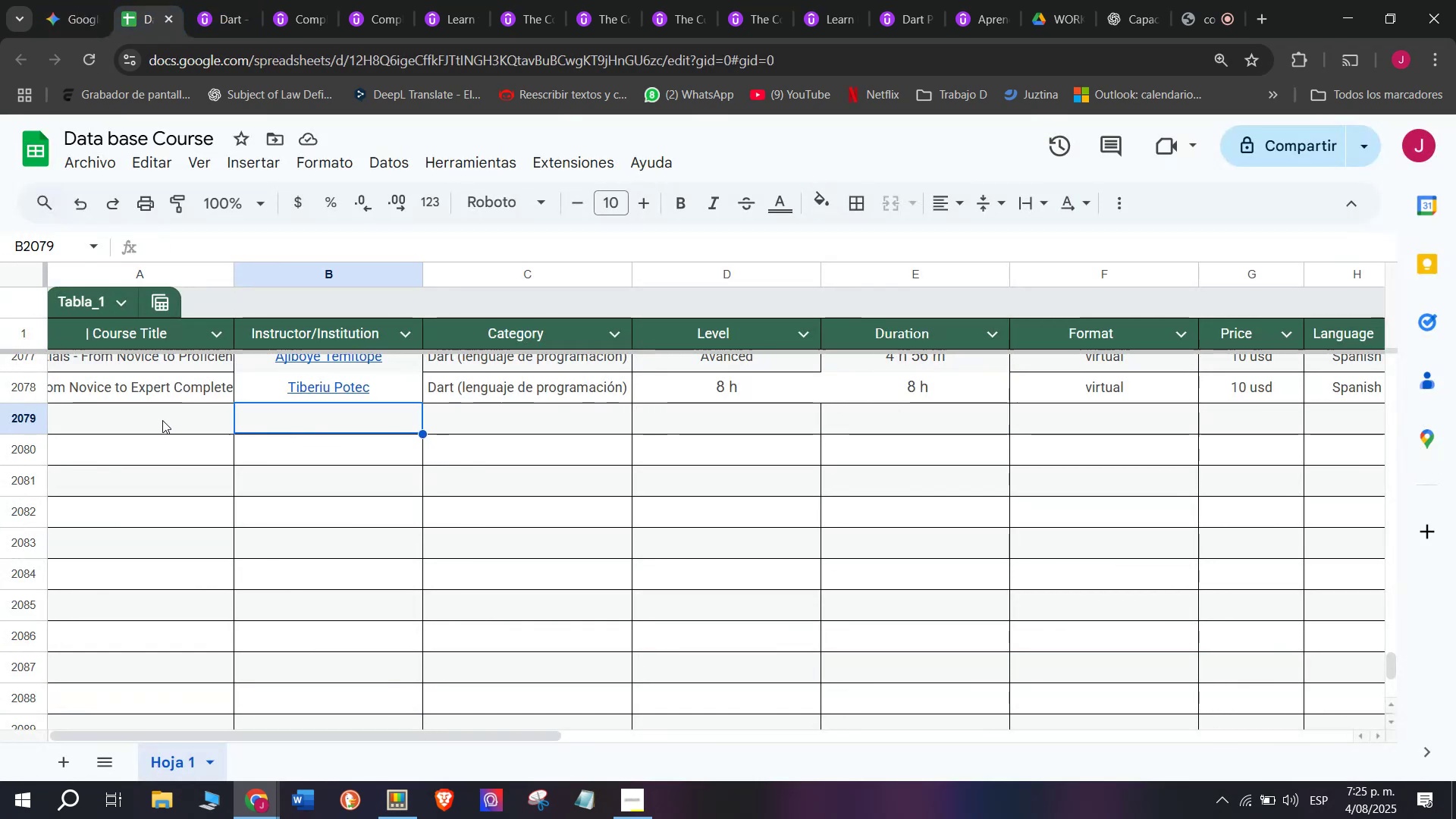 
left_click([162, 420])
 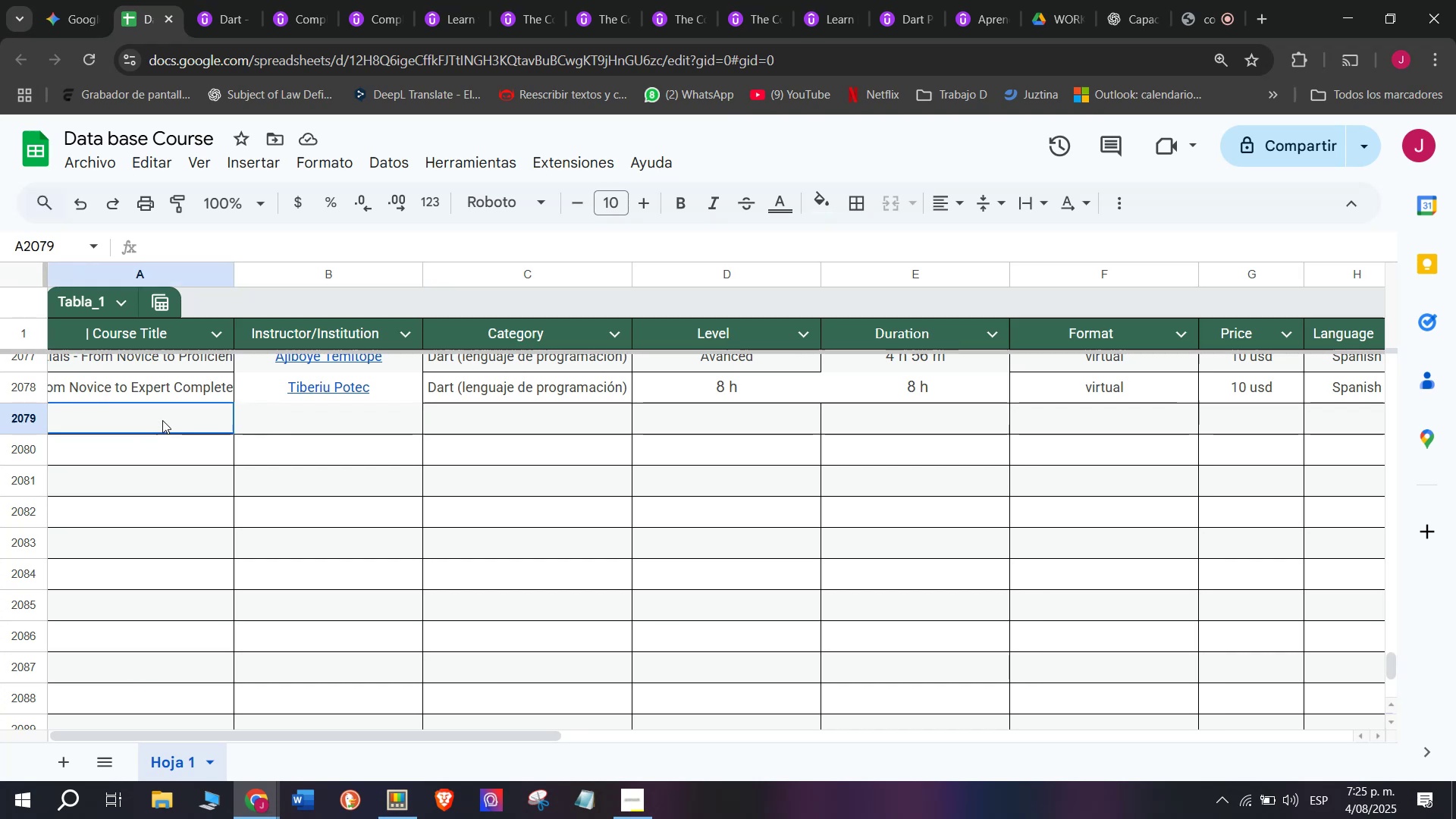 
key(Z)
 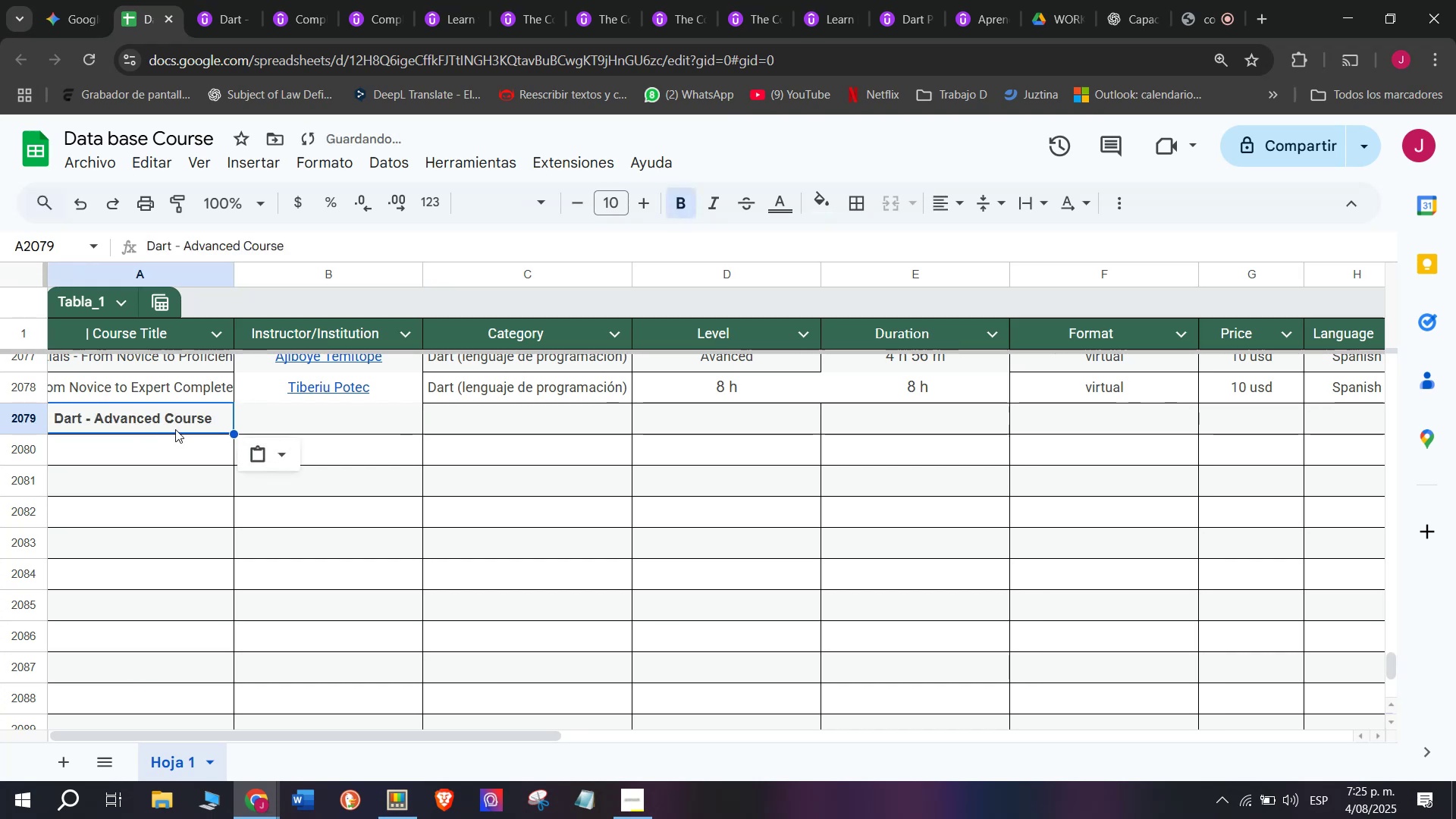 
key(Control+ControlLeft)
 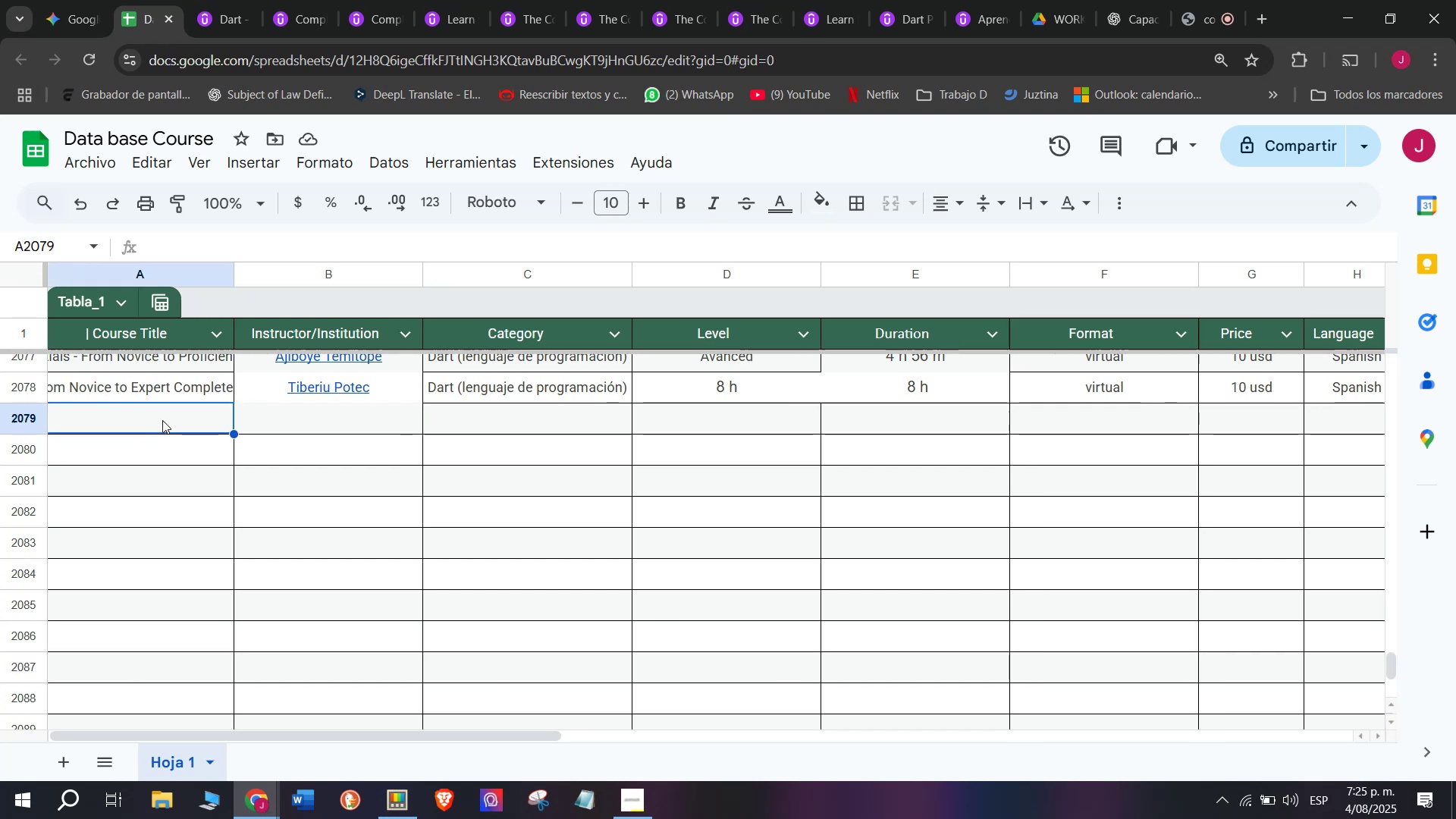 
key(Control+V)
 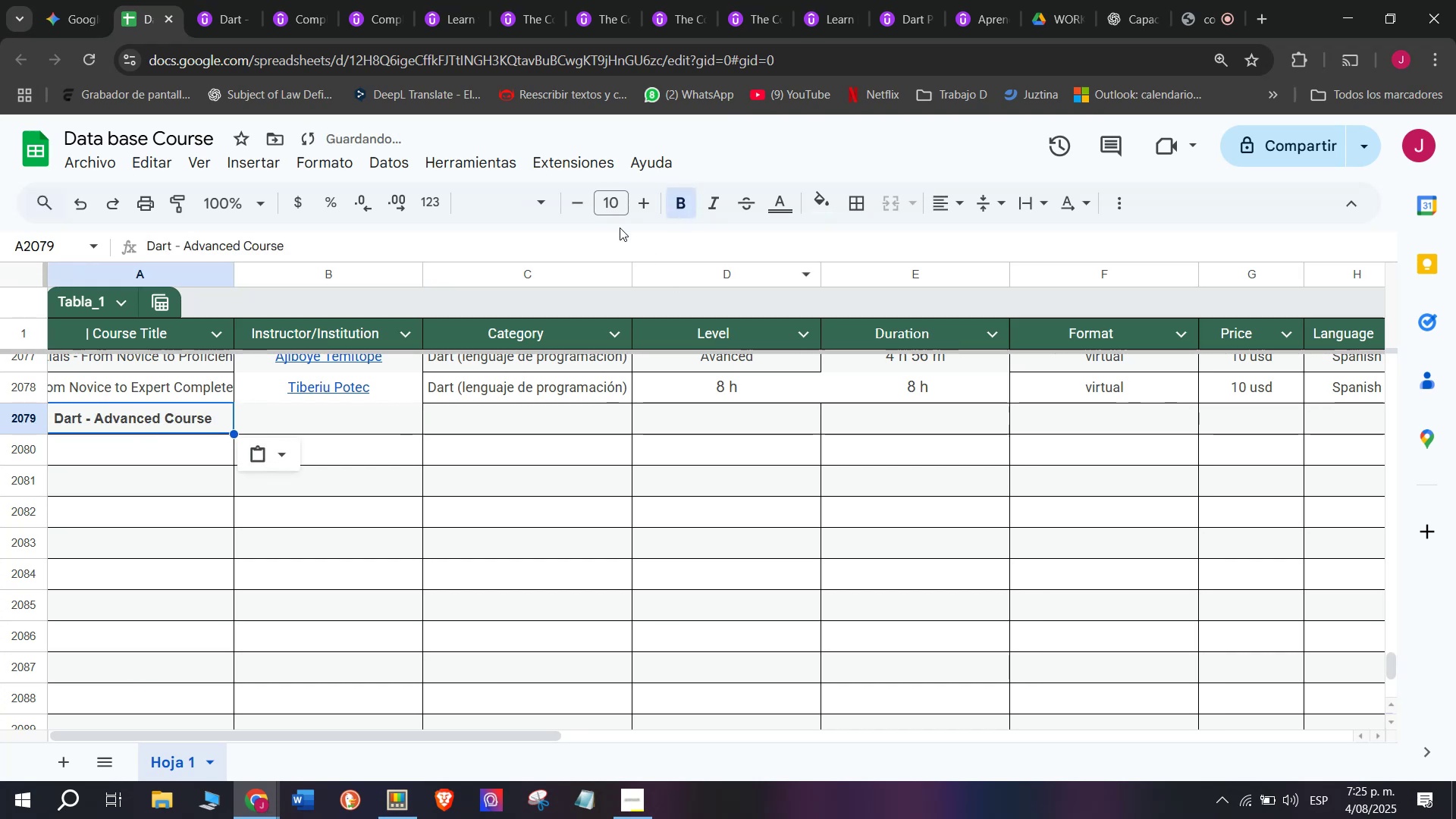 
left_click([678, 205])
 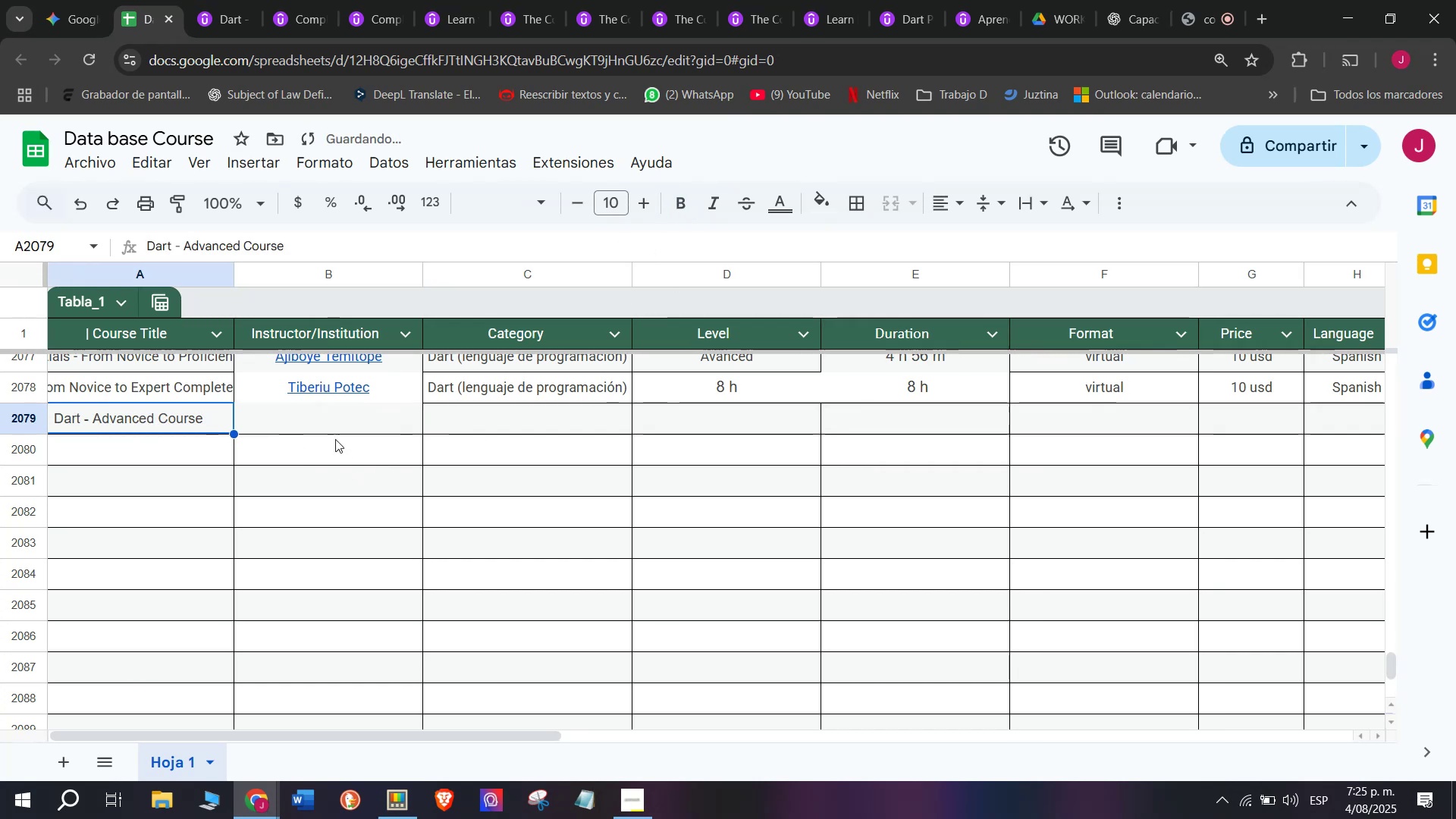 
left_click([337, 420])
 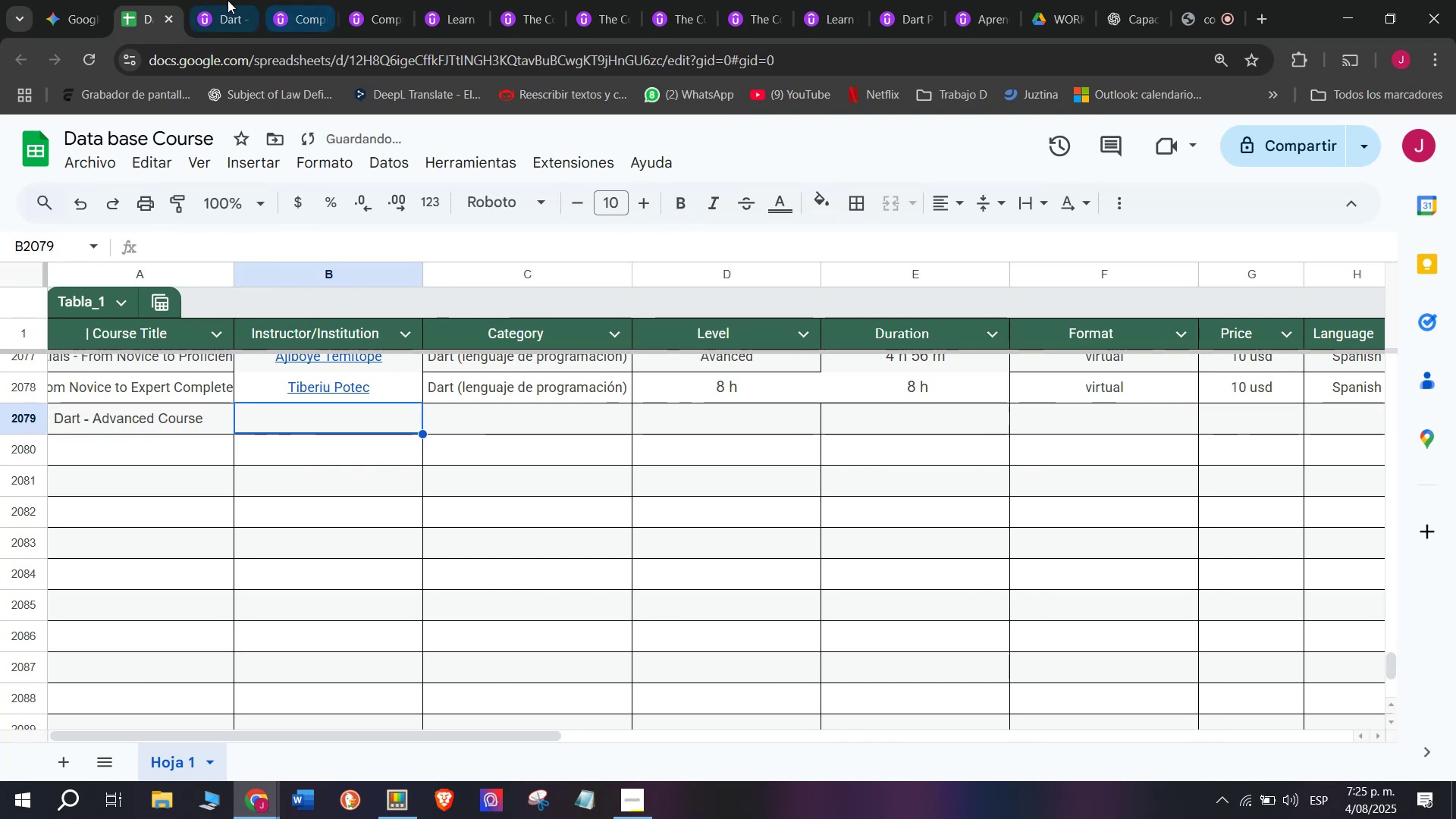 
left_click([222, 0])
 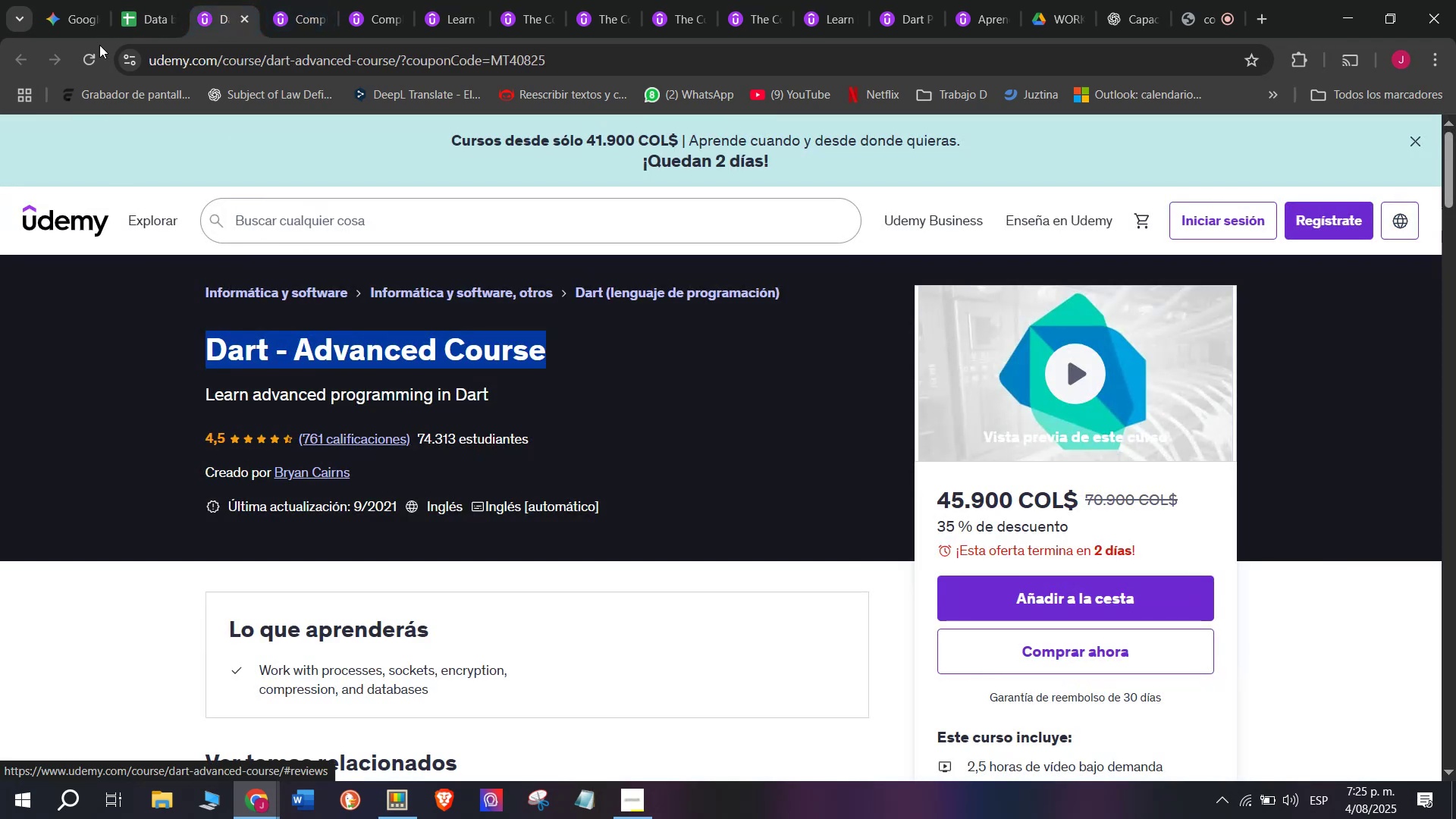 
left_click([127, 0])
 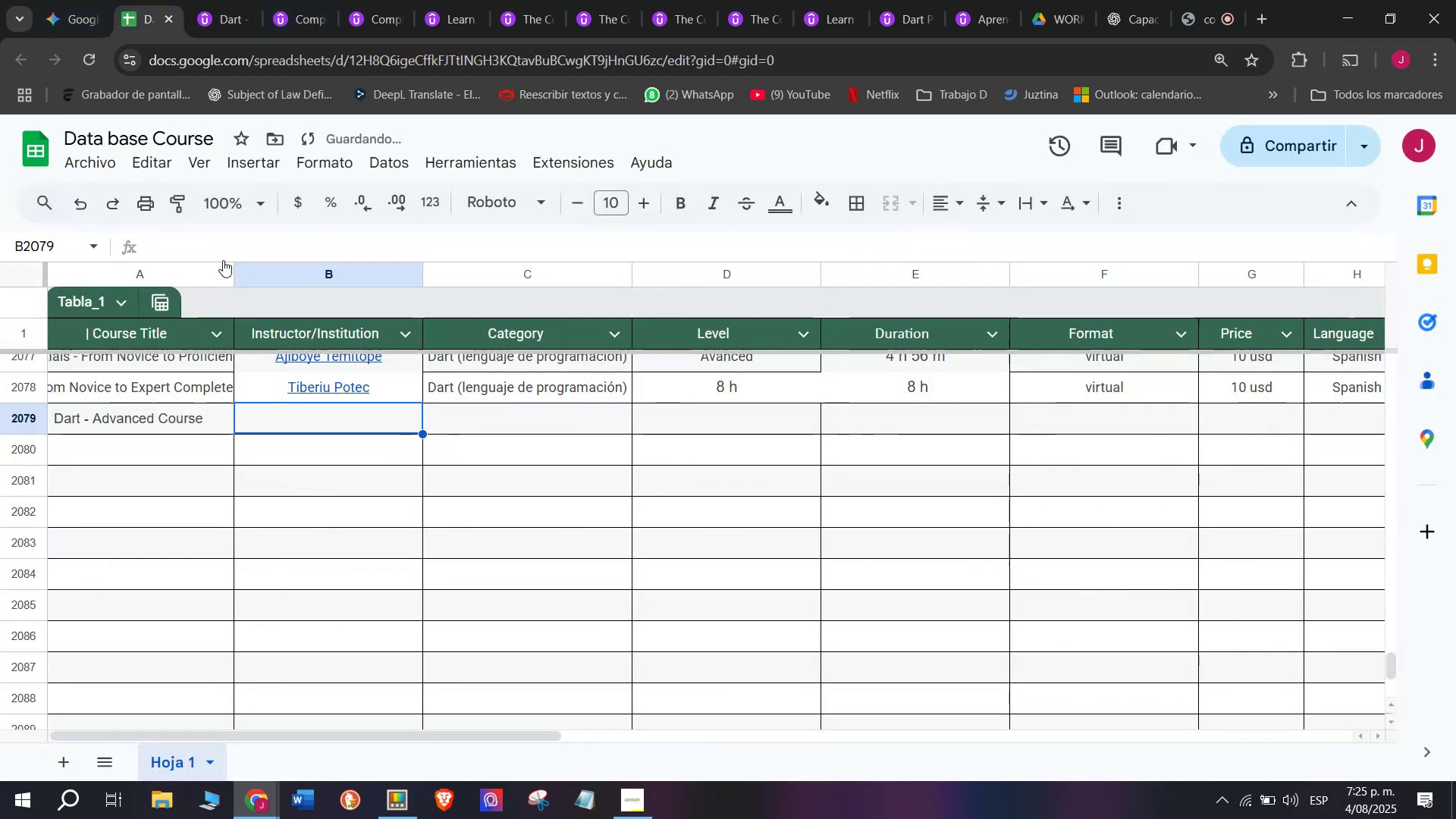 
mouse_move([278, 334])
 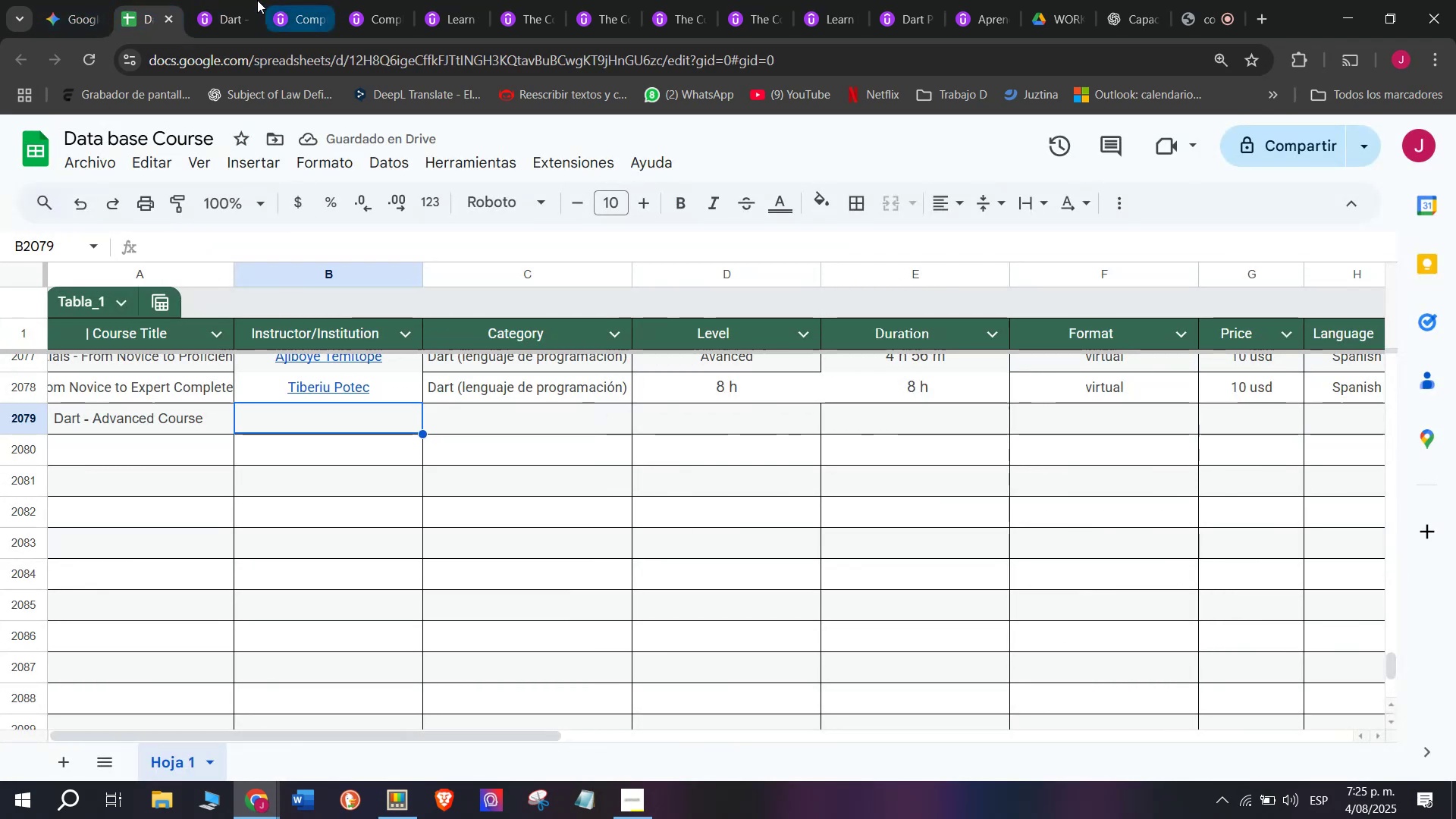 
left_click([218, 0])
 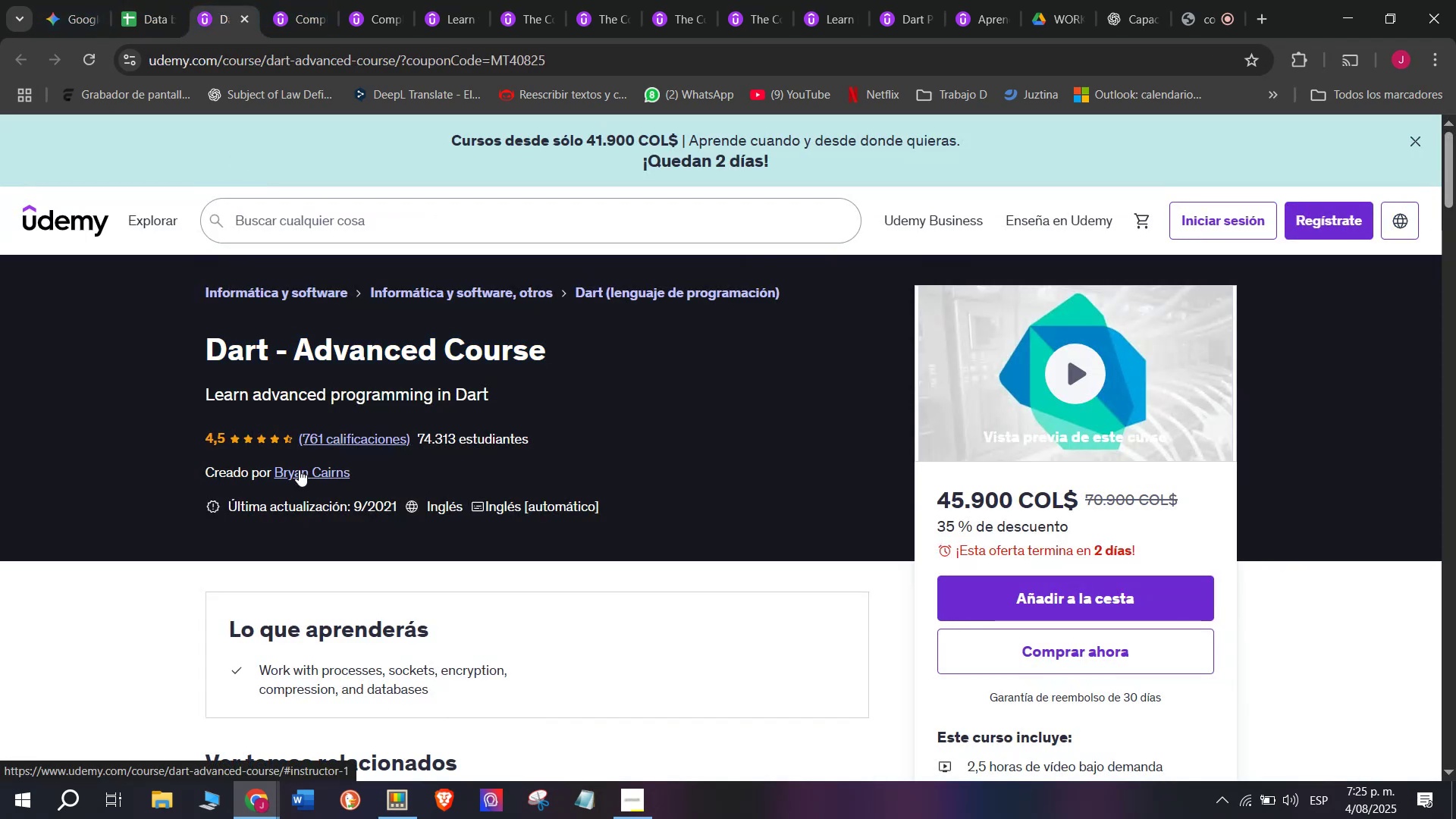 
double_click([309, 476])
 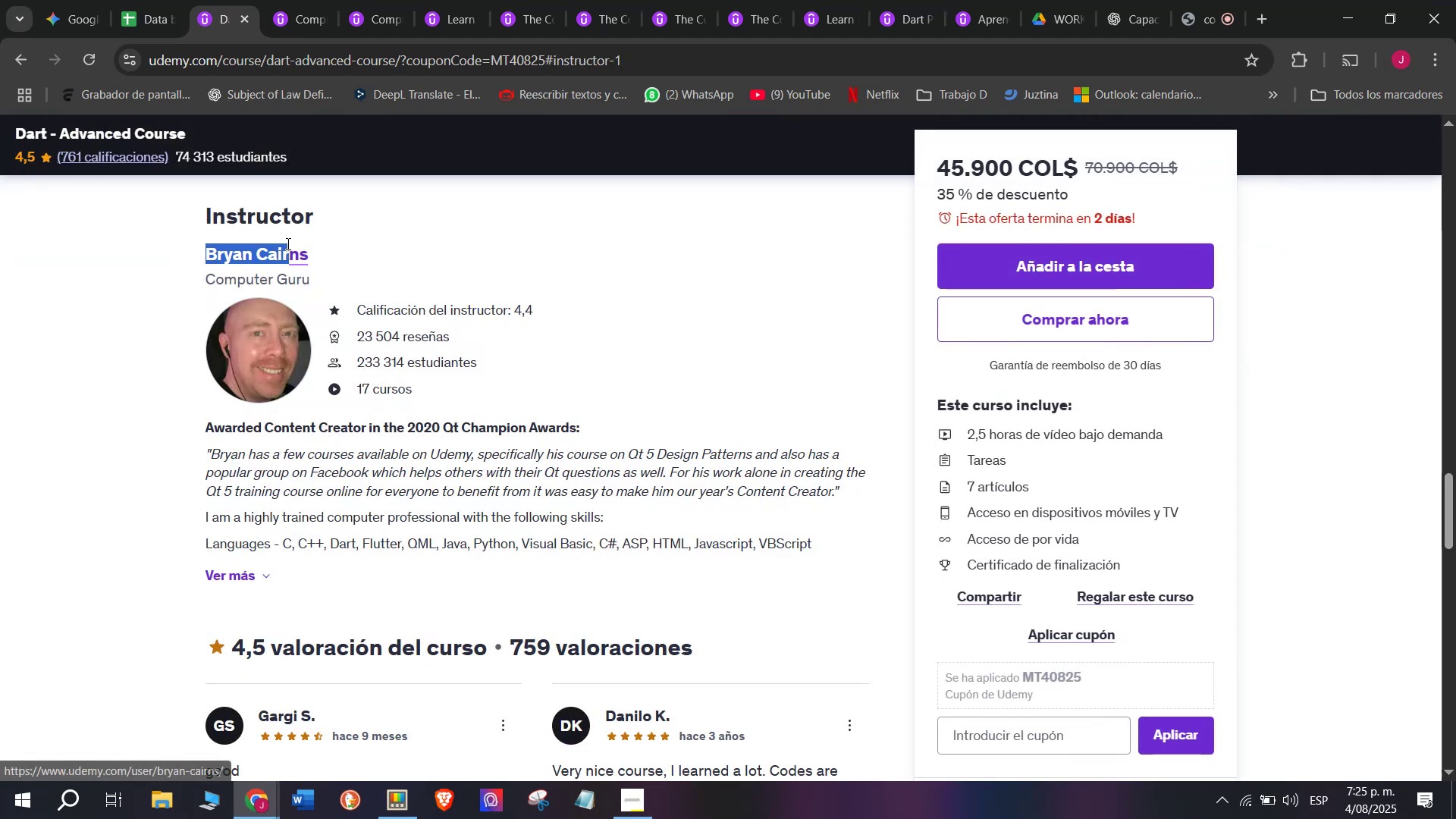 
key(Control+ControlLeft)
 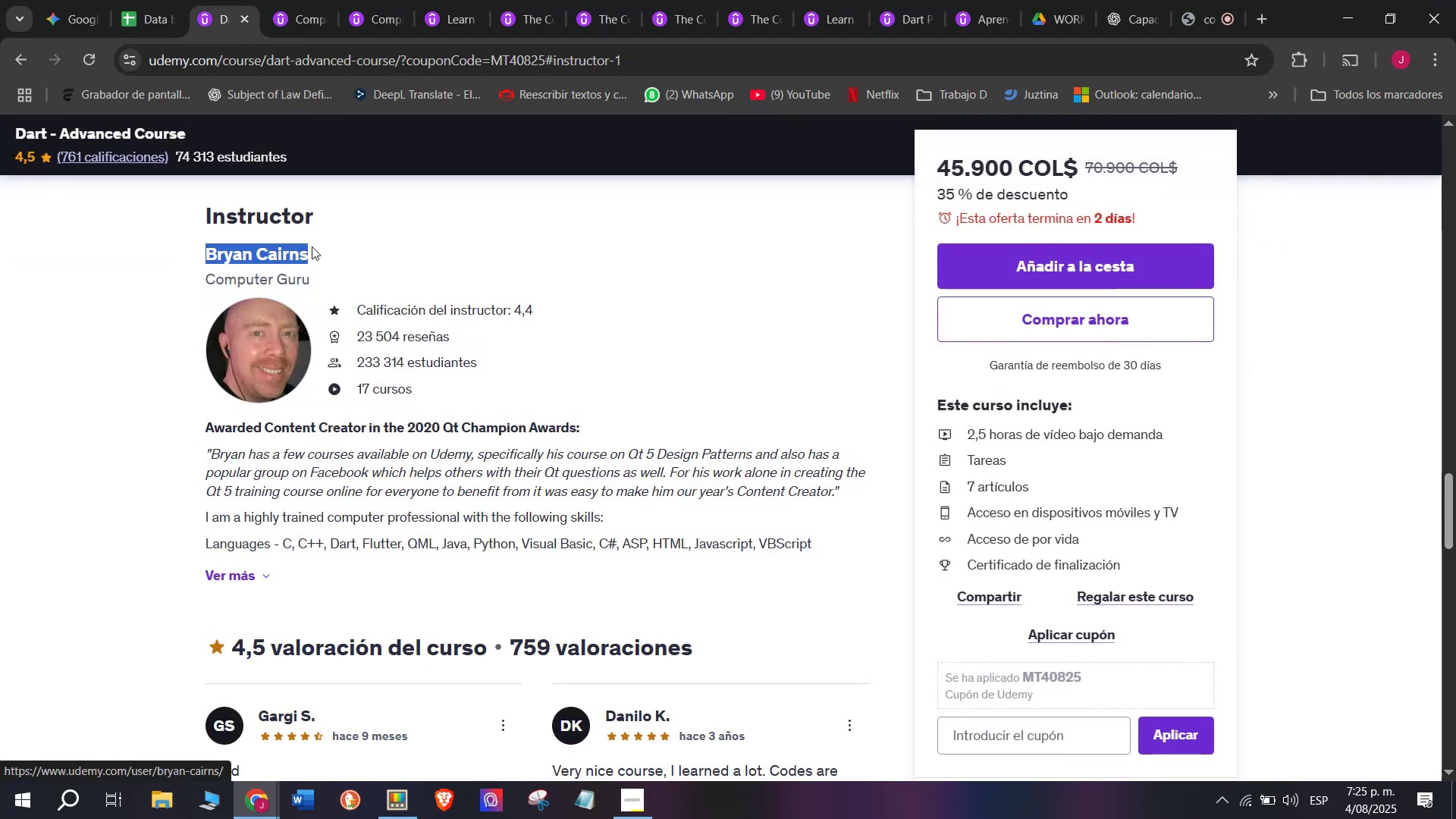 
key(Break)
 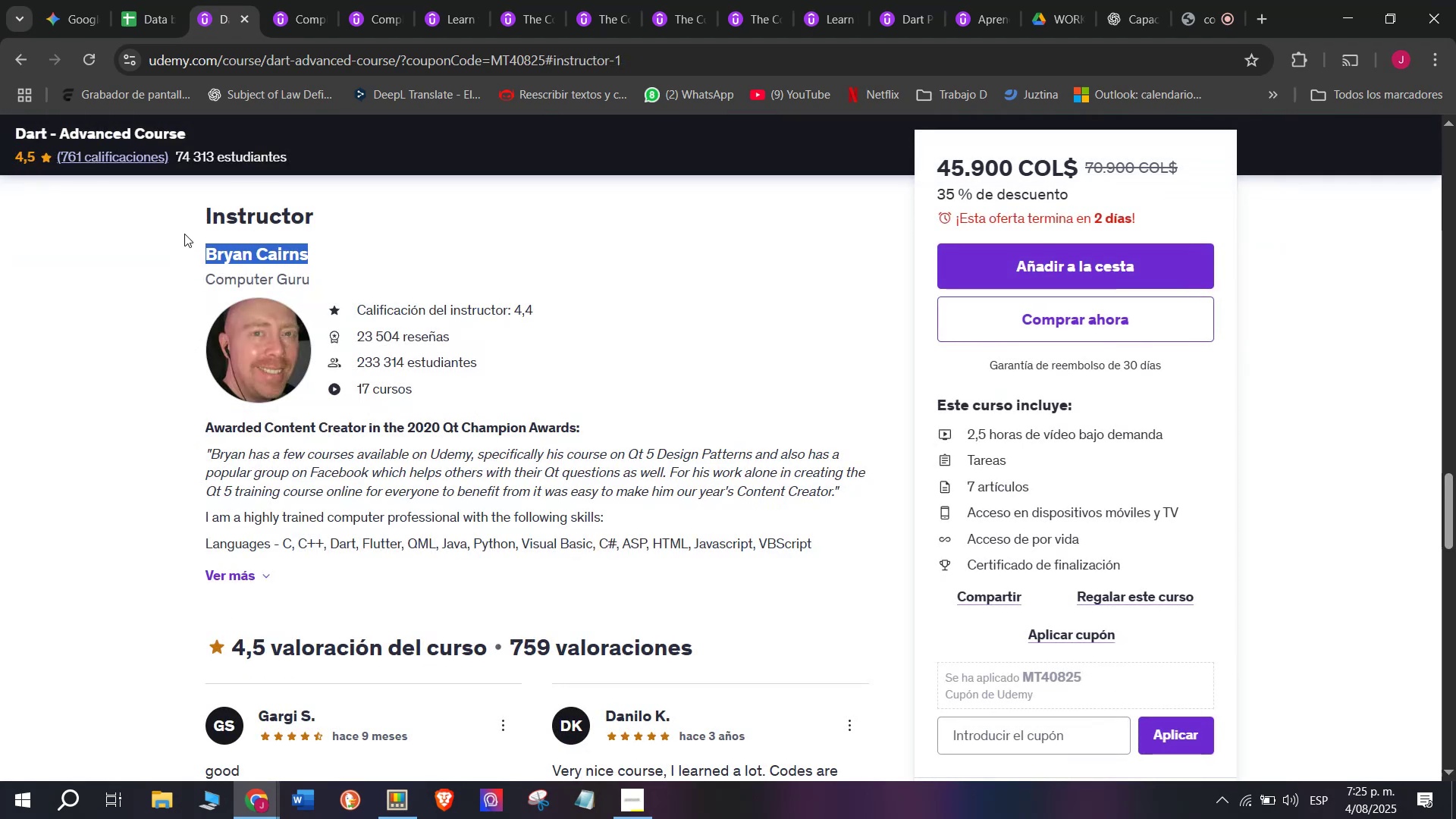 
key(Control+C)
 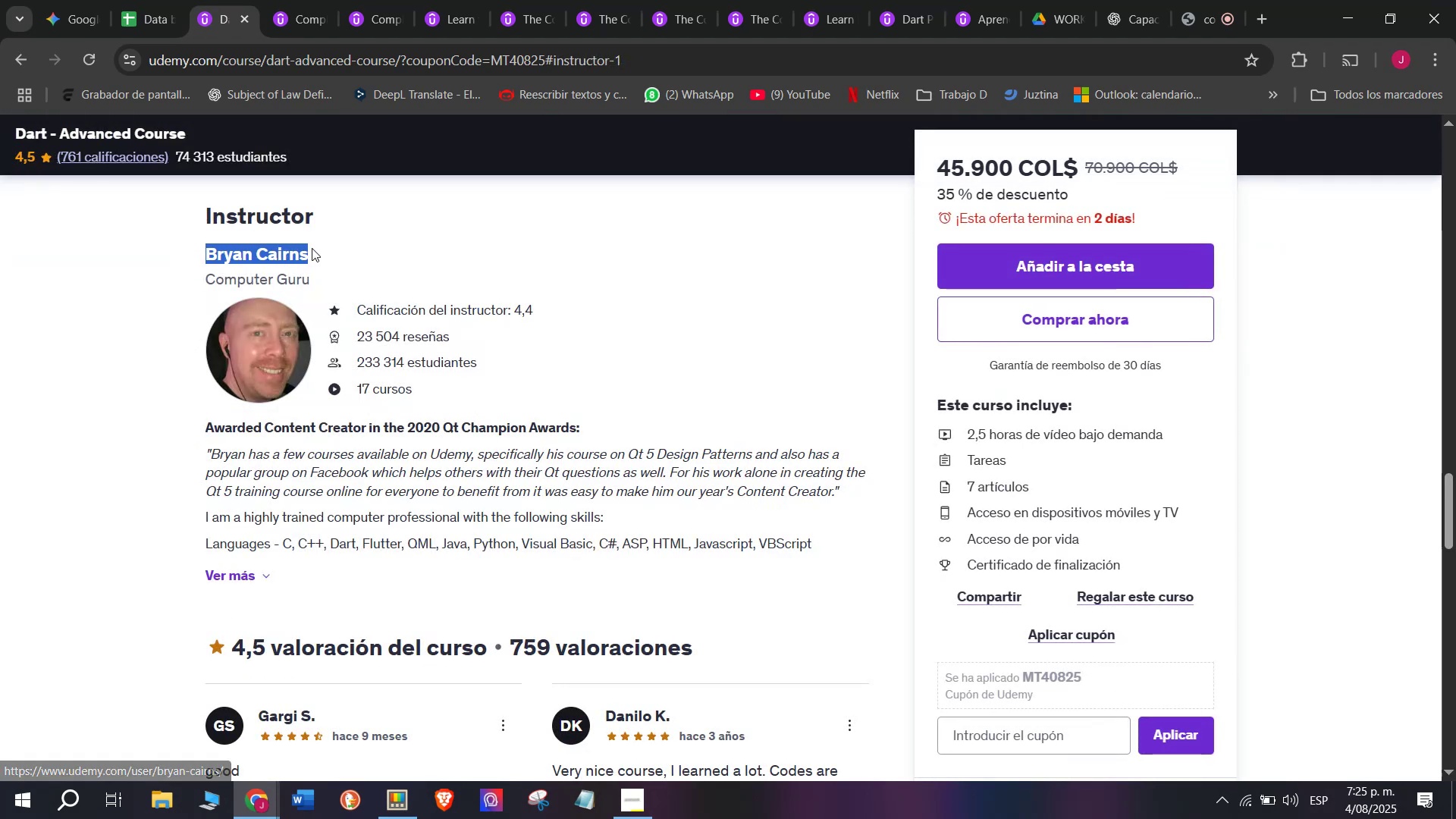 
key(Break)
 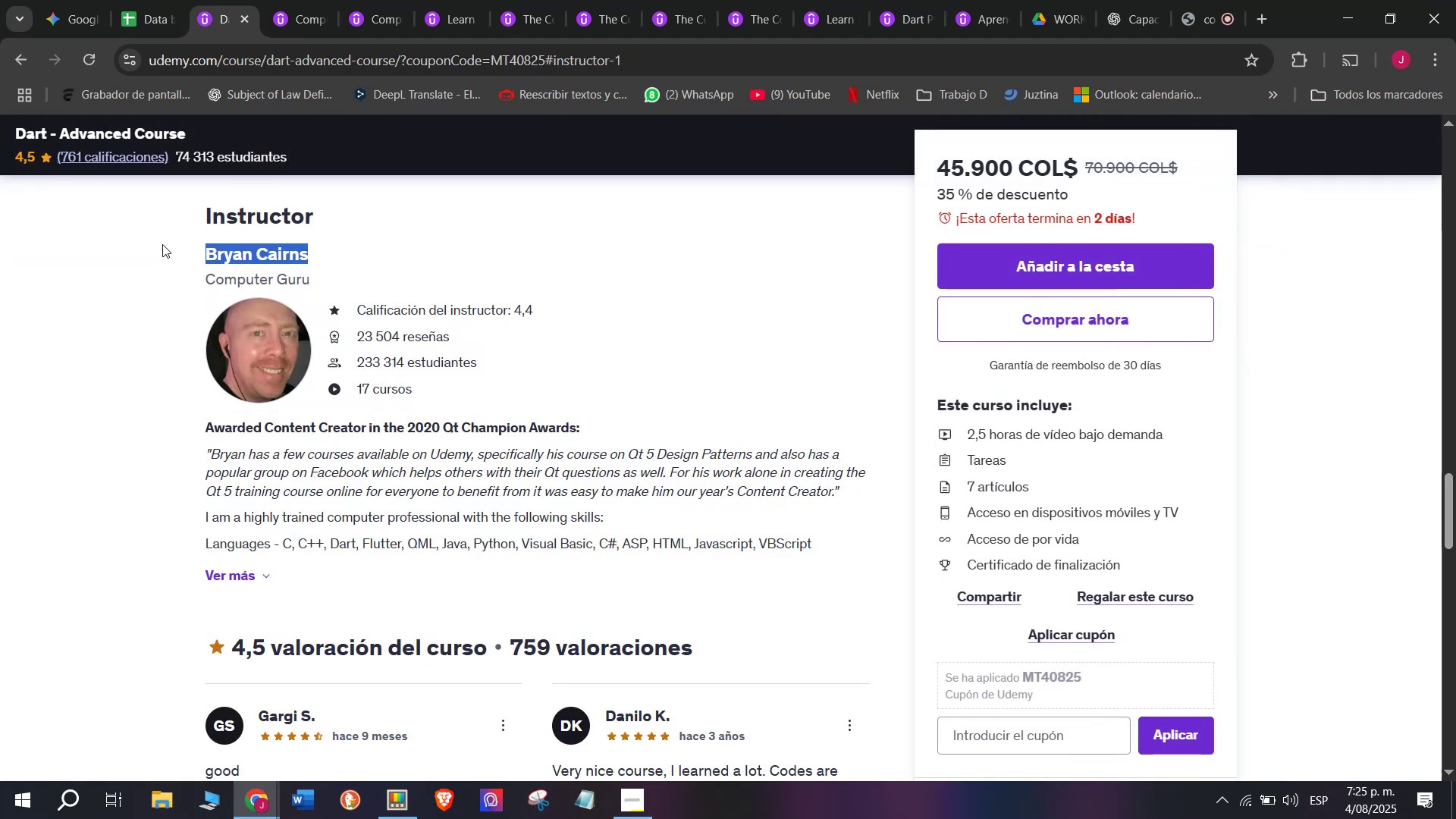 
key(Control+ControlLeft)
 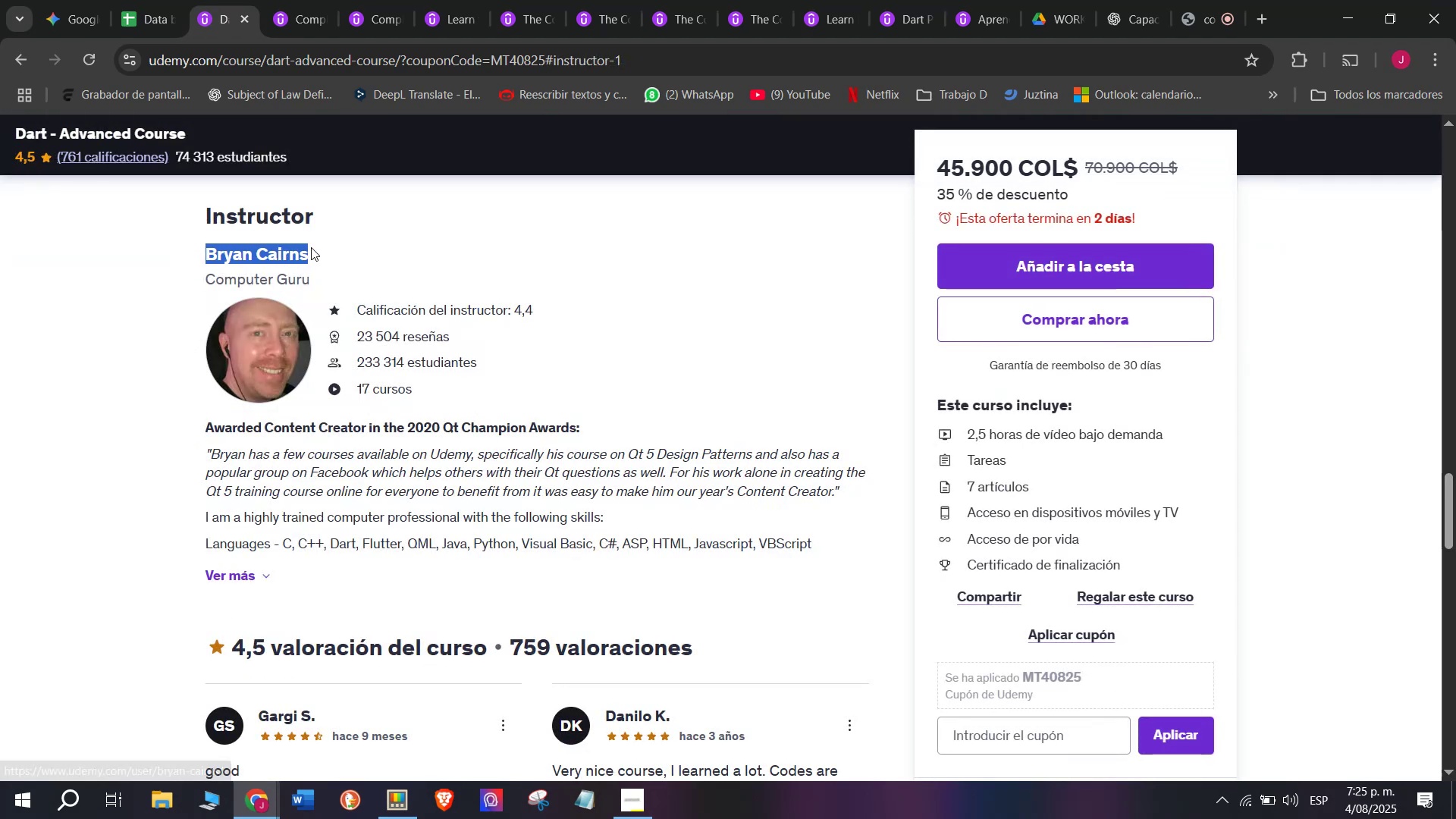 
key(Control+C)
 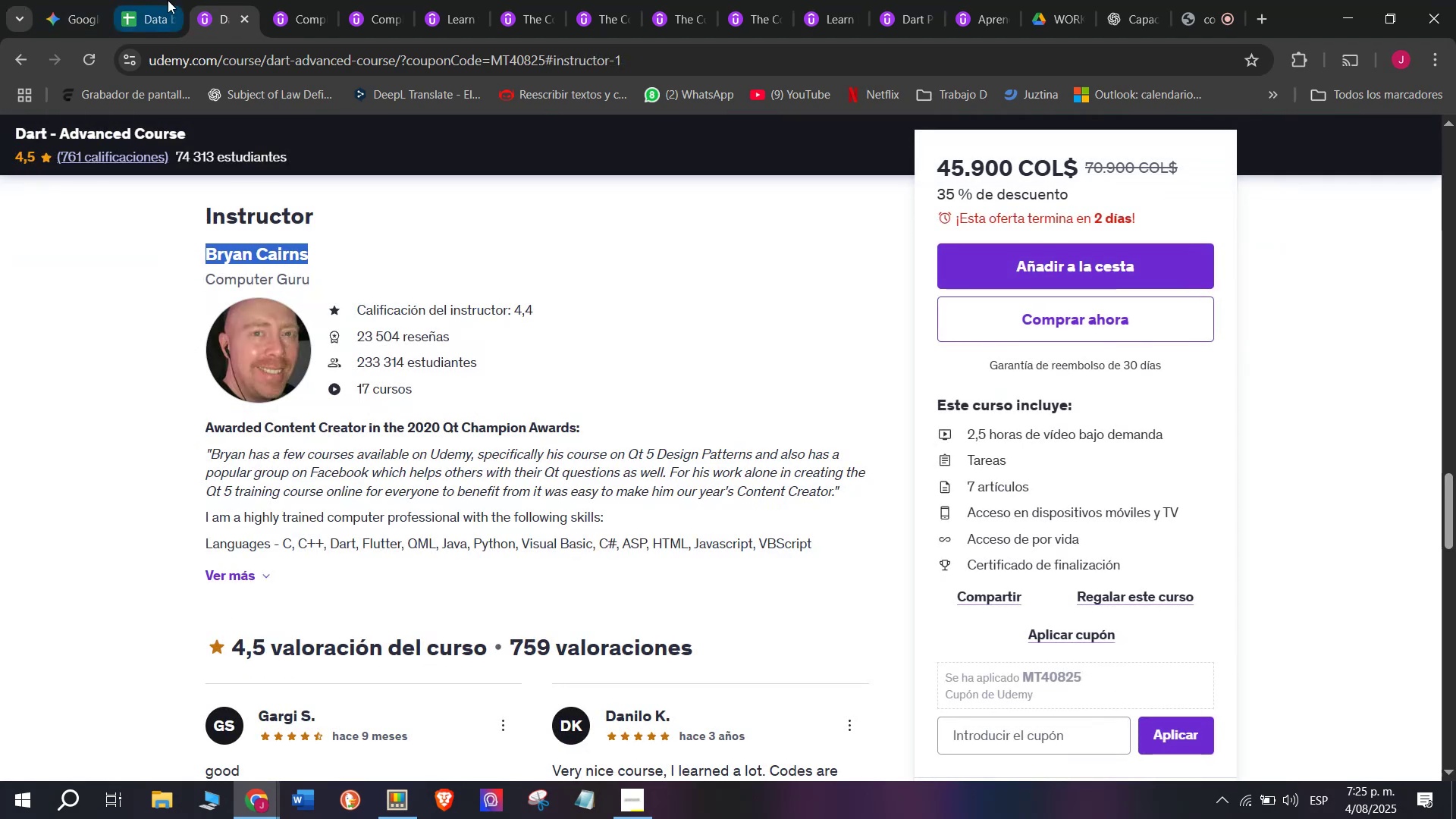 
left_click([149, 0])
 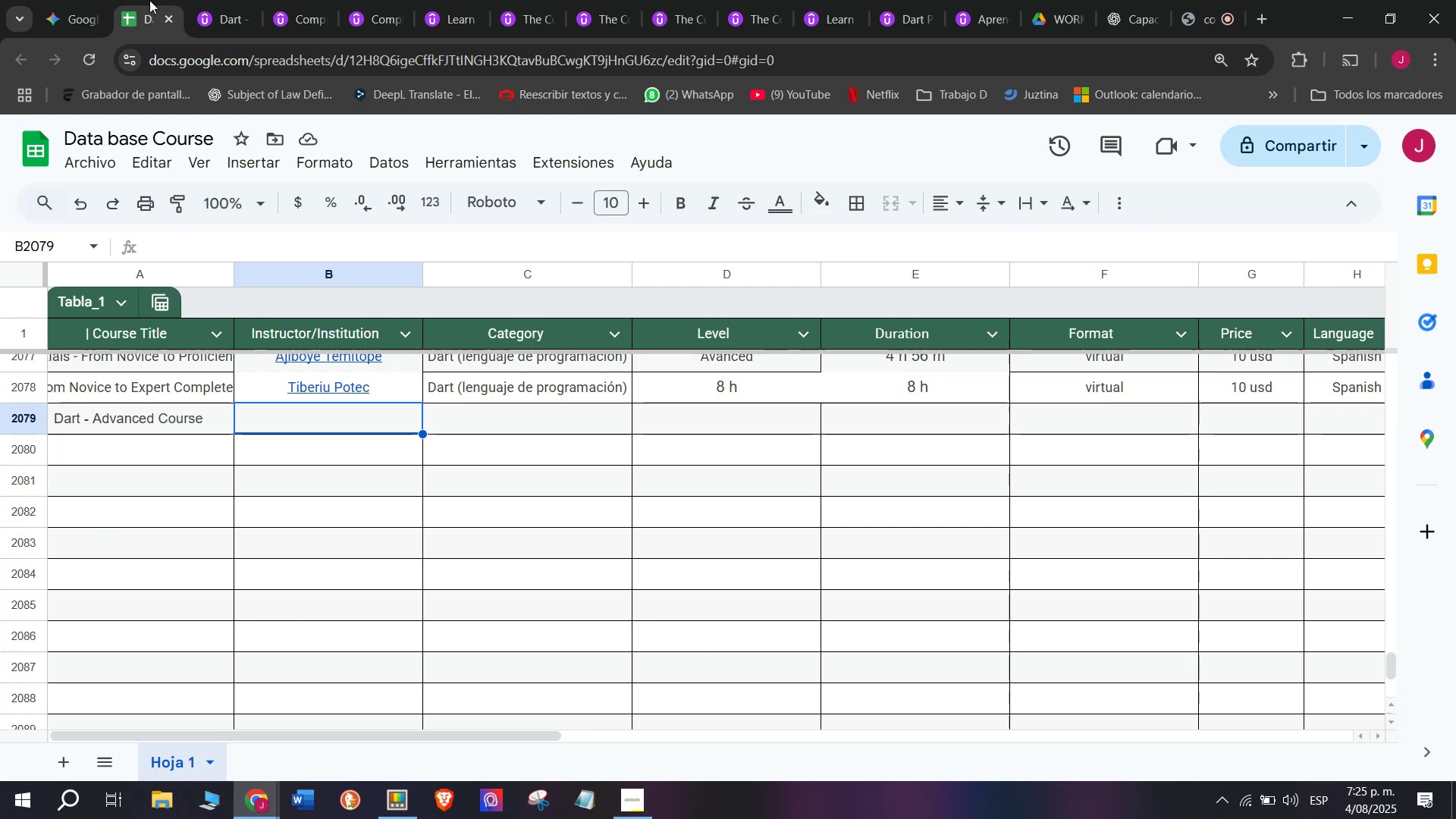 
wait(13.77)
 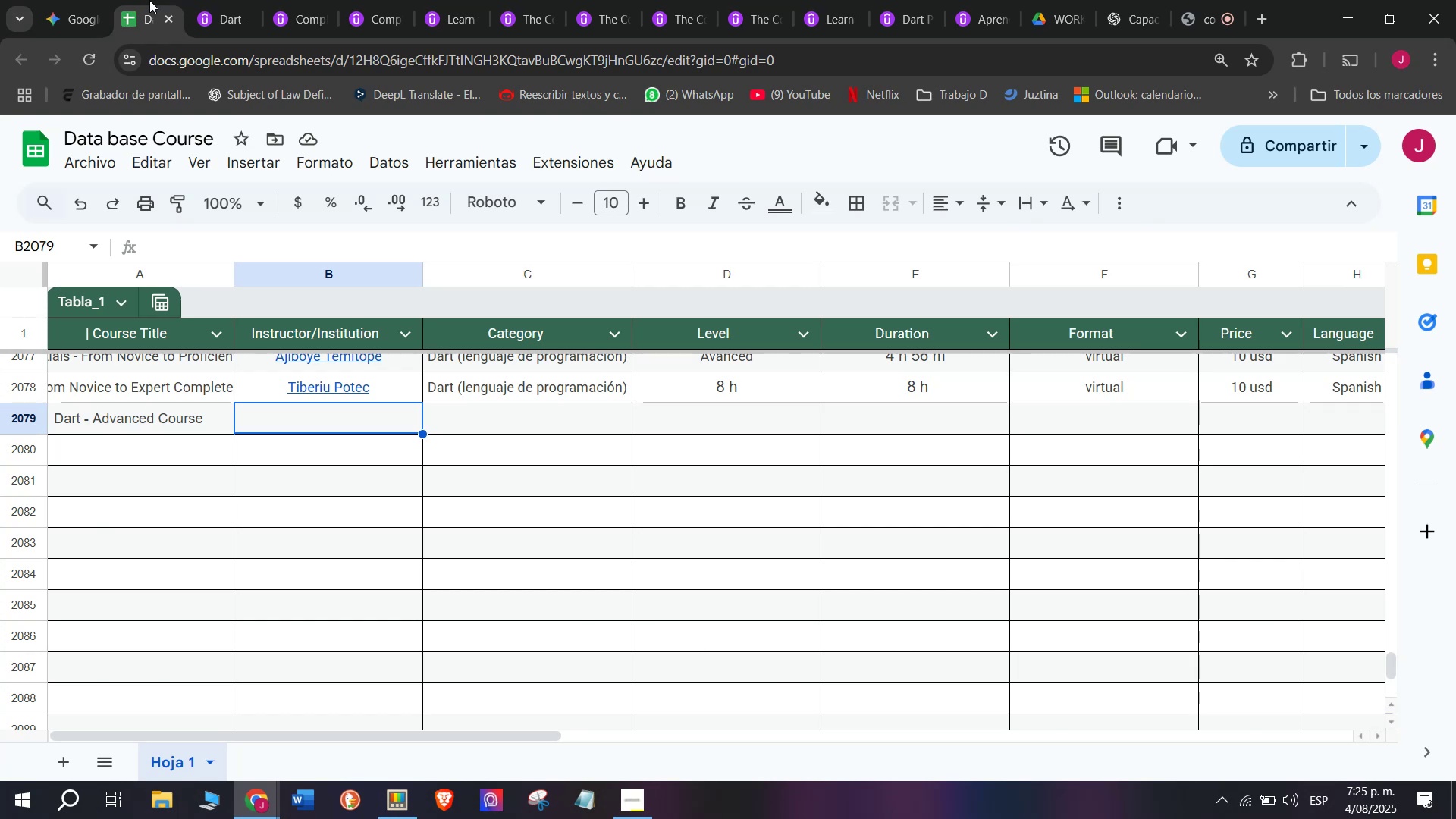 
left_click([229, 0])
 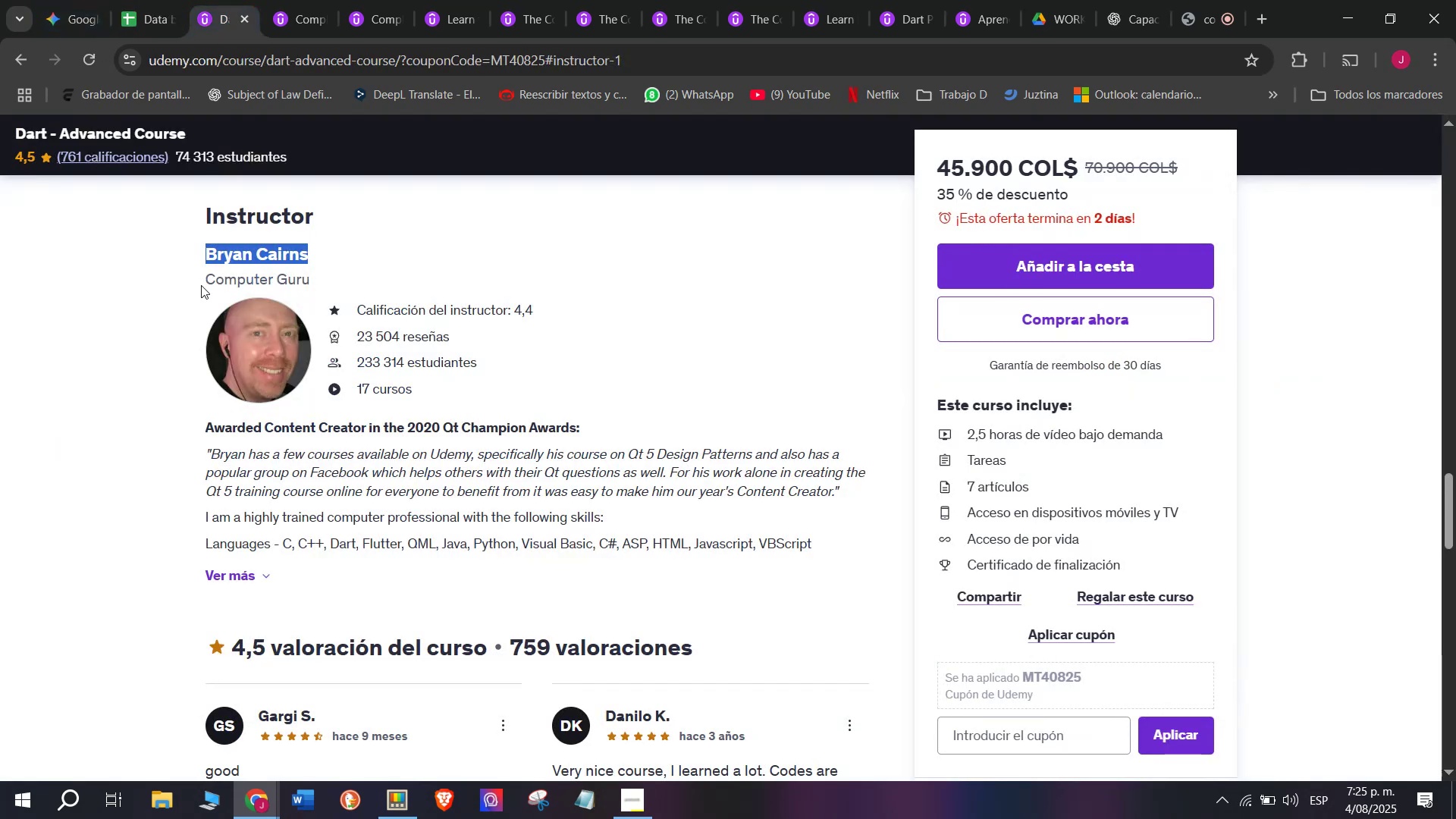 
key(Control+ControlLeft)
 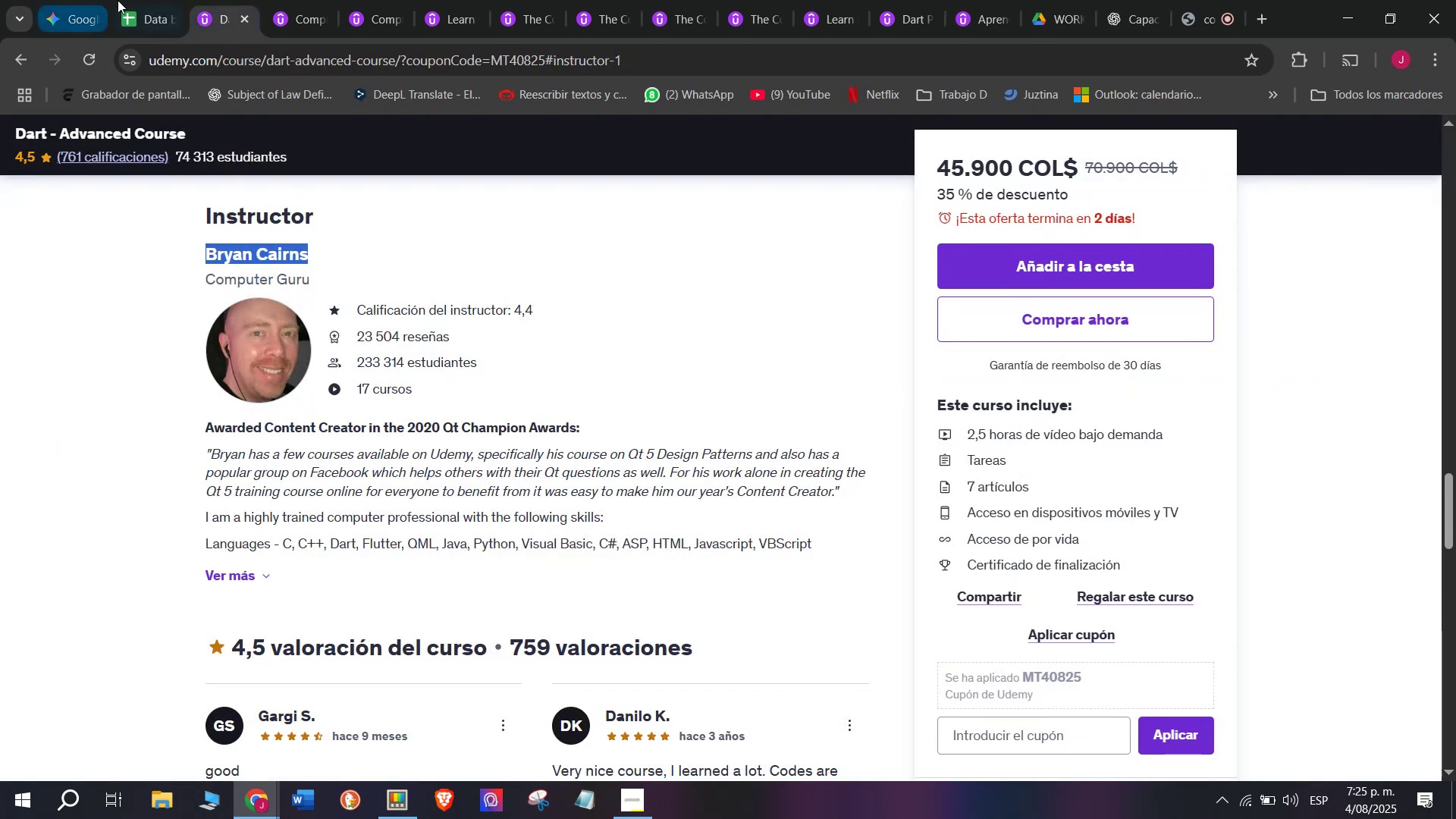 
key(Break)
 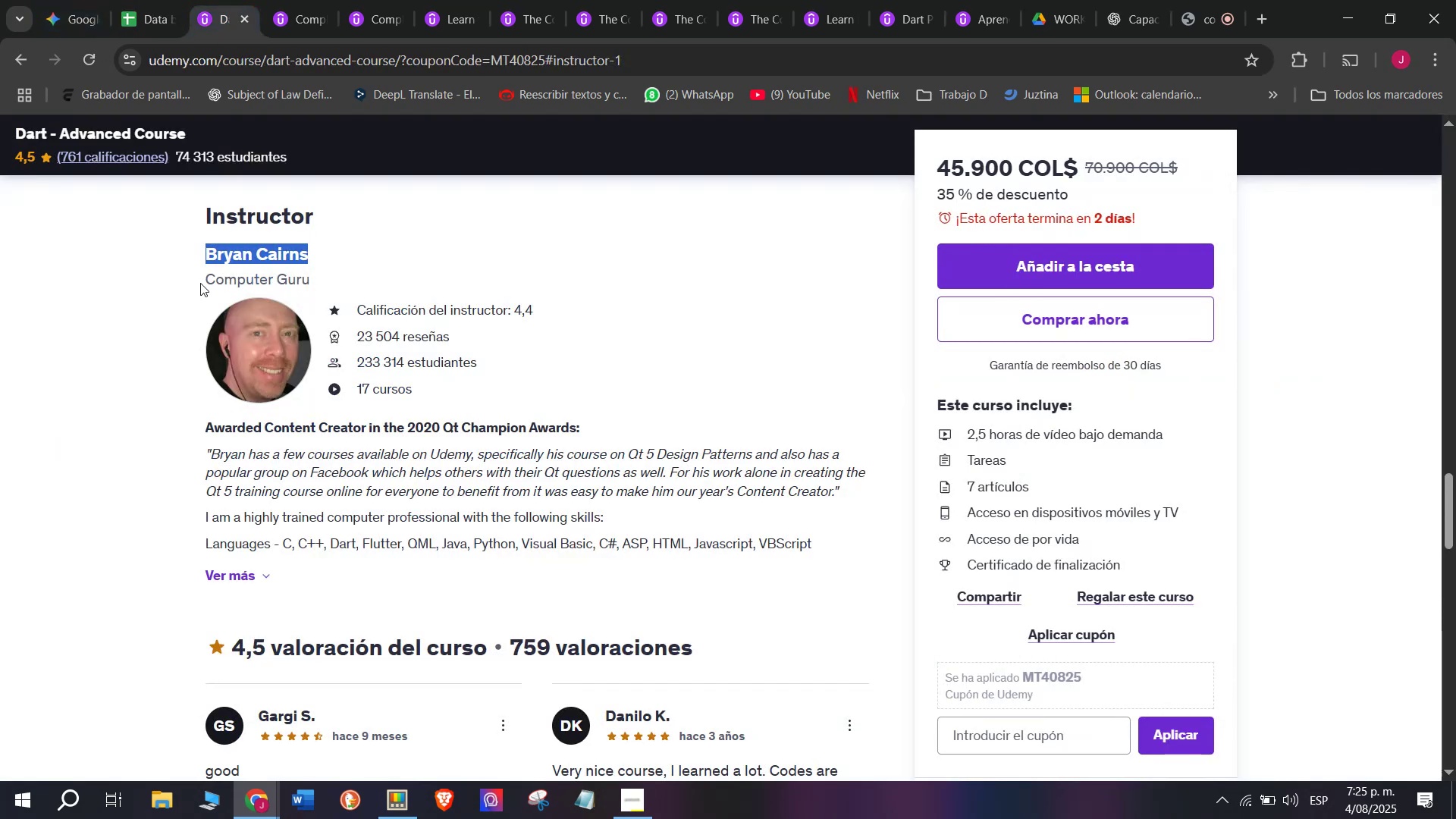 
key(Control+C)
 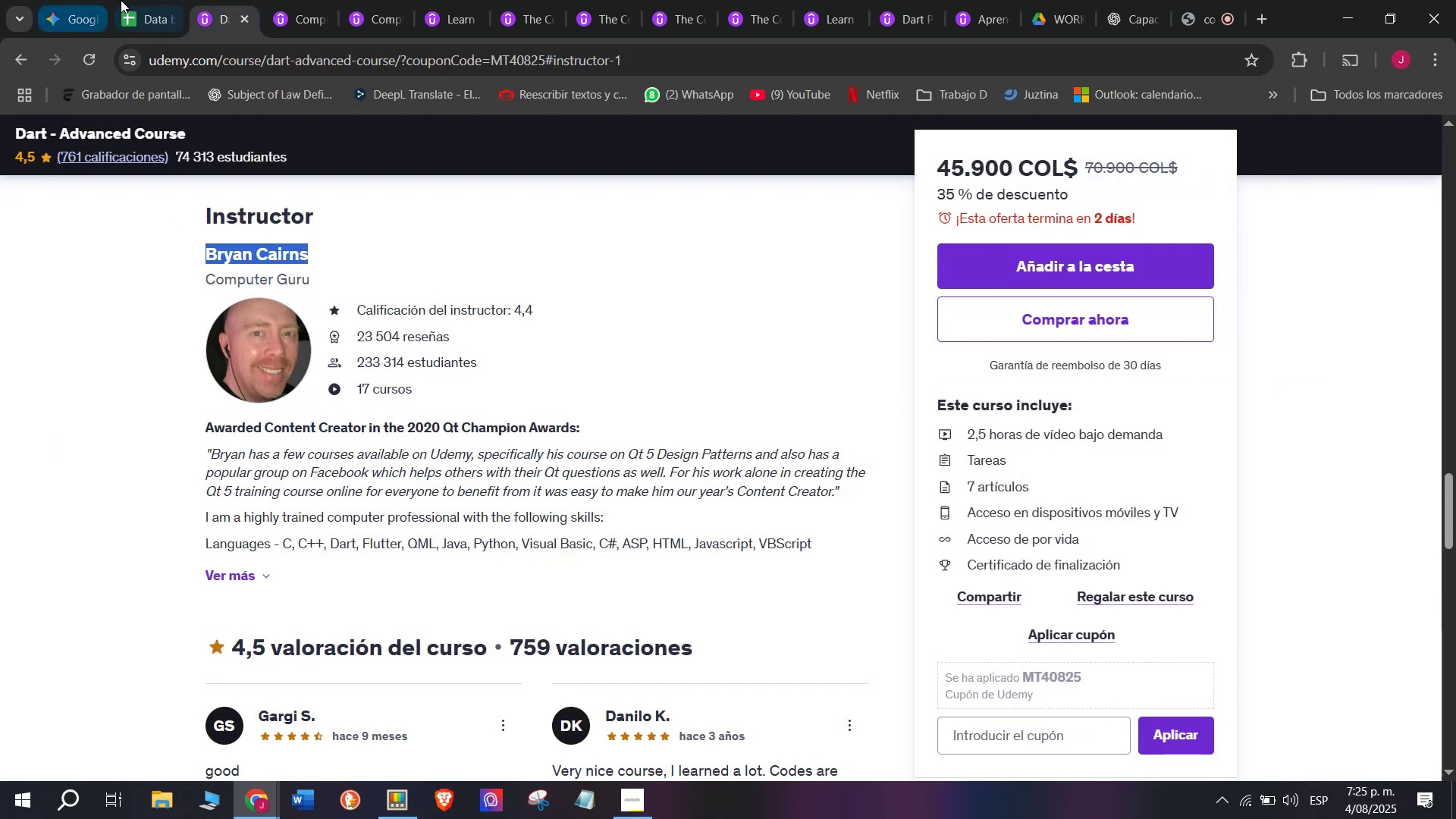 
left_click([121, 0])
 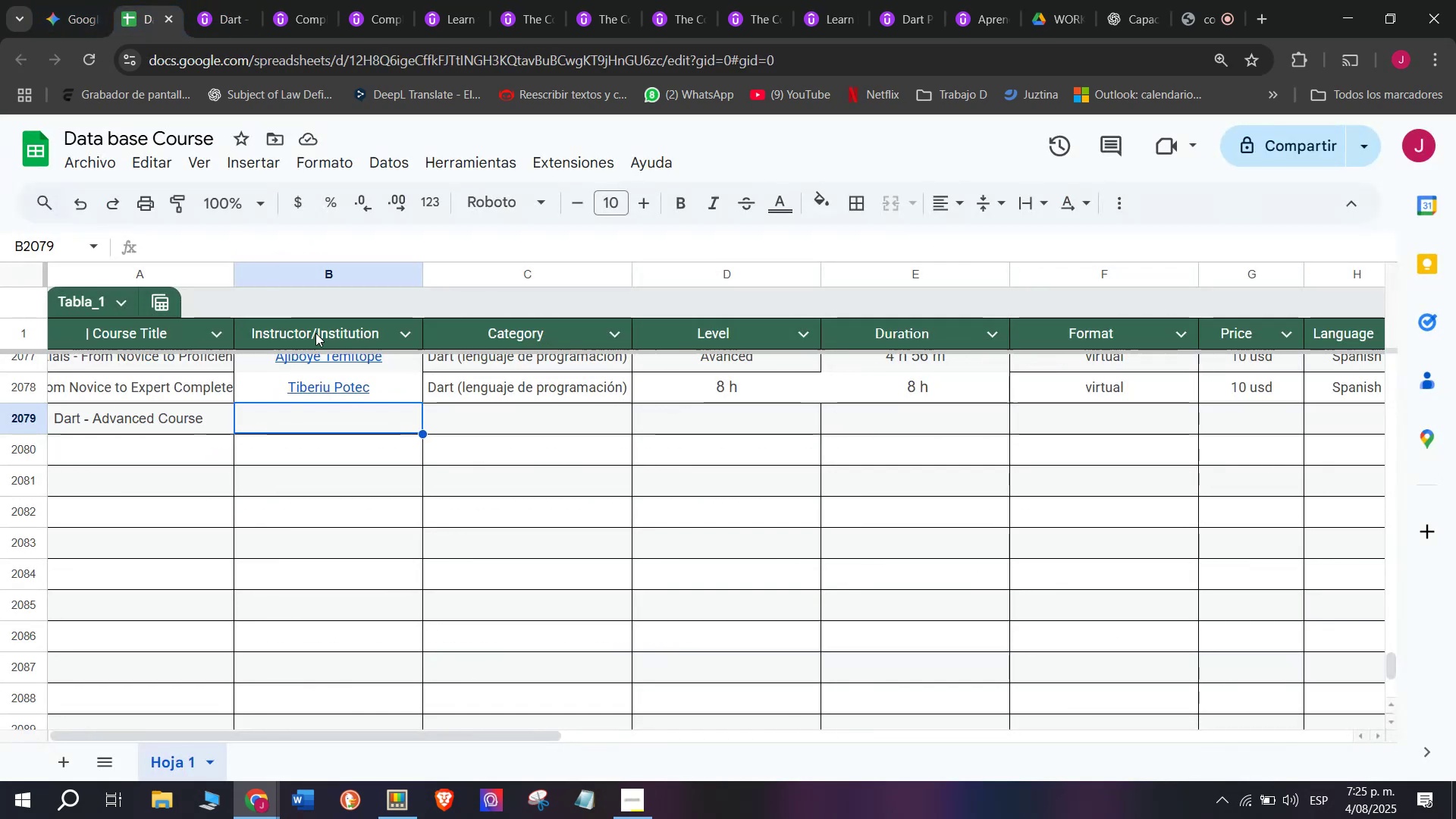 
key(Z)
 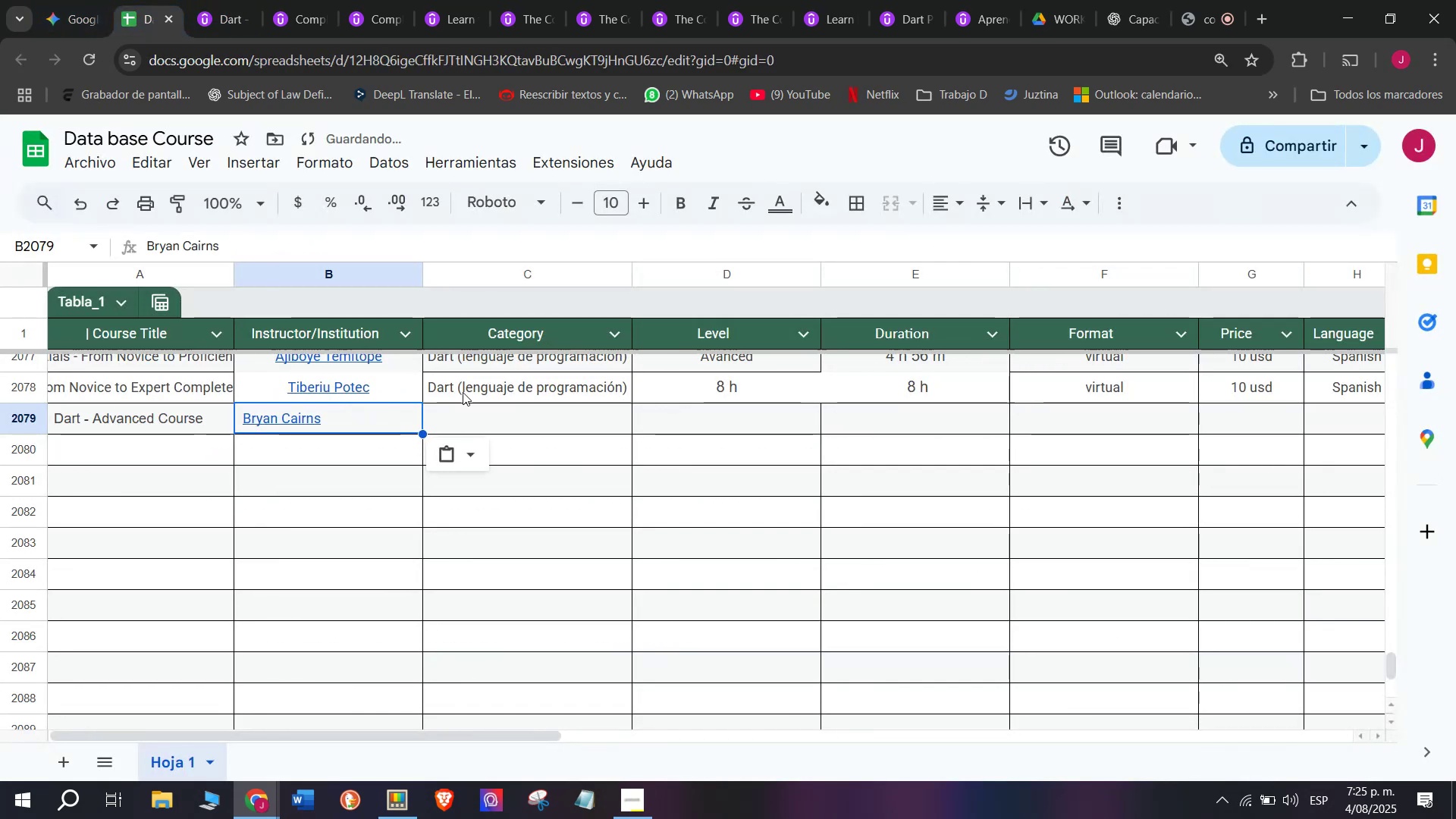 
key(Control+ControlLeft)
 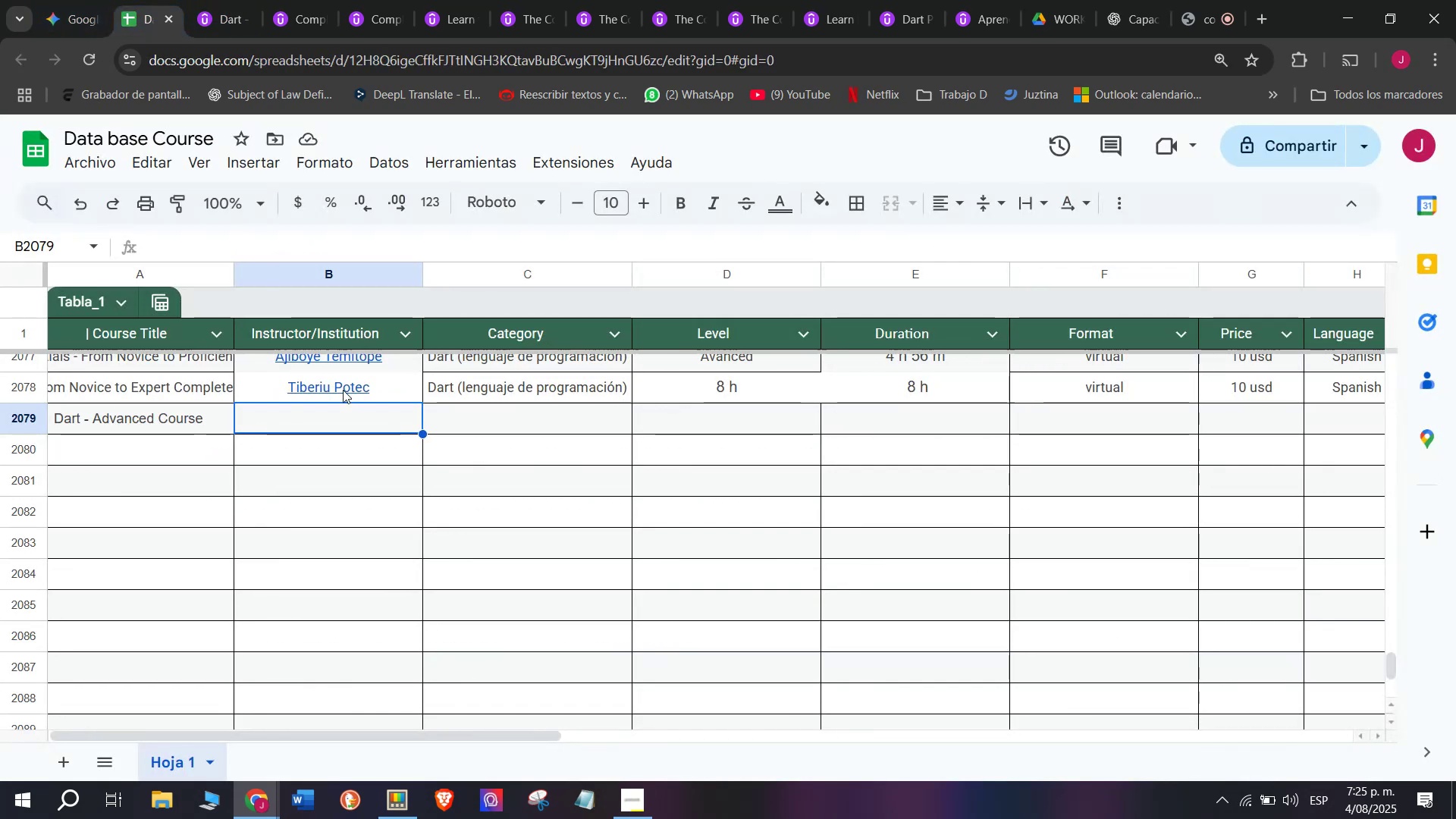 
key(Control+V)
 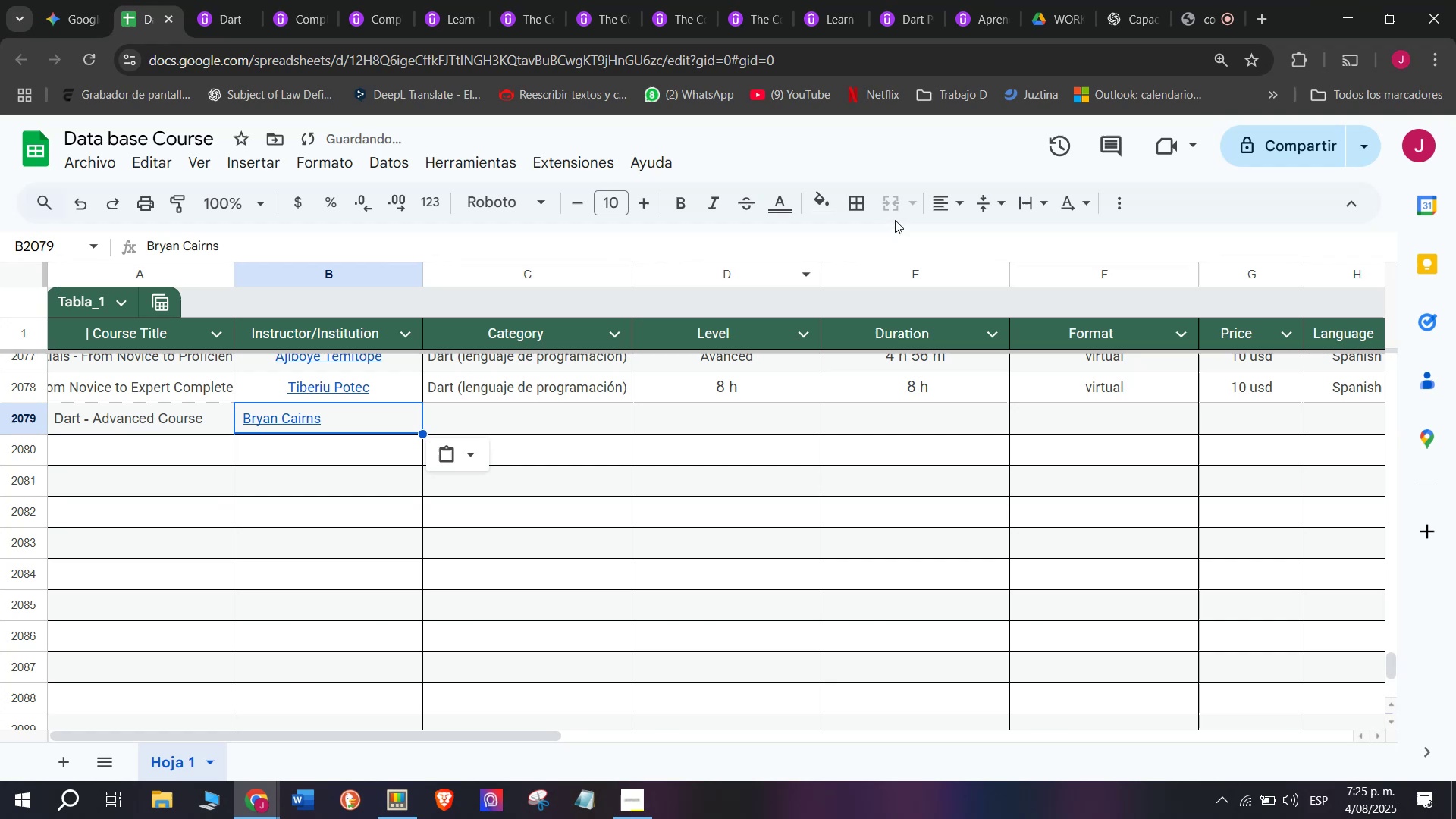 
left_click([951, 205])
 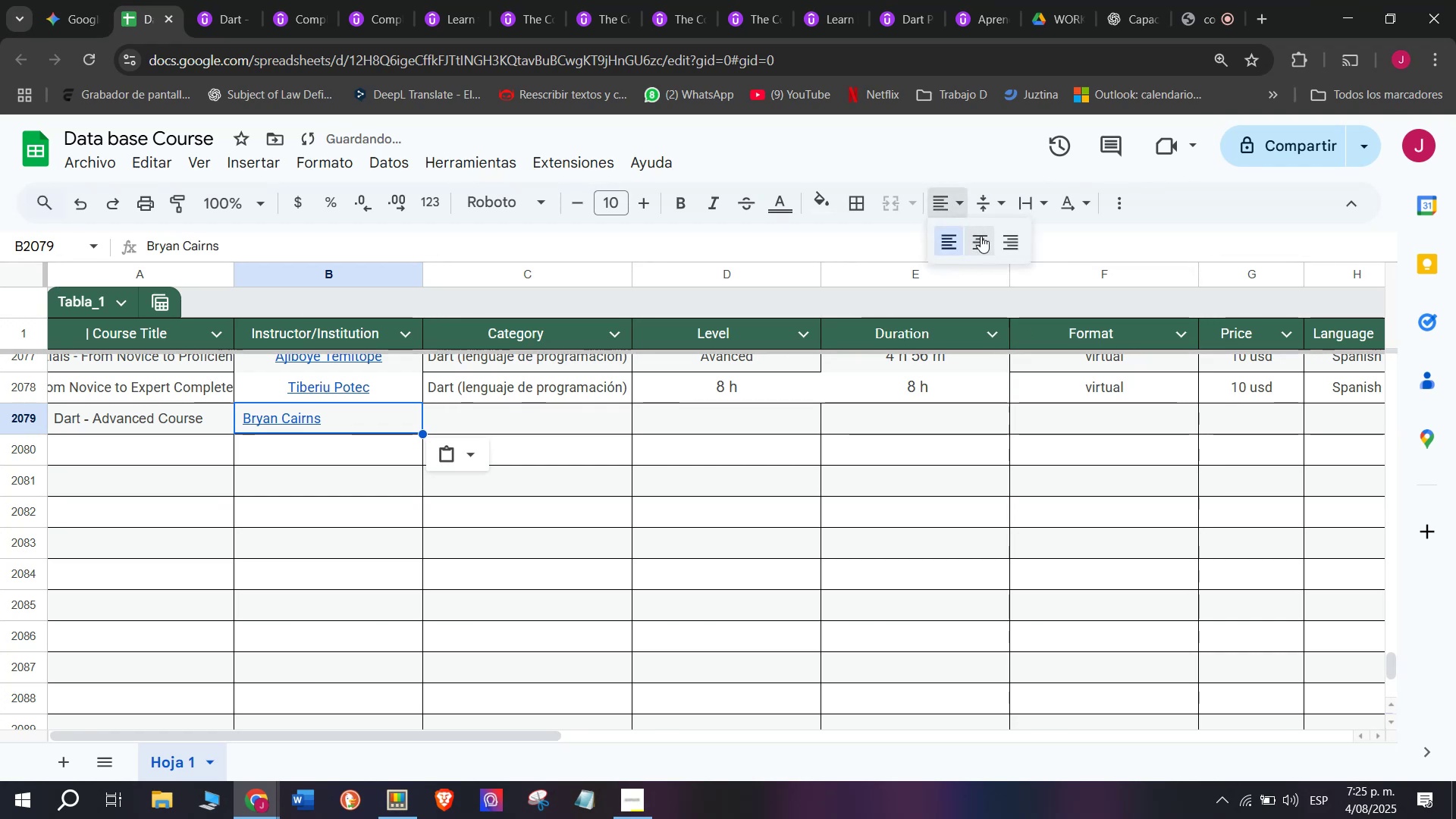 
left_click([983, 242])
 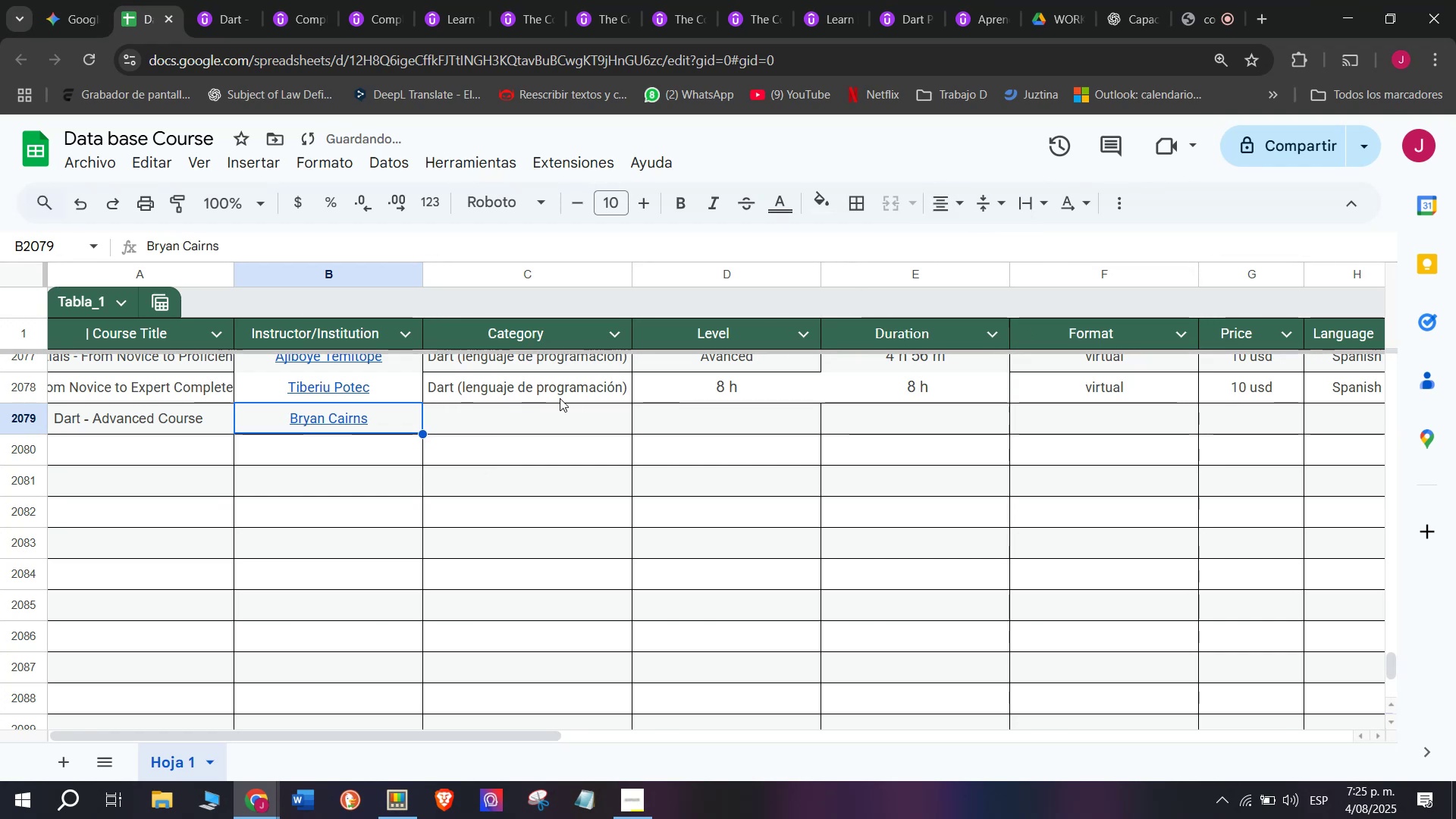 
left_click([558, 398])
 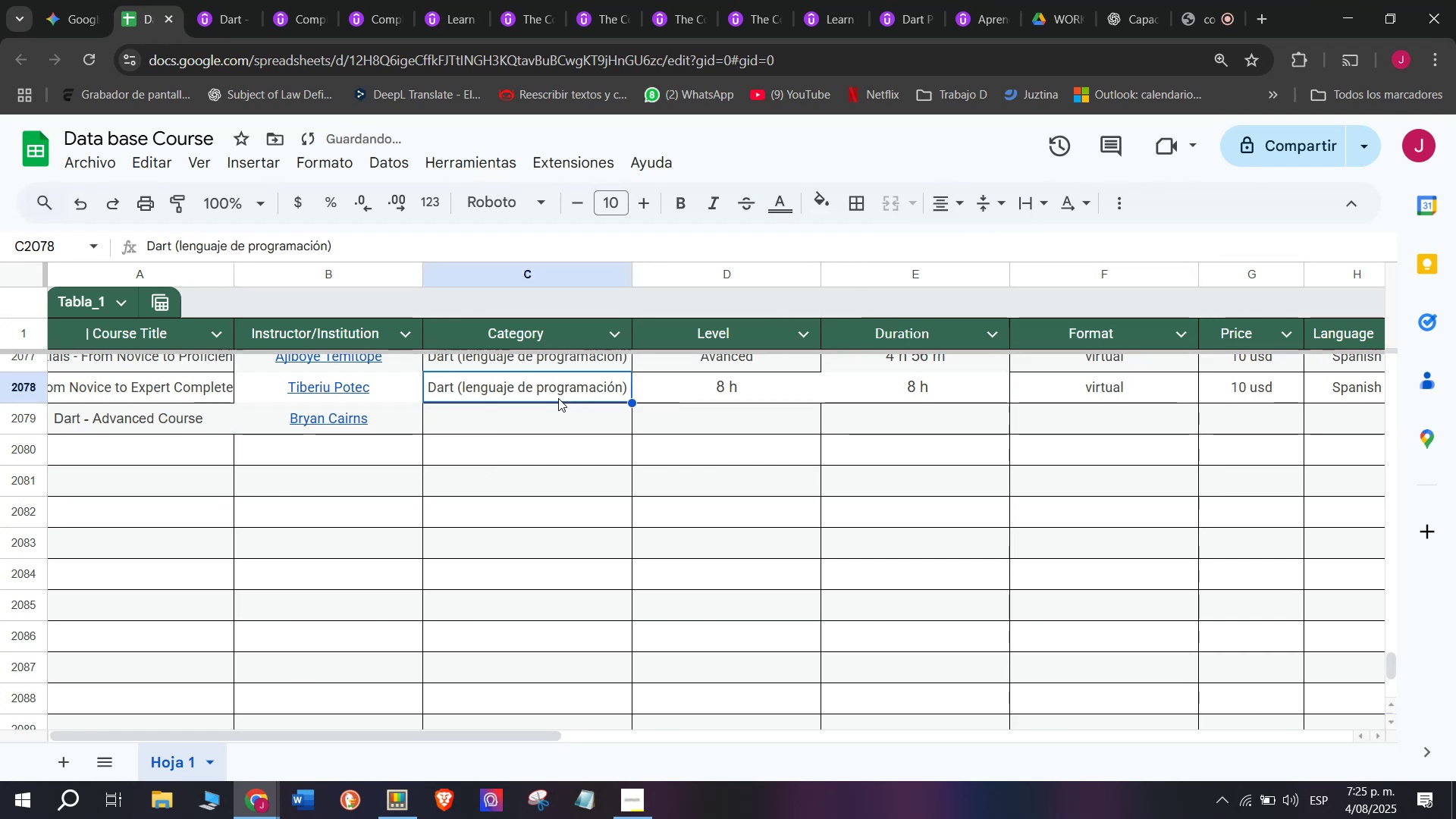 
key(Break)
 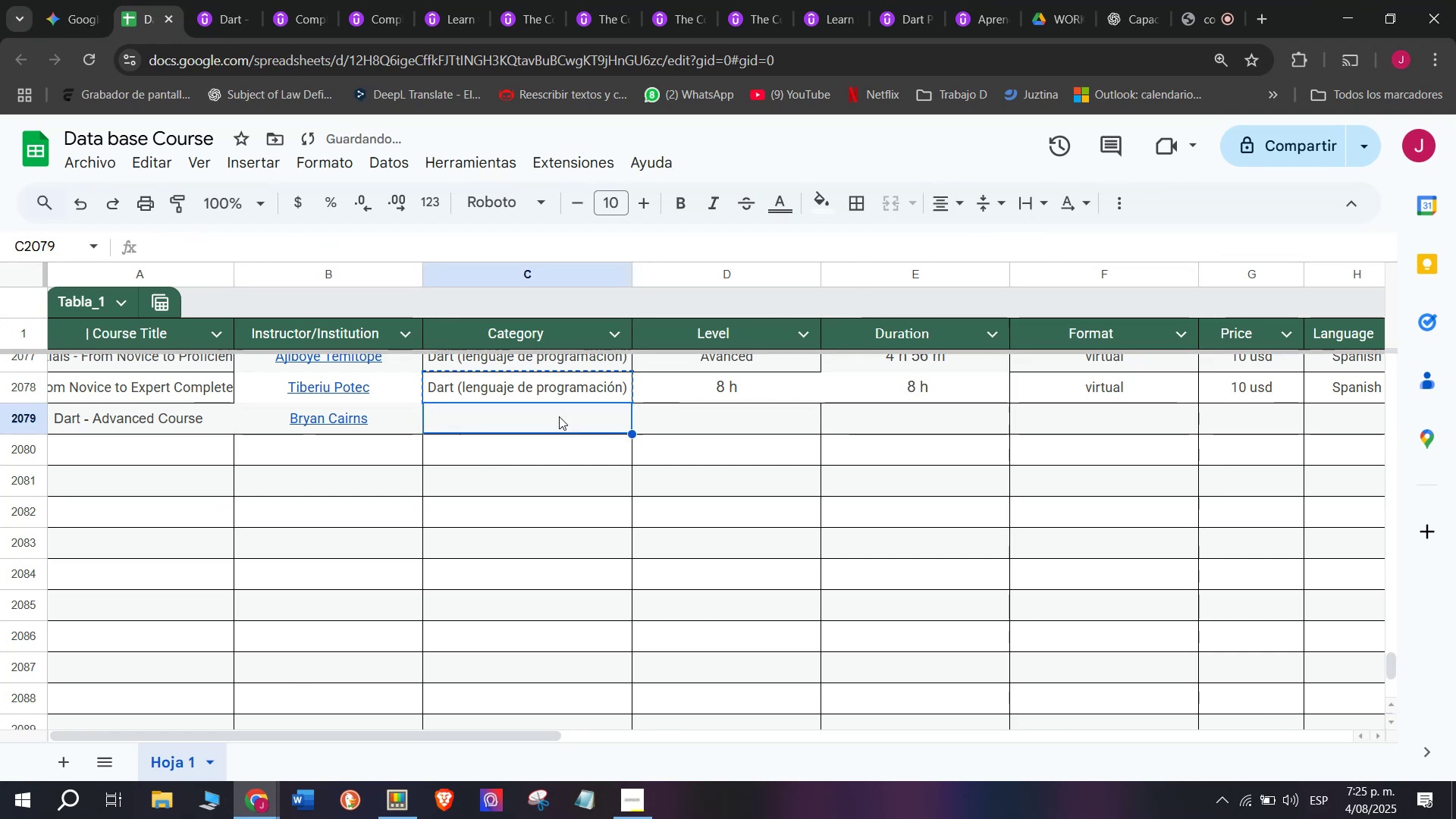 
key(Control+ControlLeft)
 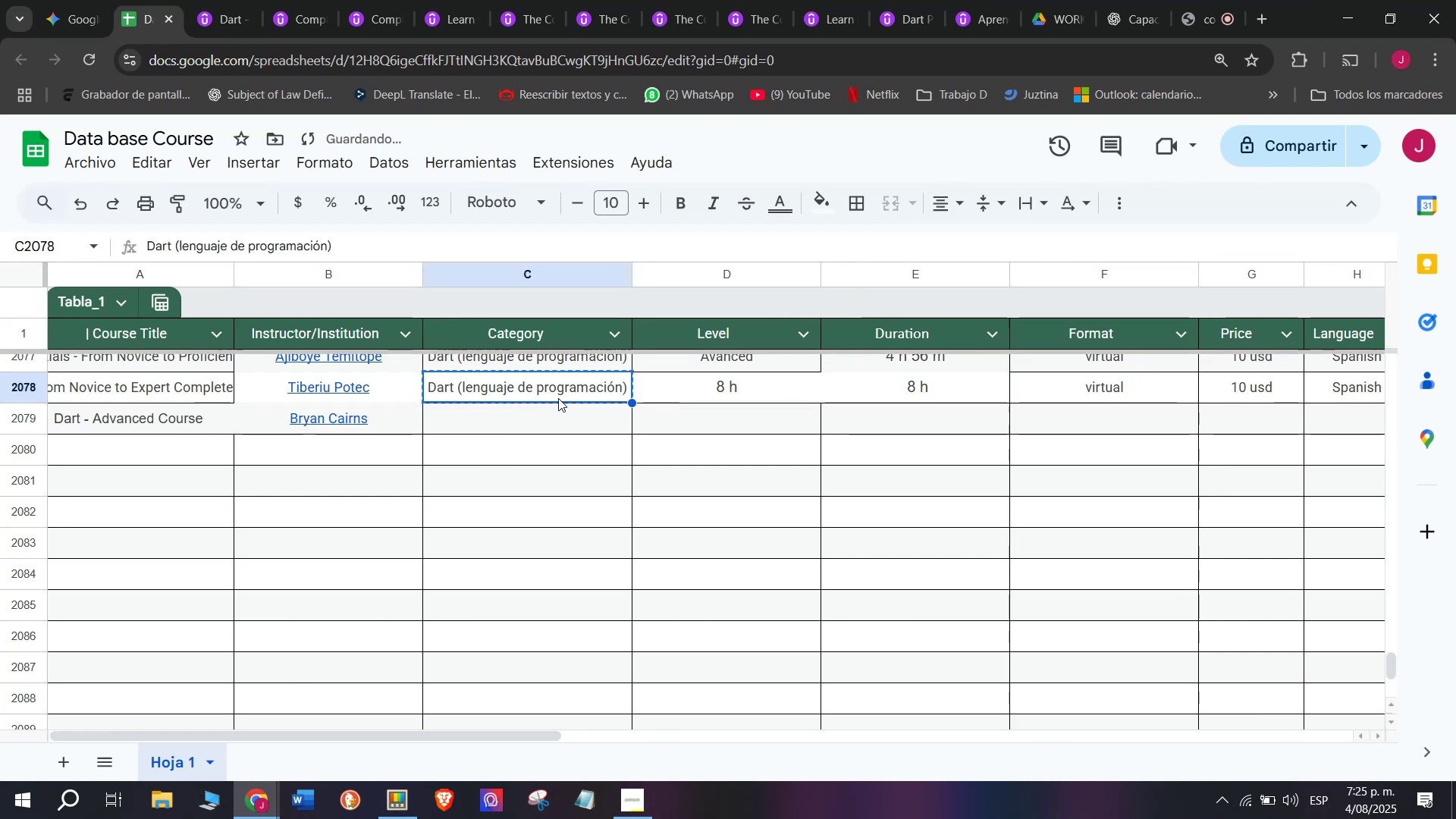 
key(Control+C)
 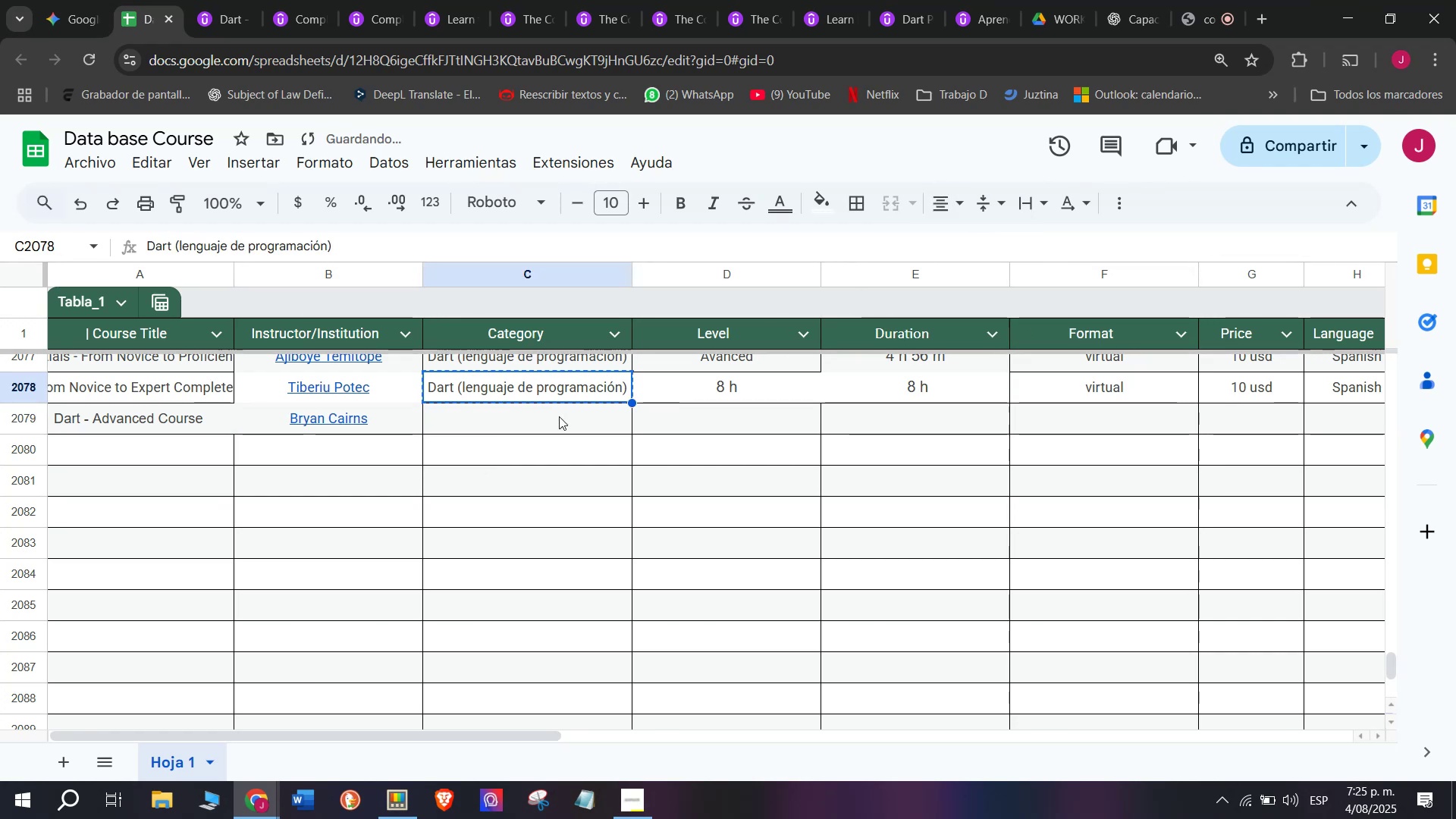 
left_click([559, 416])
 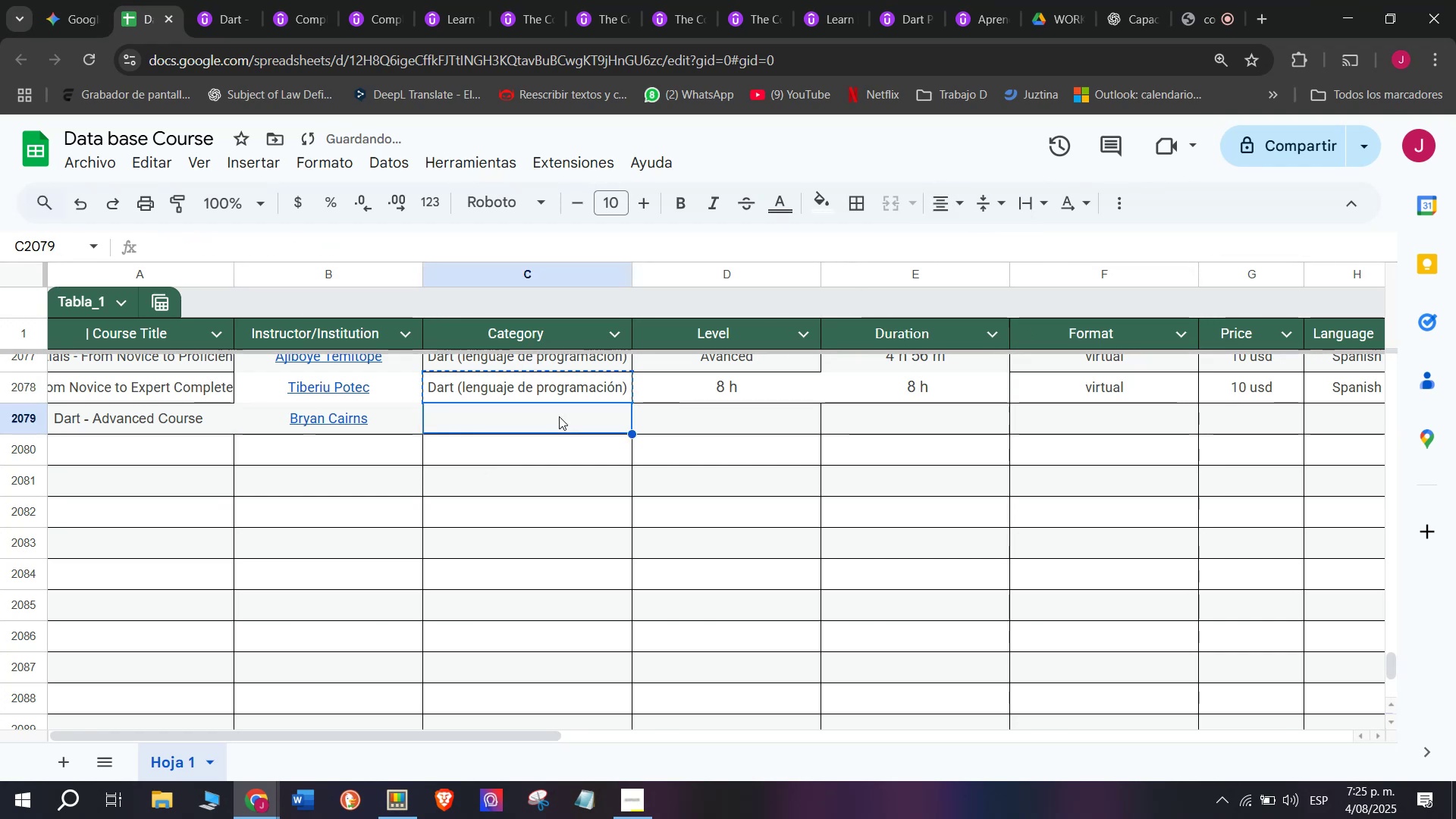 
key(Control+ControlLeft)
 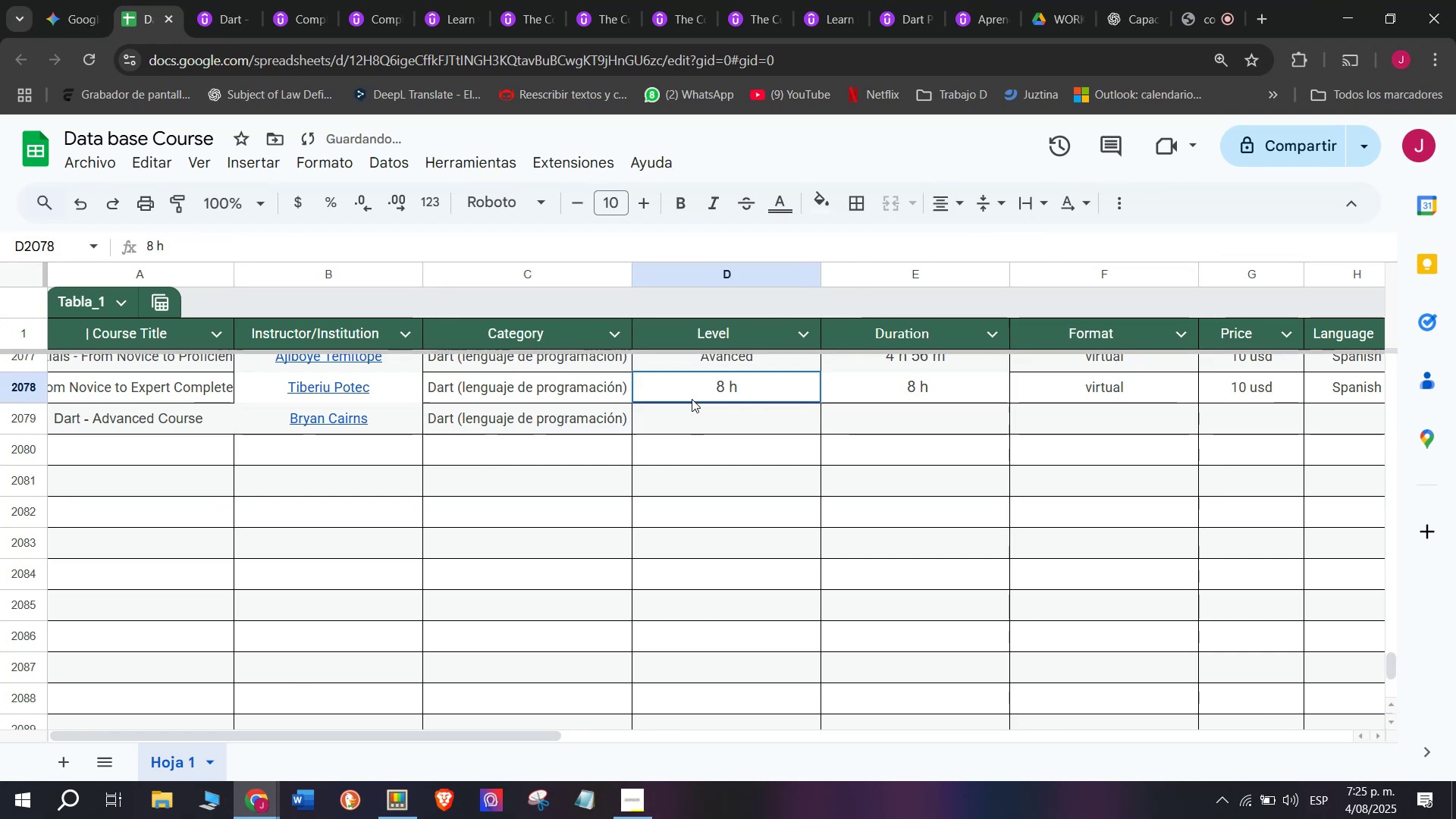 
key(Z)
 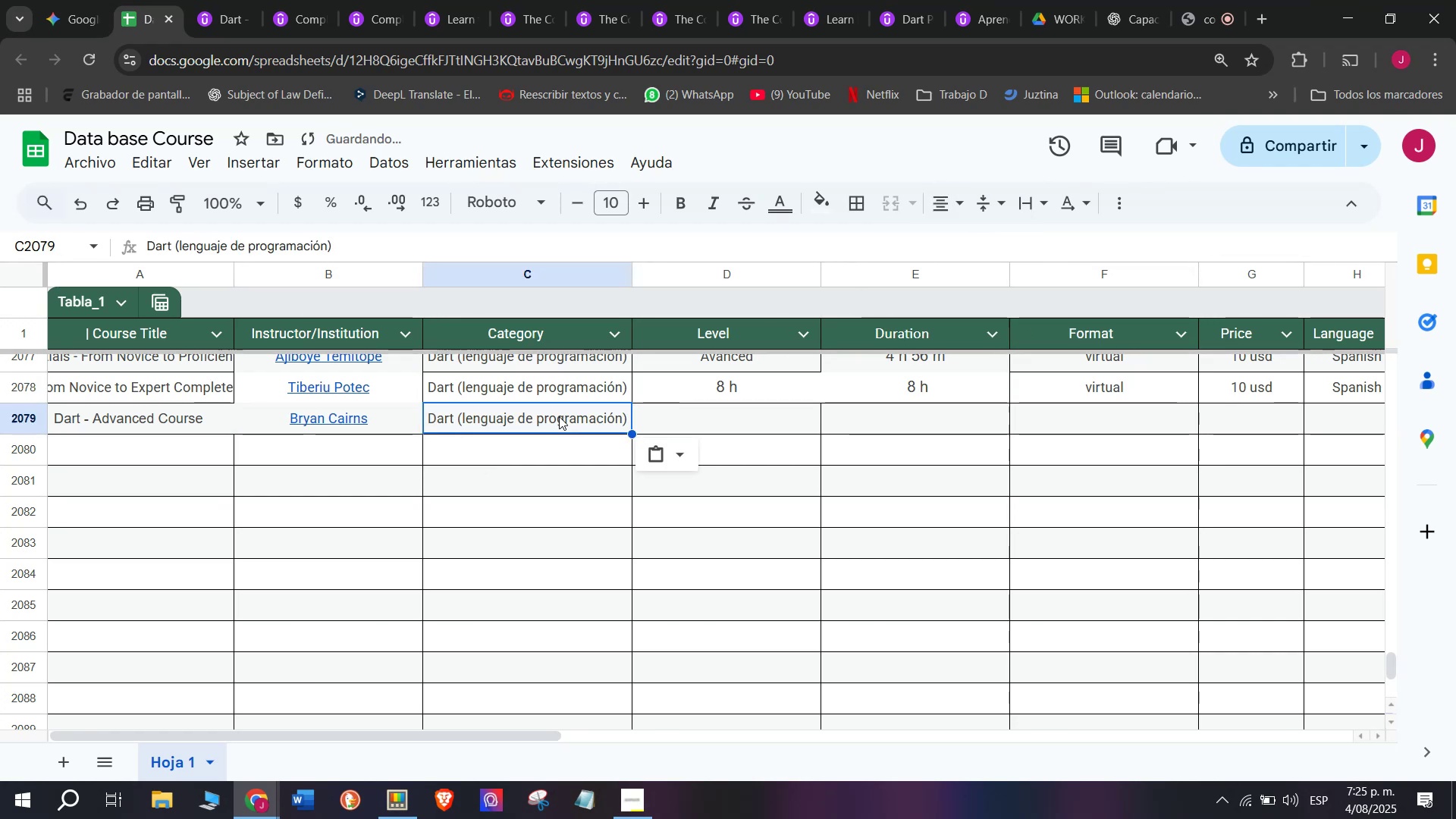 
key(Control+V)
 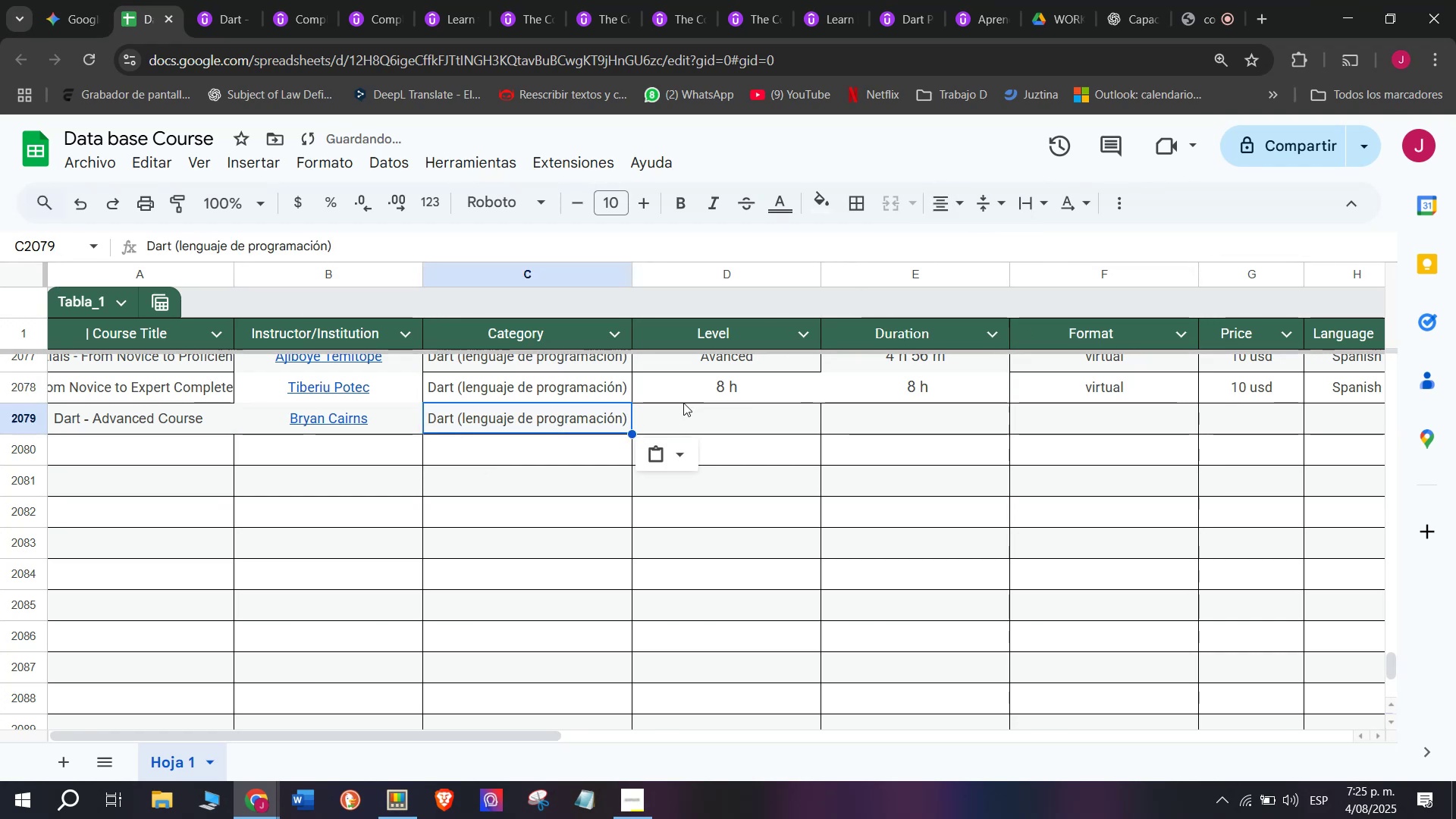 
left_click([692, 399])
 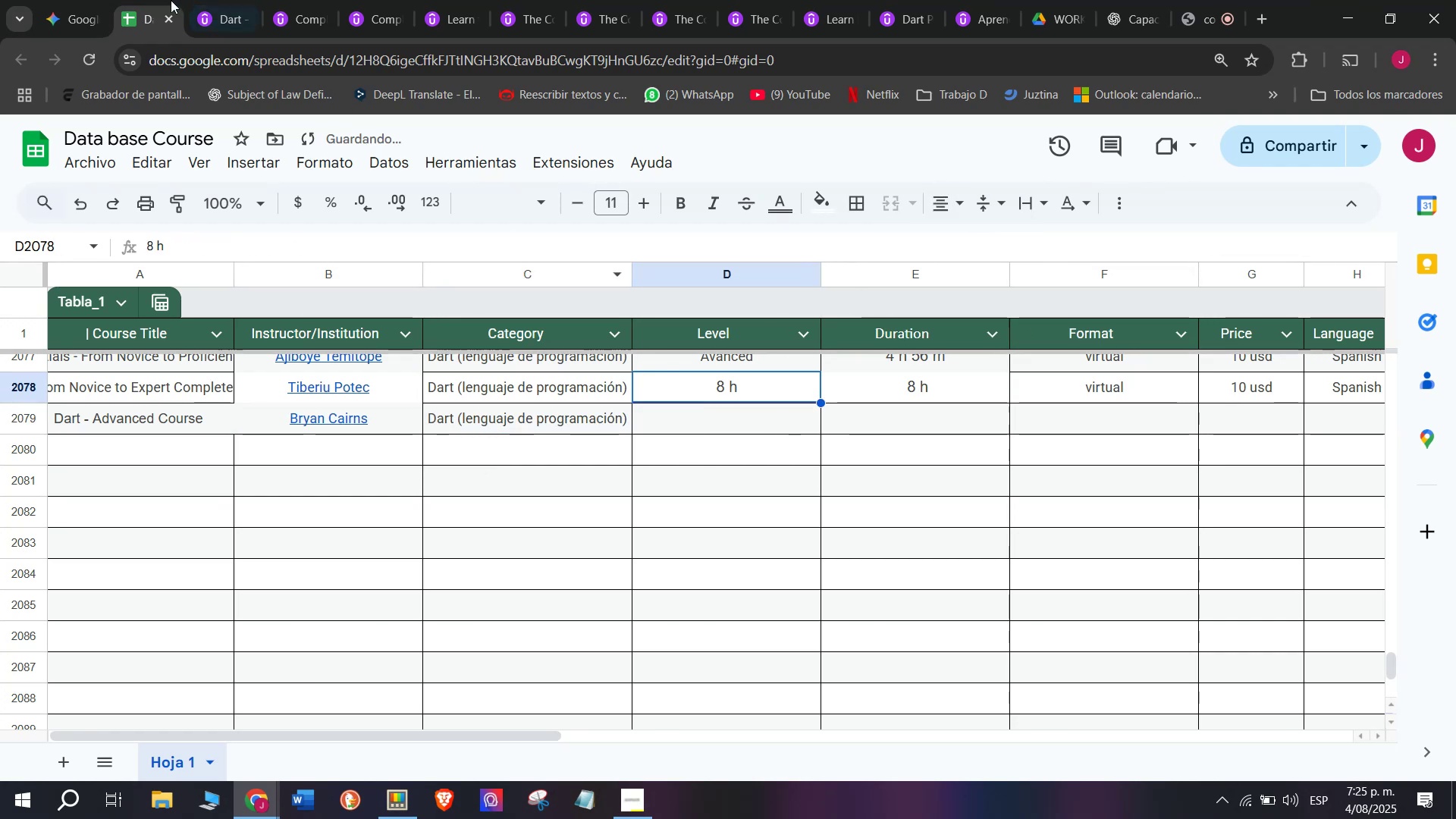 
left_click([231, 0])
 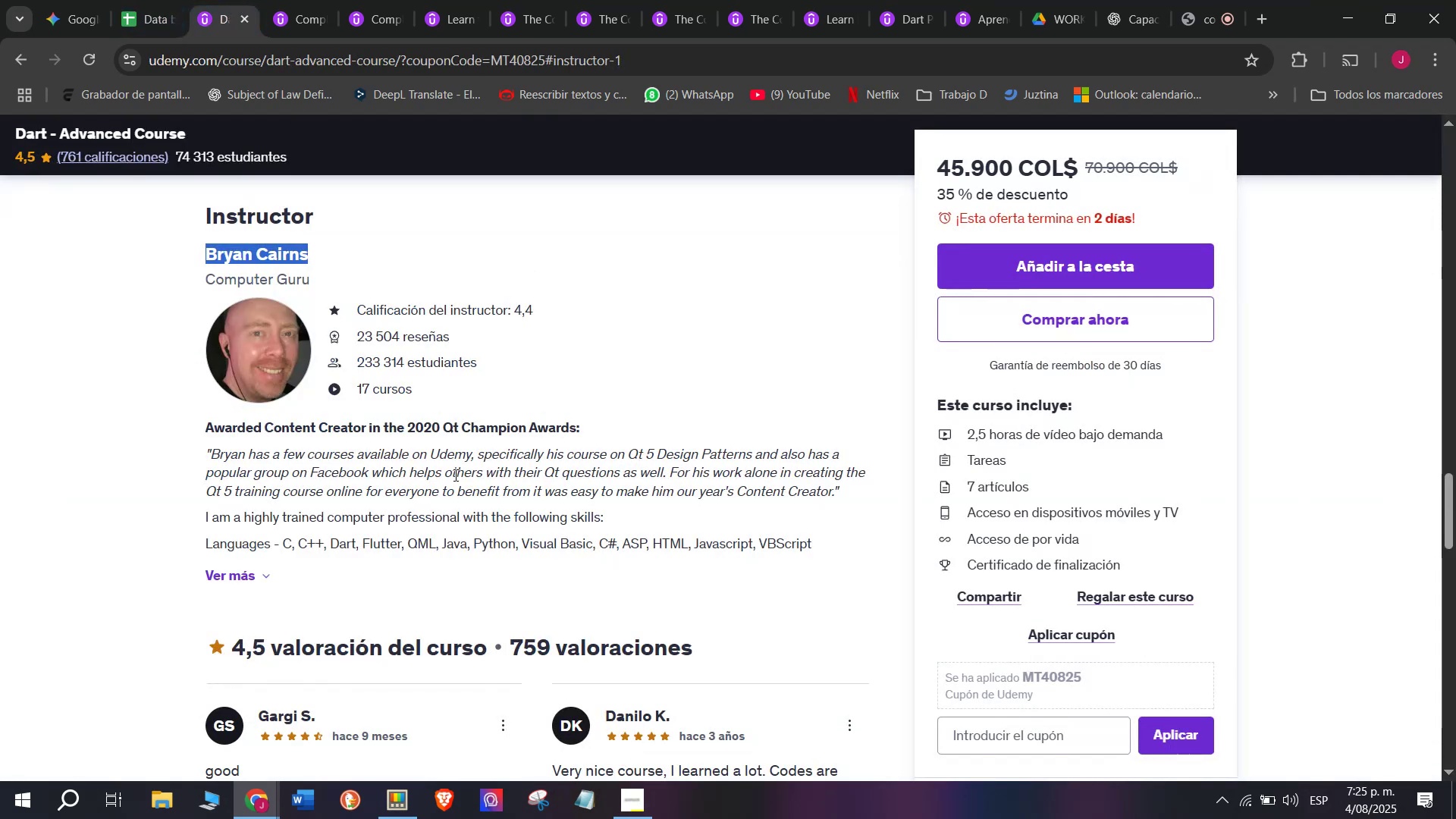 
scroll: coordinate [249, 528], scroll_direction: up, amount: 9.0
 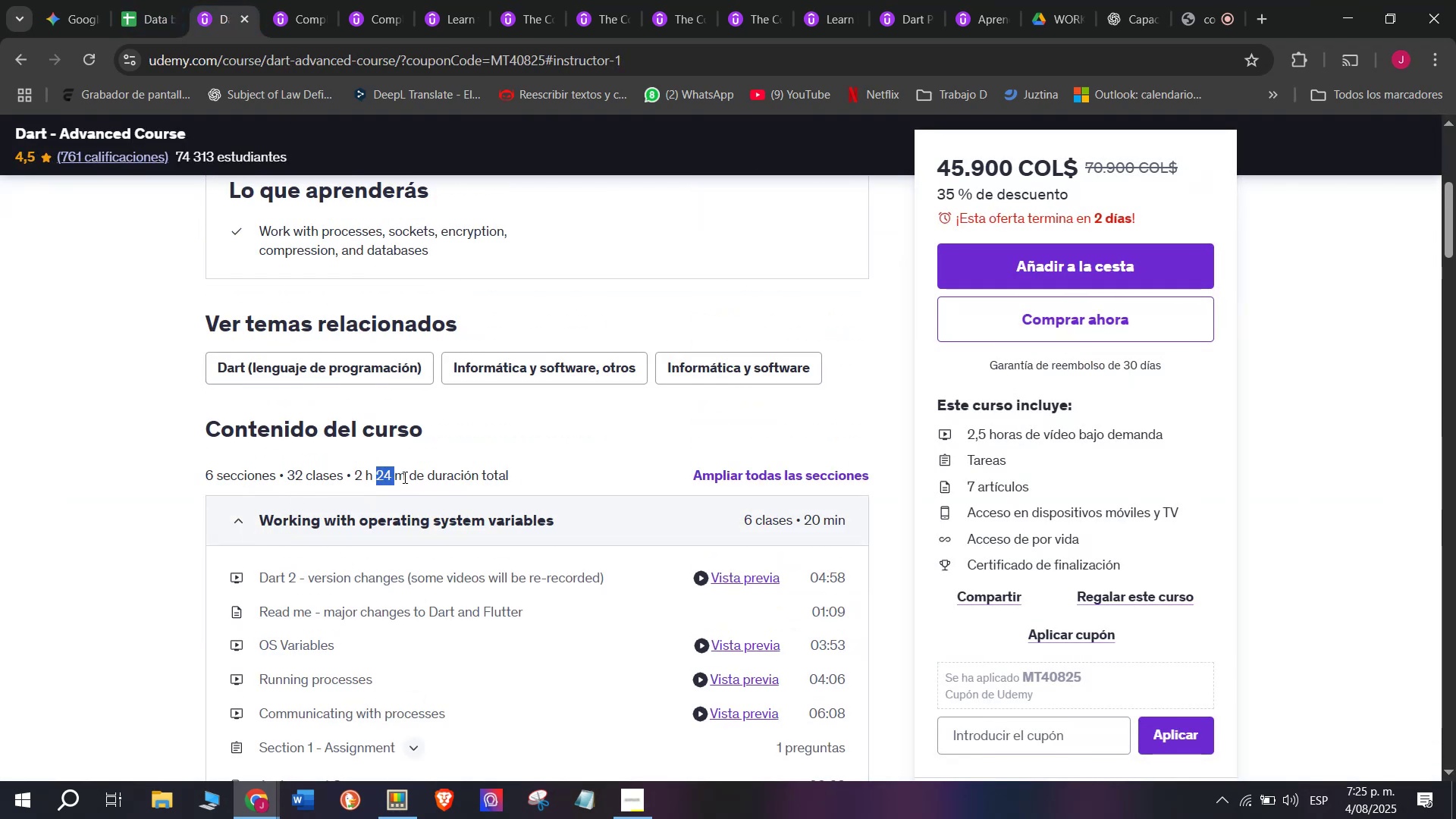 
key(Control+ControlLeft)
 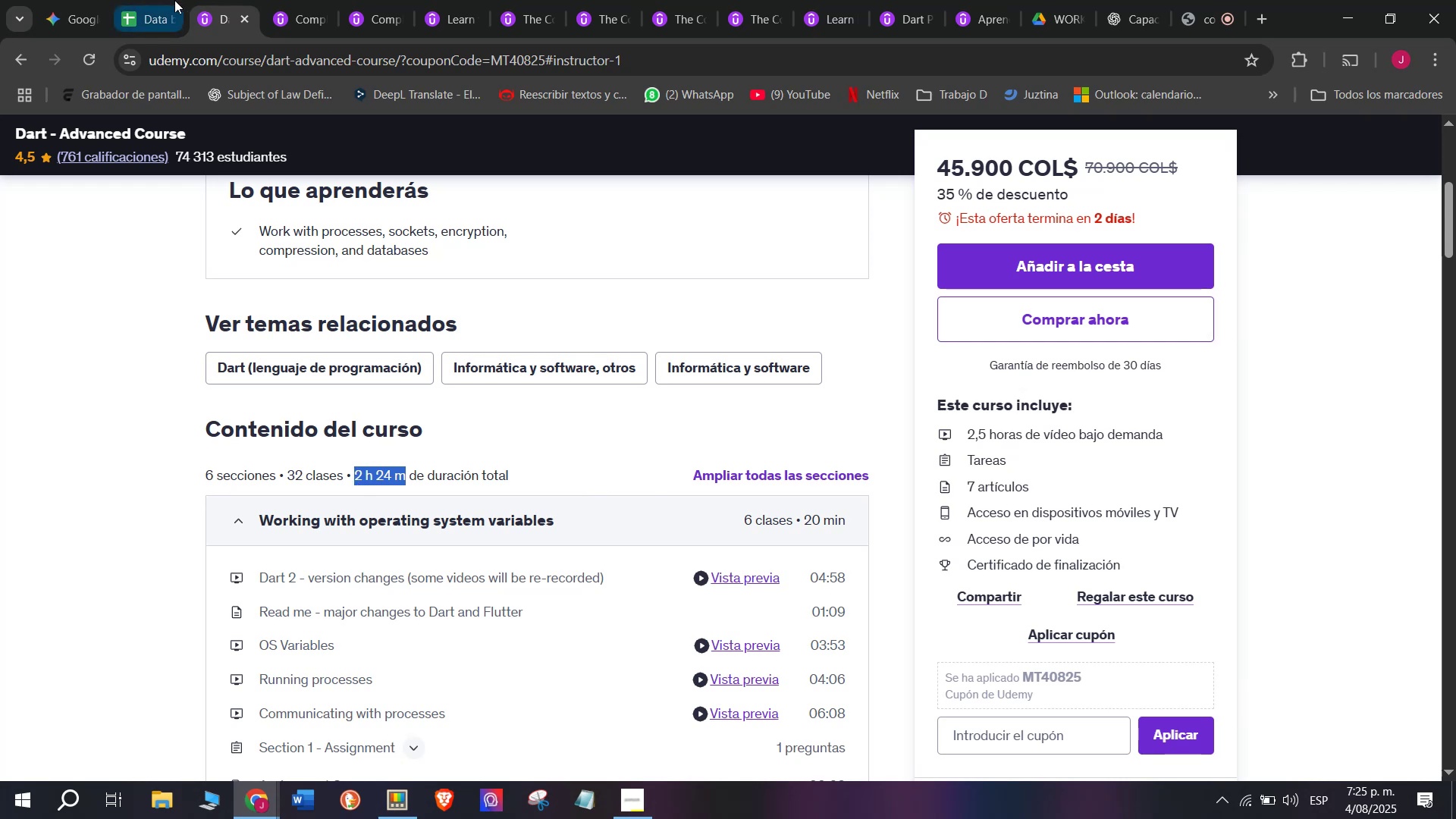 
key(Break)
 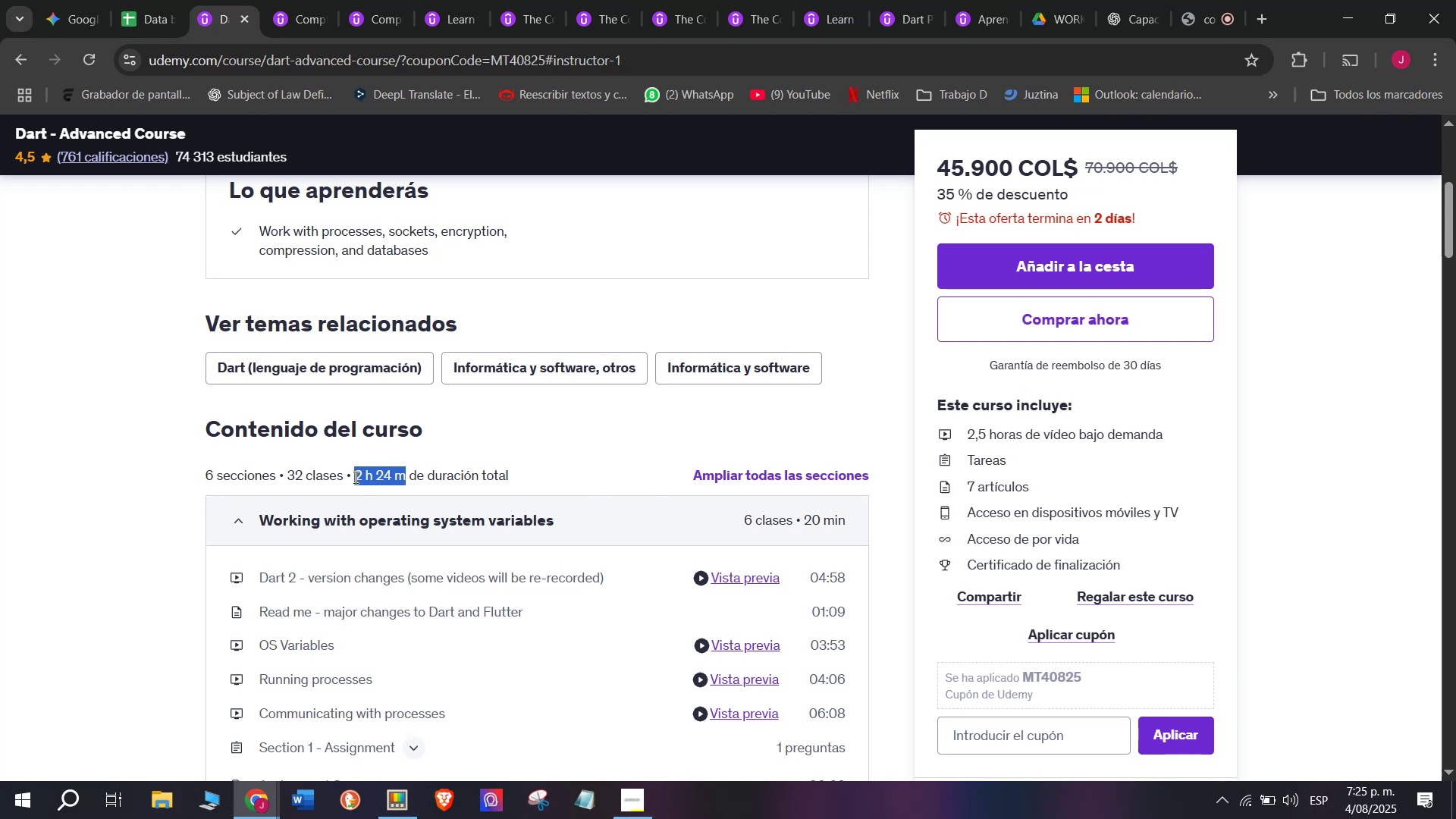 
key(Control+C)
 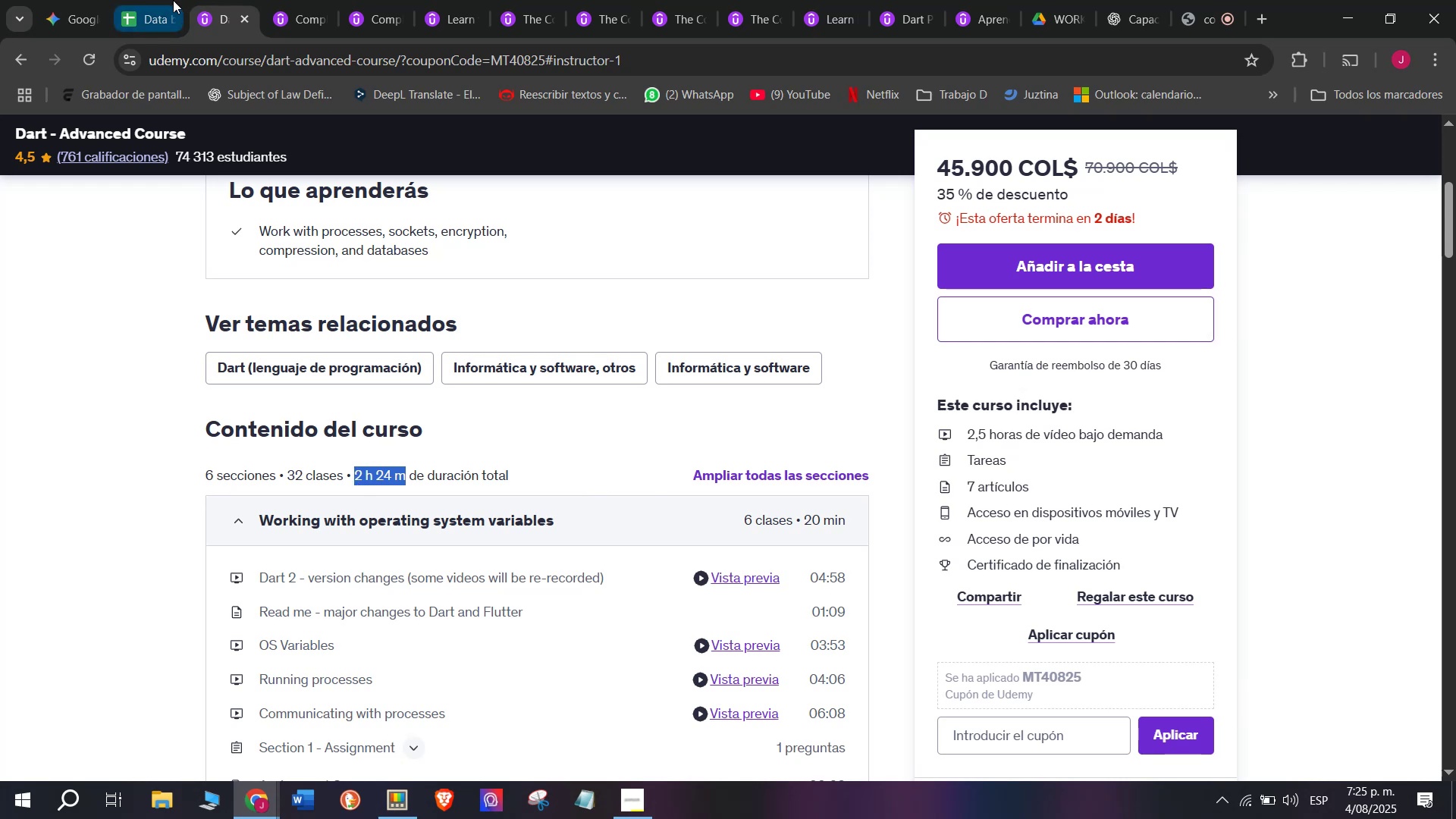 
left_click([162, 0])
 